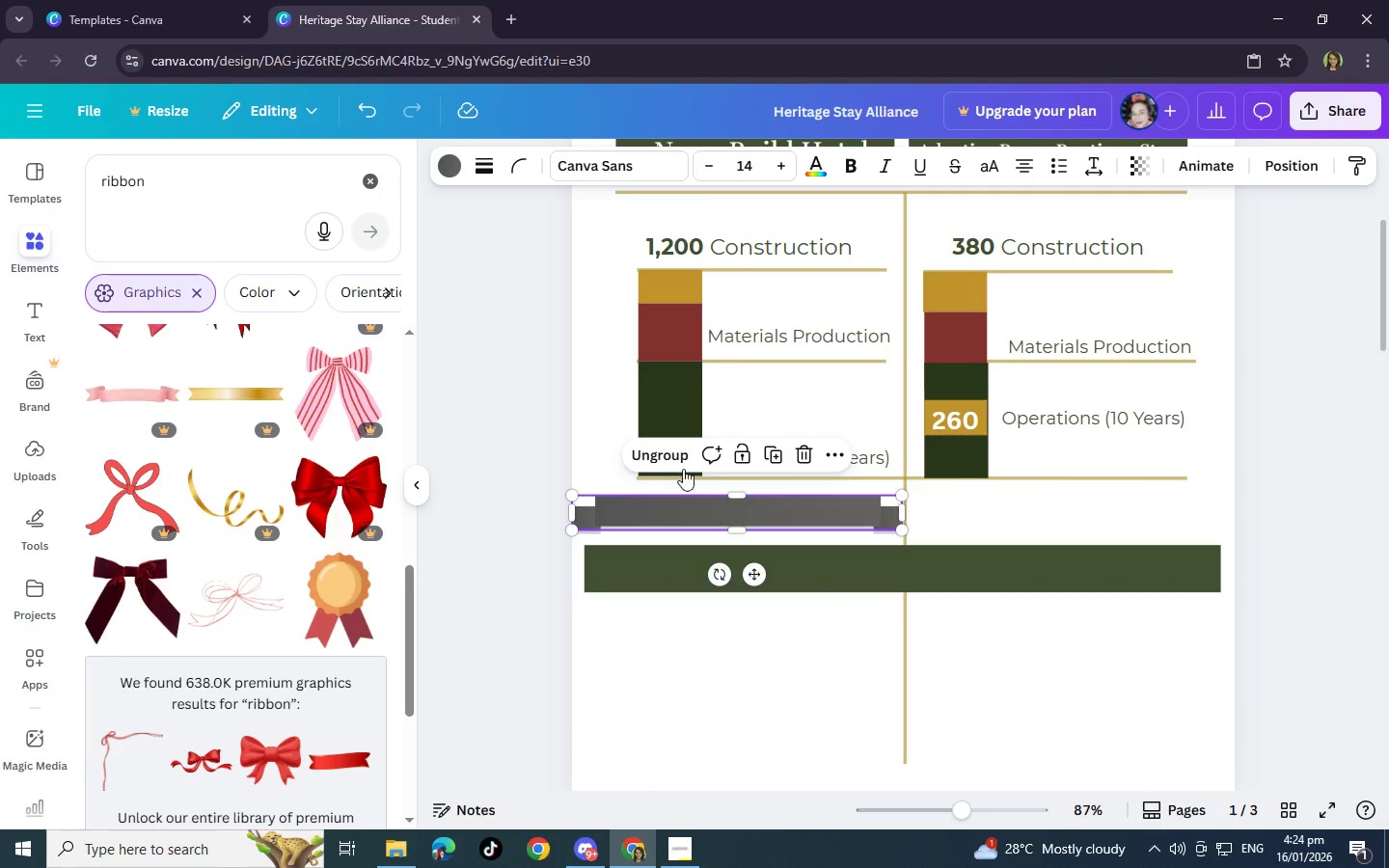 
left_click([659, 454])
 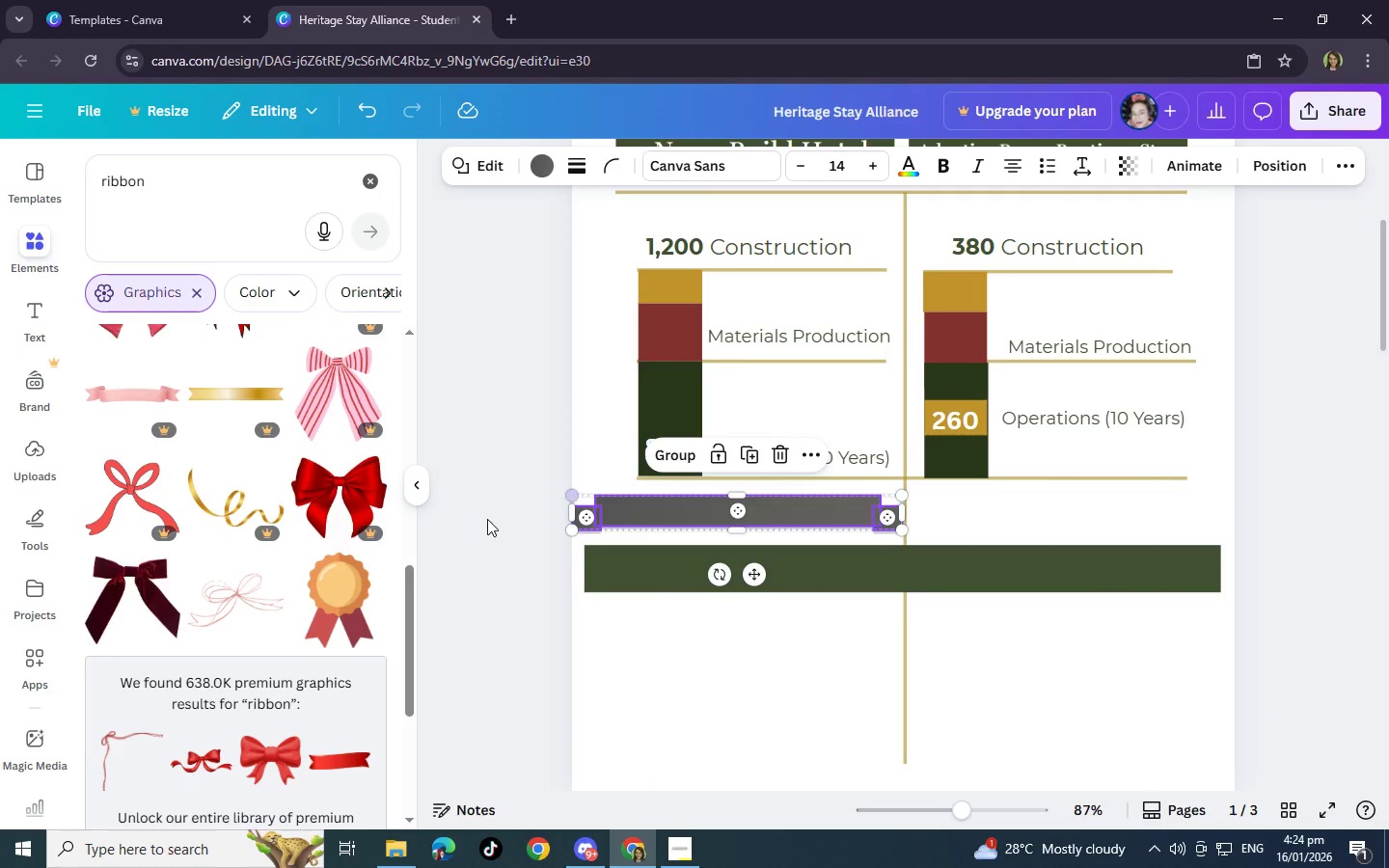 
left_click([524, 516])
 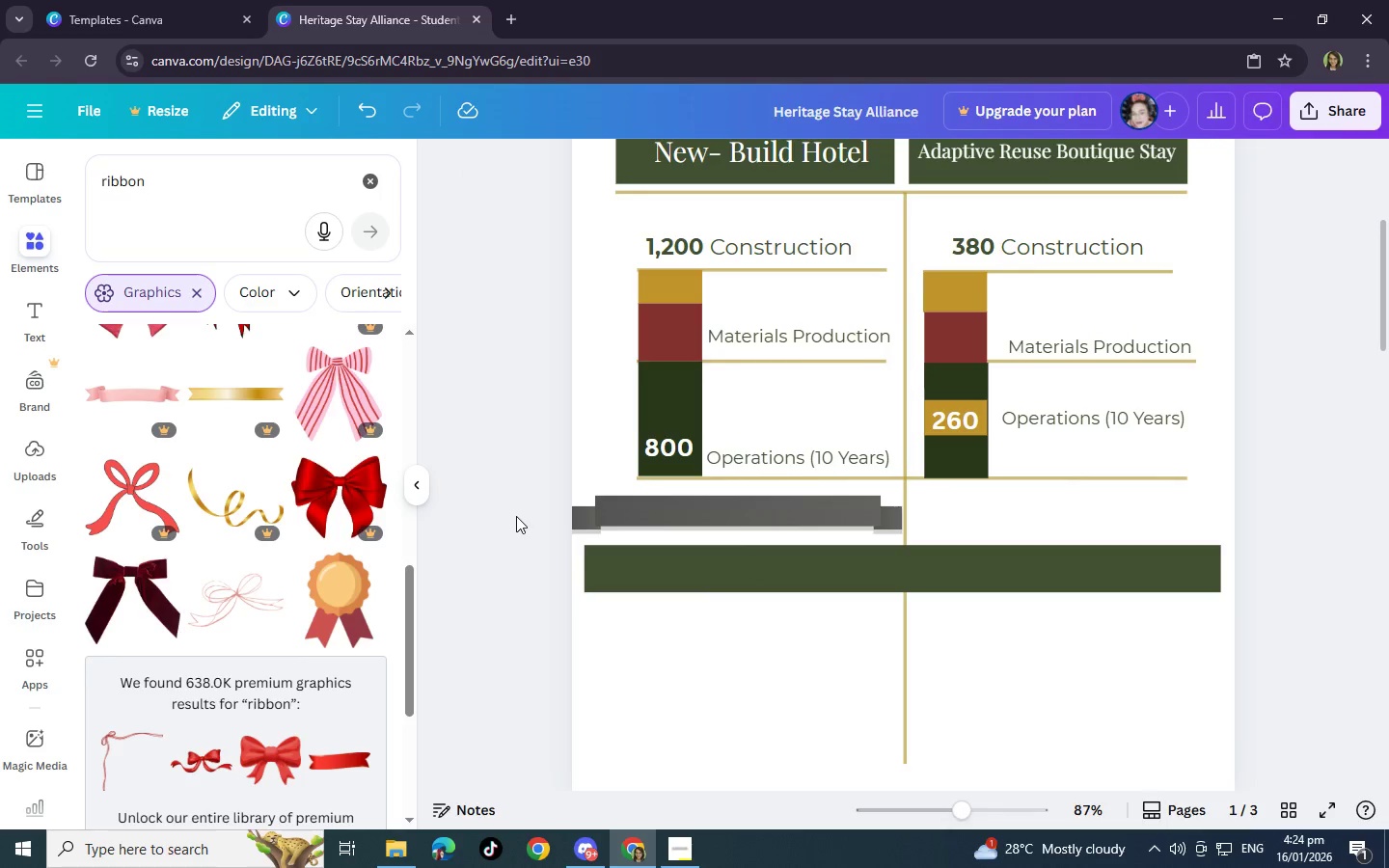 
left_click_drag(start_coordinate=[516, 516], to_coordinate=[680, 511])
 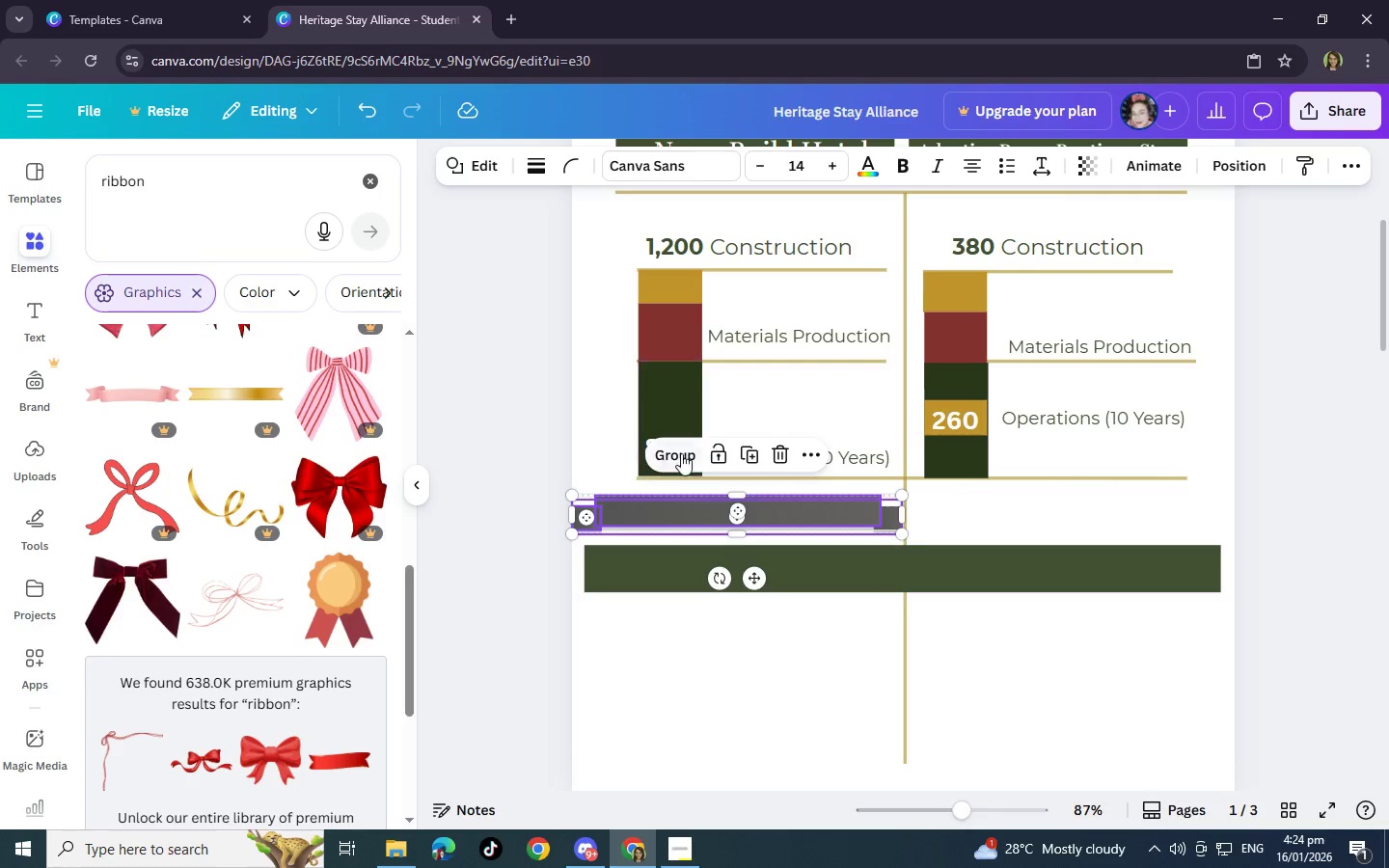 
left_click([681, 453])
 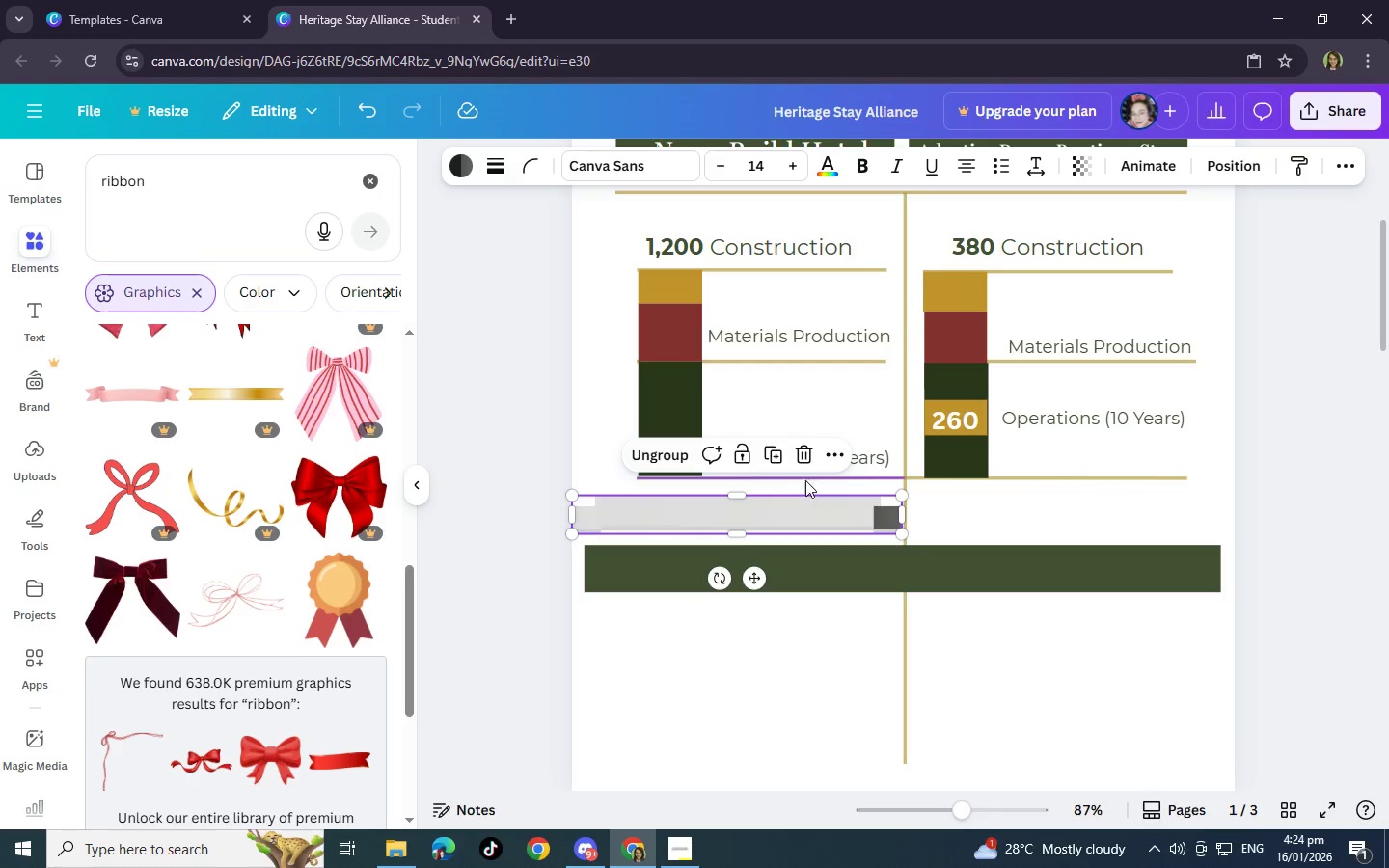 
left_click([672, 449])
 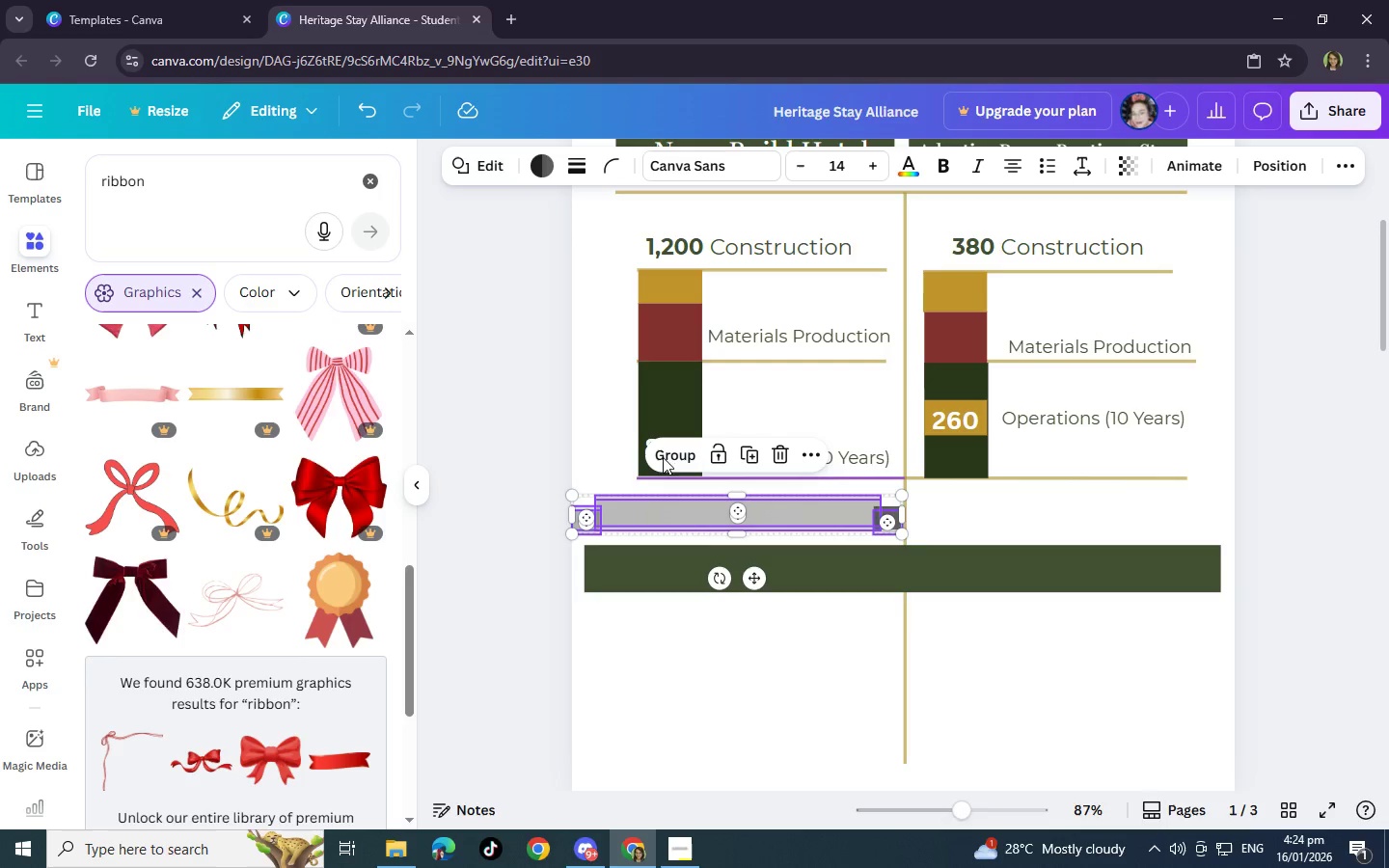 
hold_key(key=ControlLeft, duration=0.38)
left_click([500, 579])
 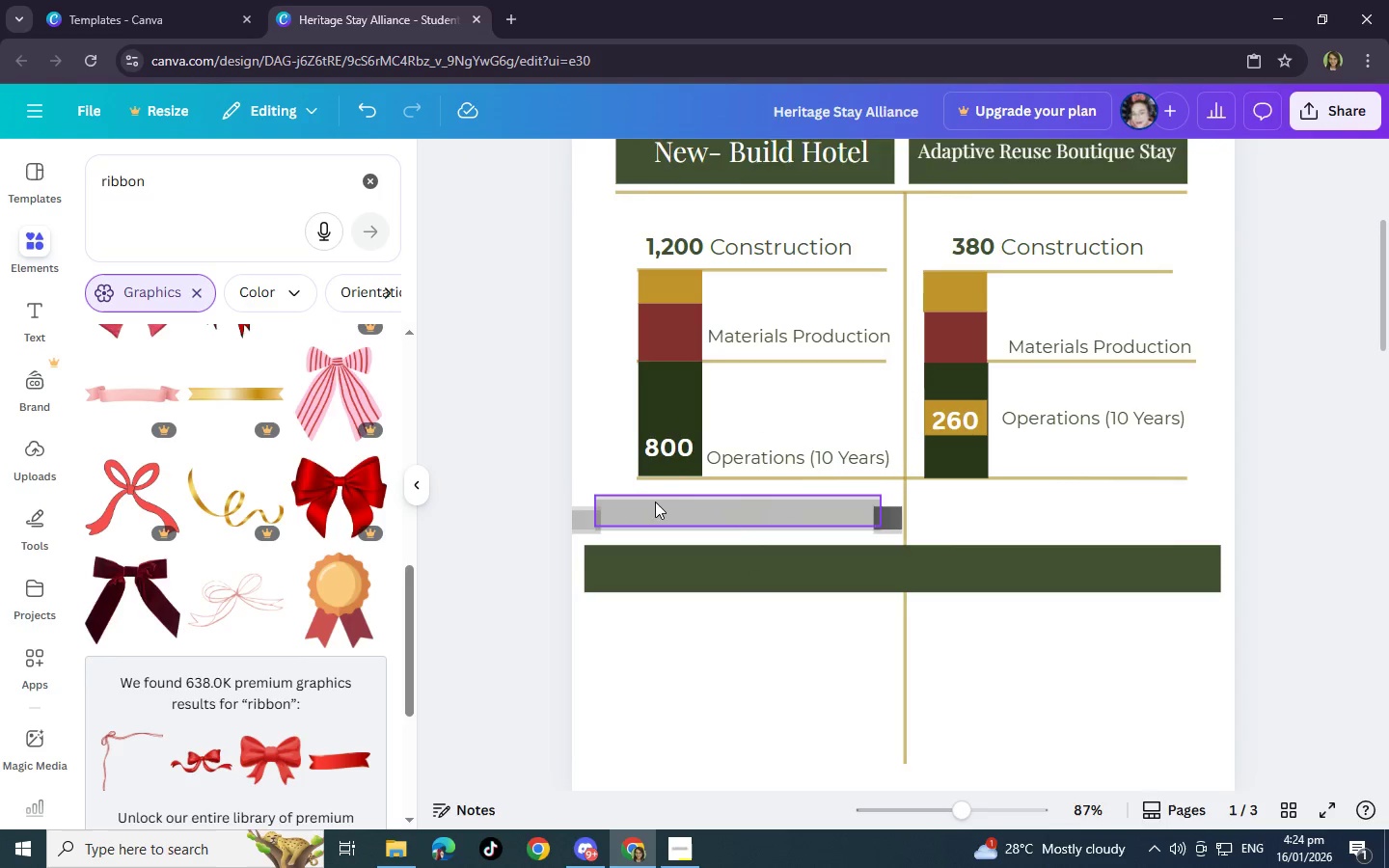 
left_click([676, 502])
 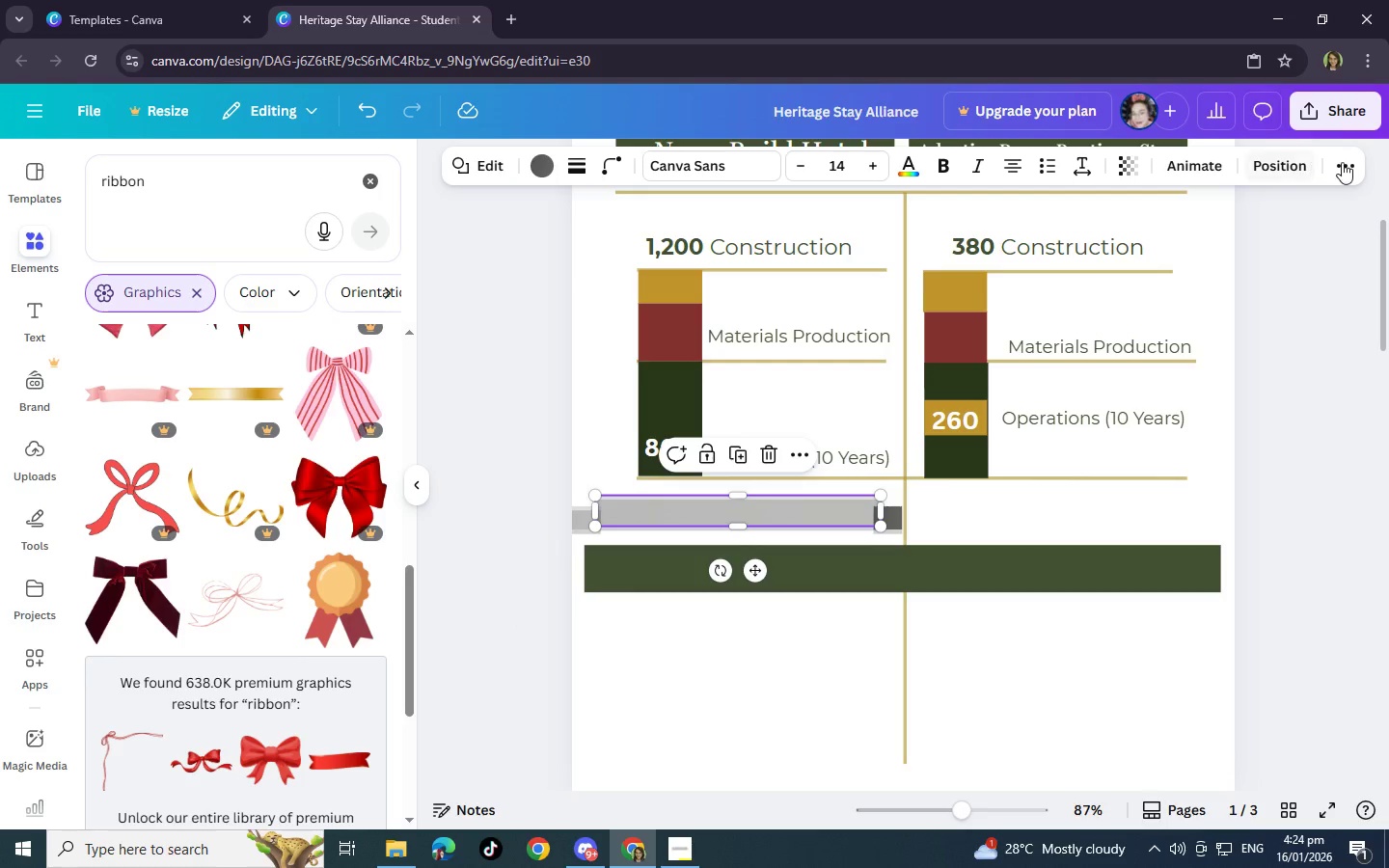 
left_click([1279, 158])
 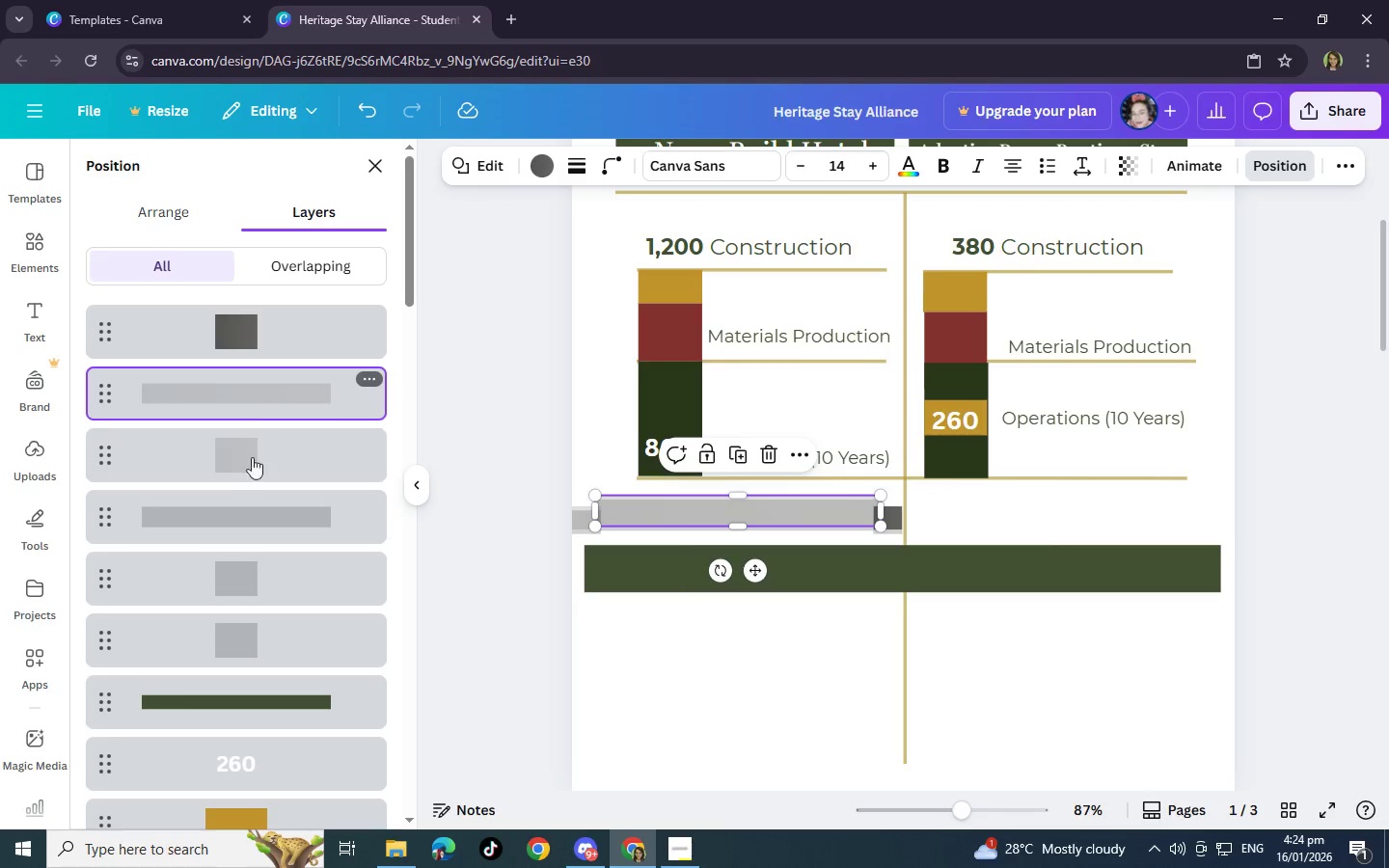 
left_click([248, 511])
 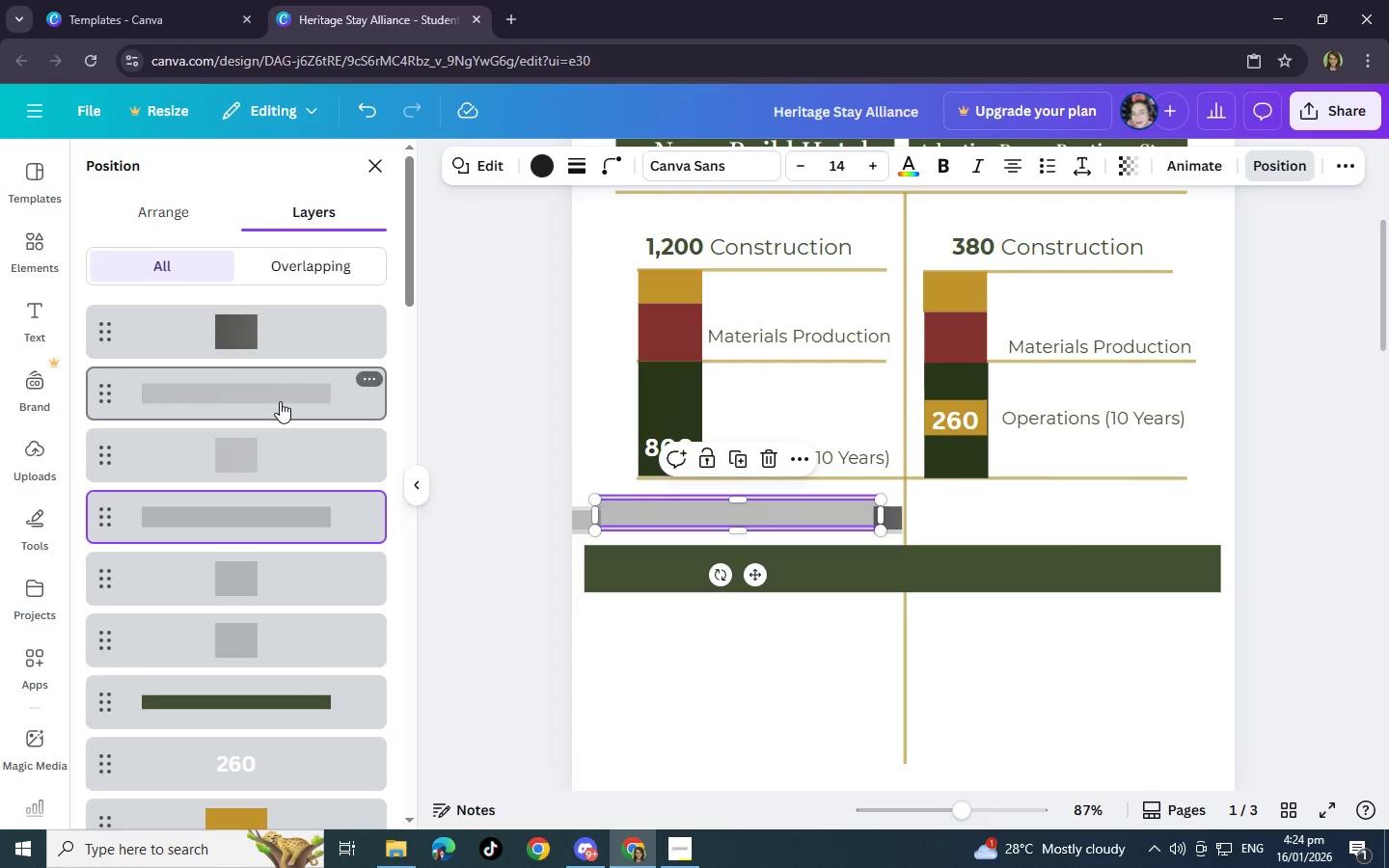 
left_click([280, 401])
 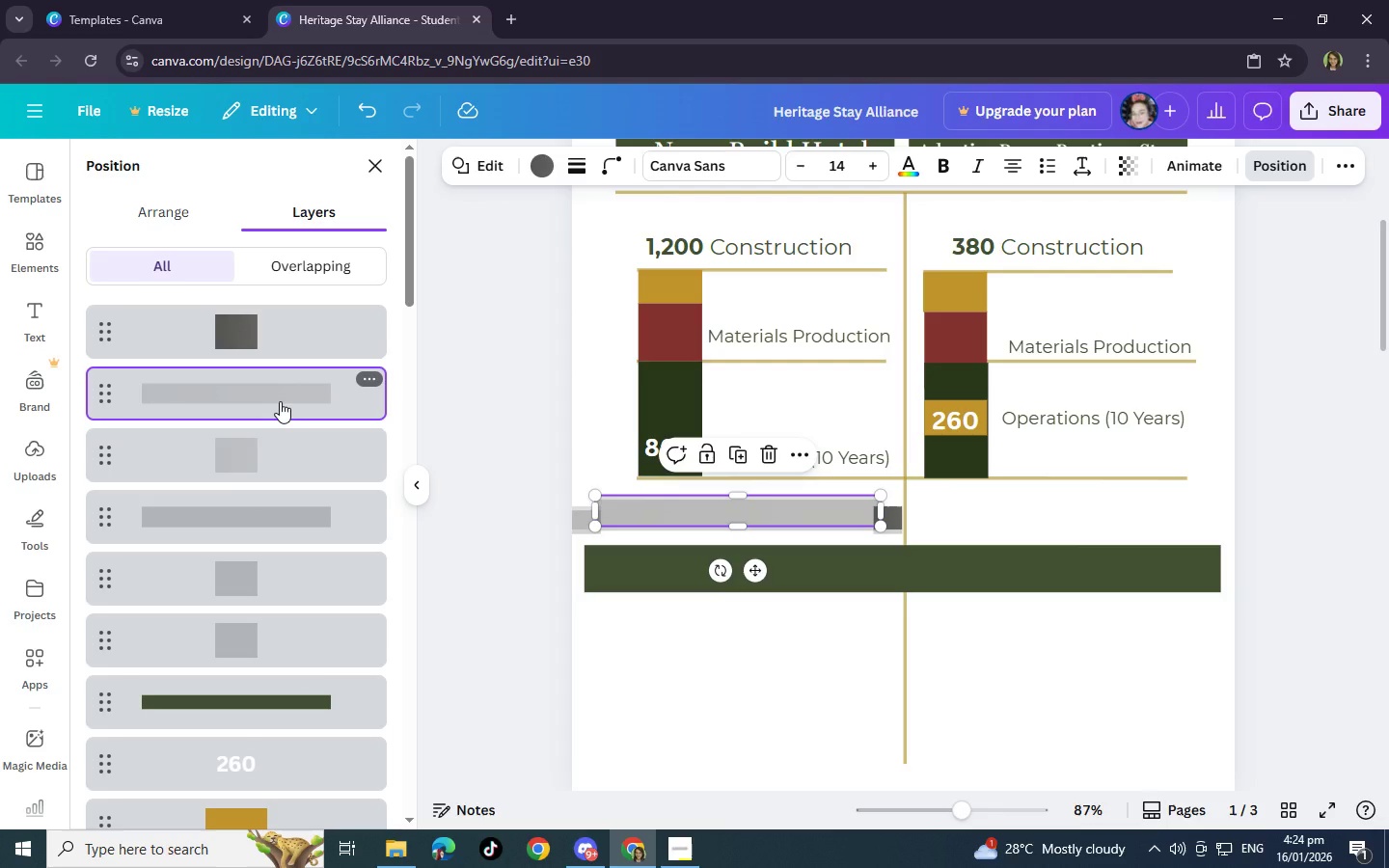 
key(Control+Z)
 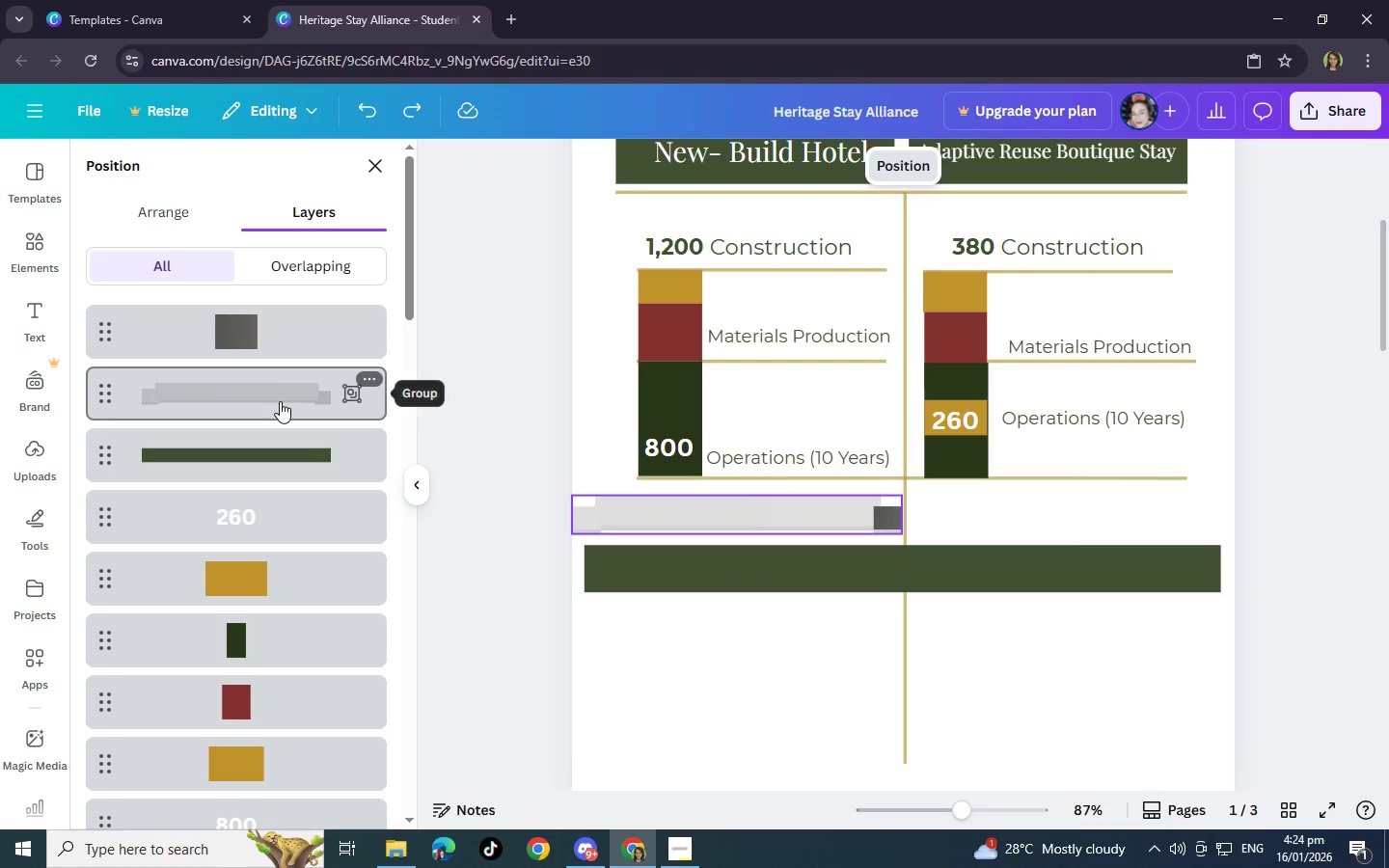 
key(Control+Z)
 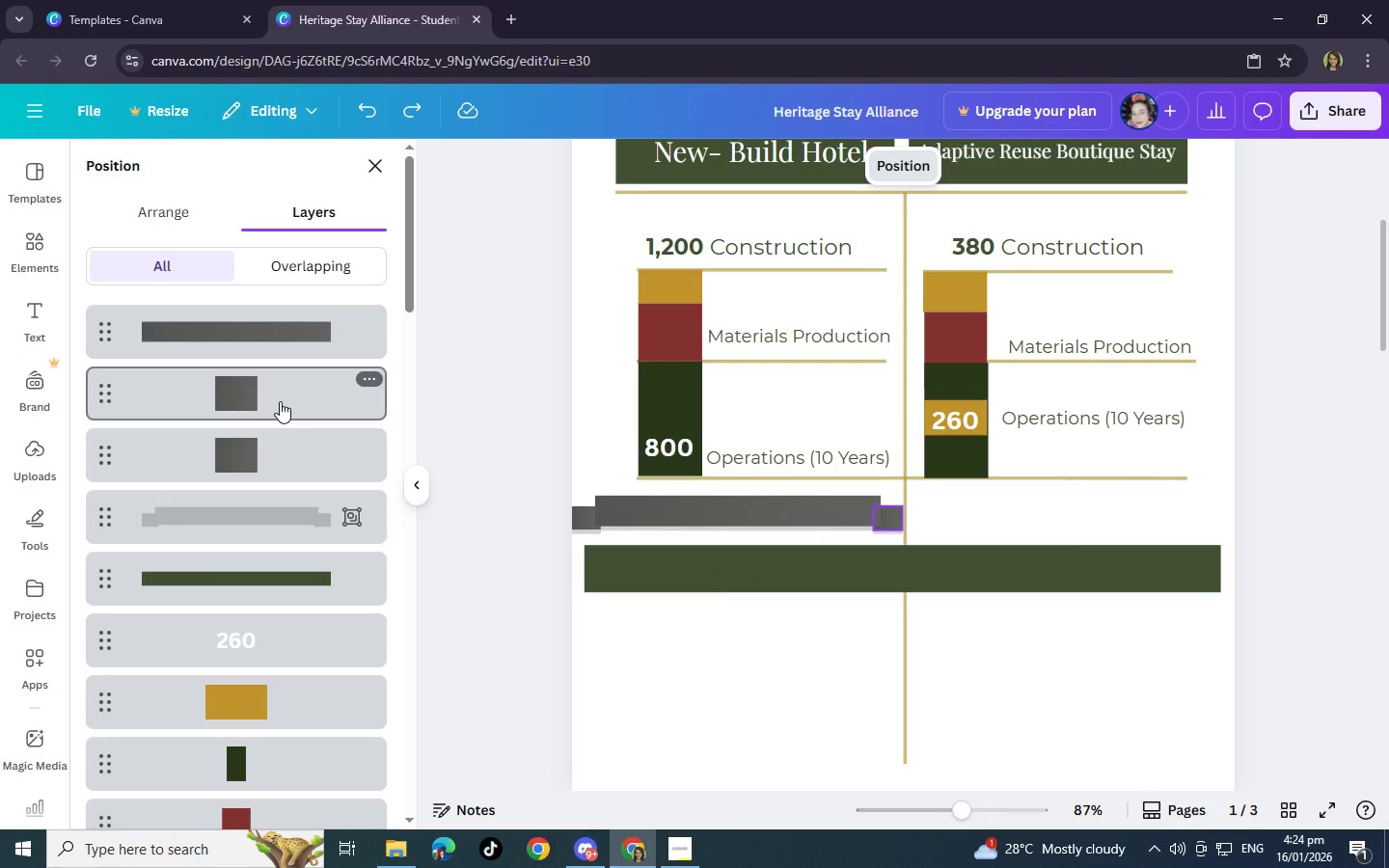 
key(Control+Z)
 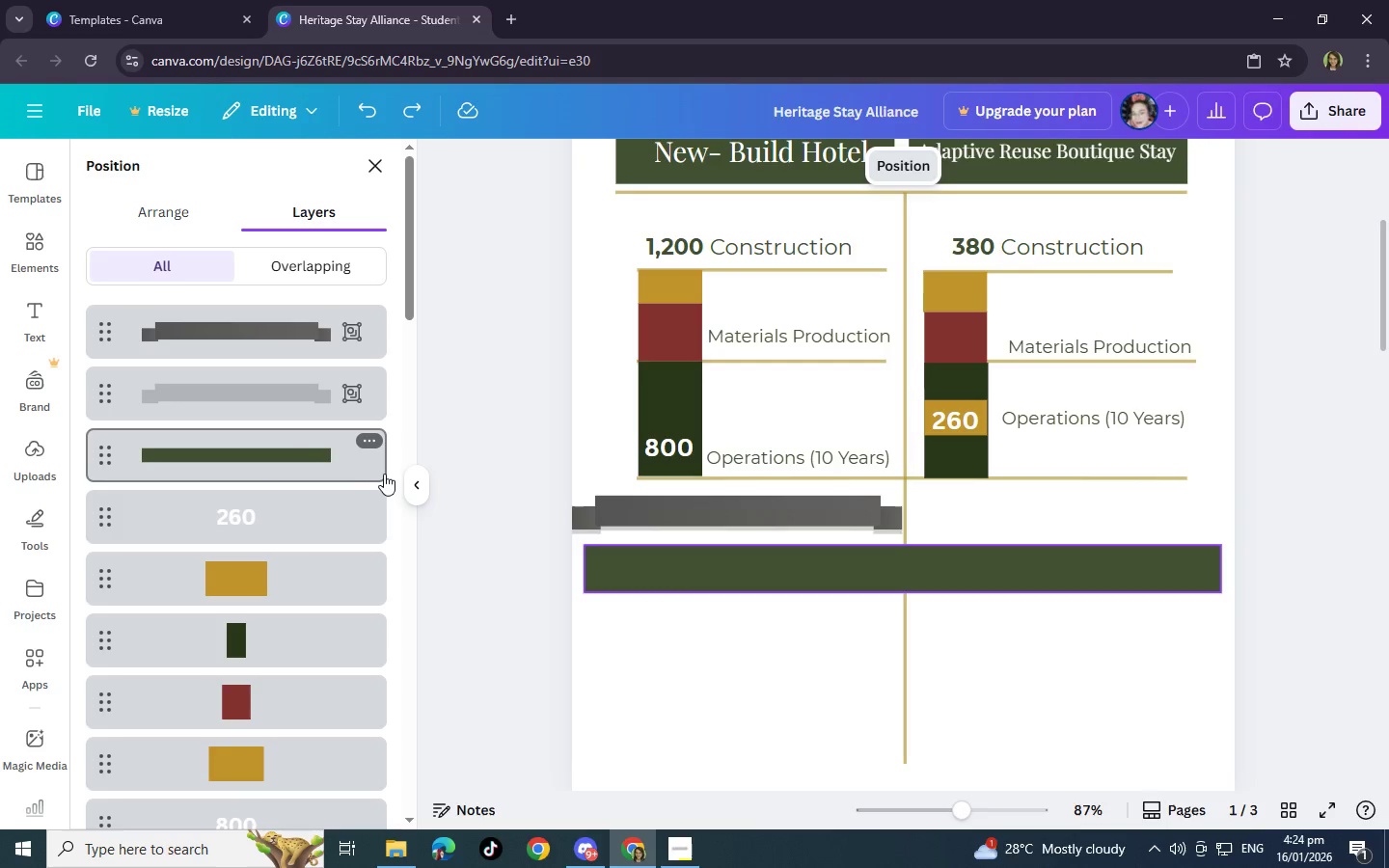 
key(Control+Z)
 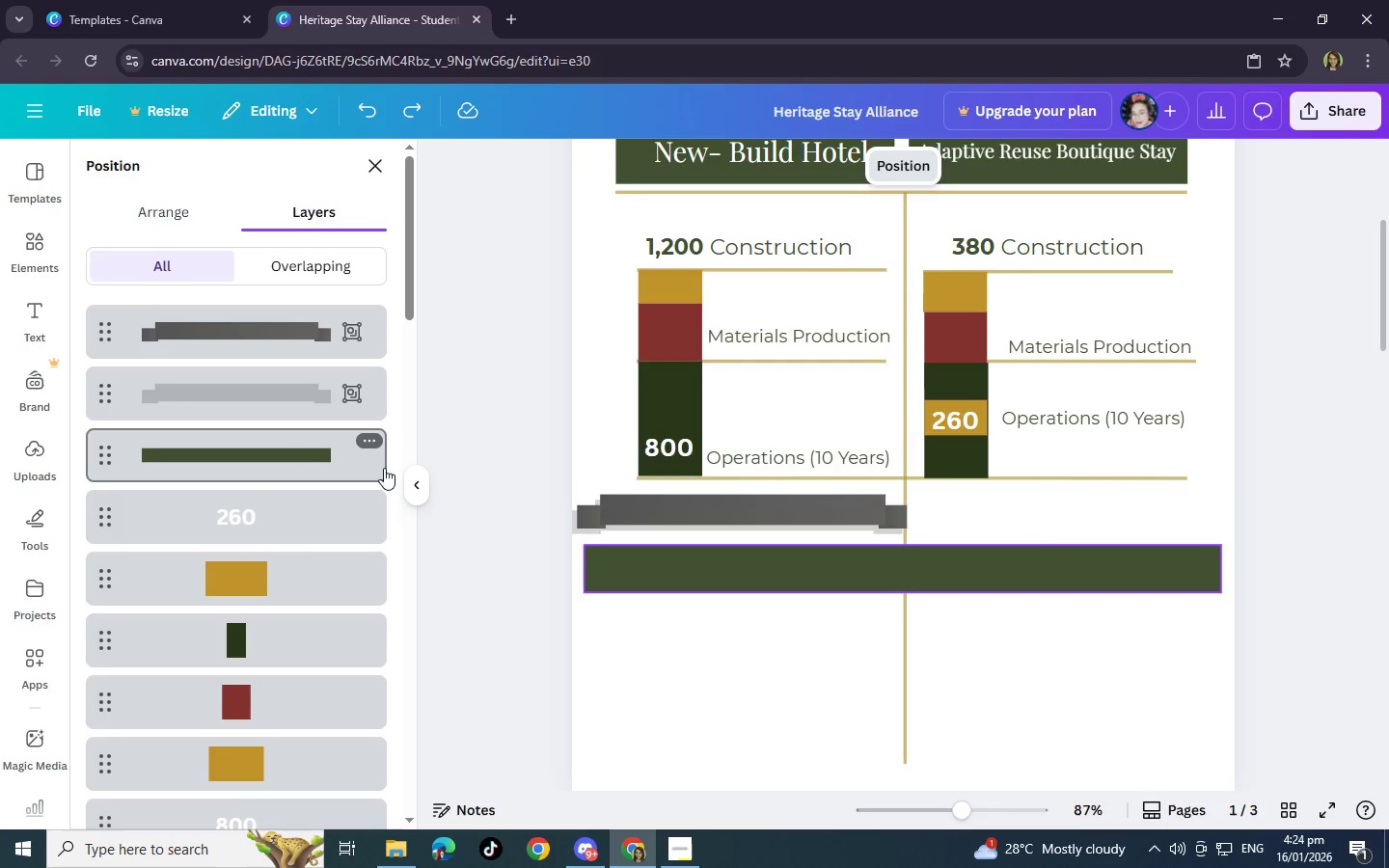 
key(Control+Z)
 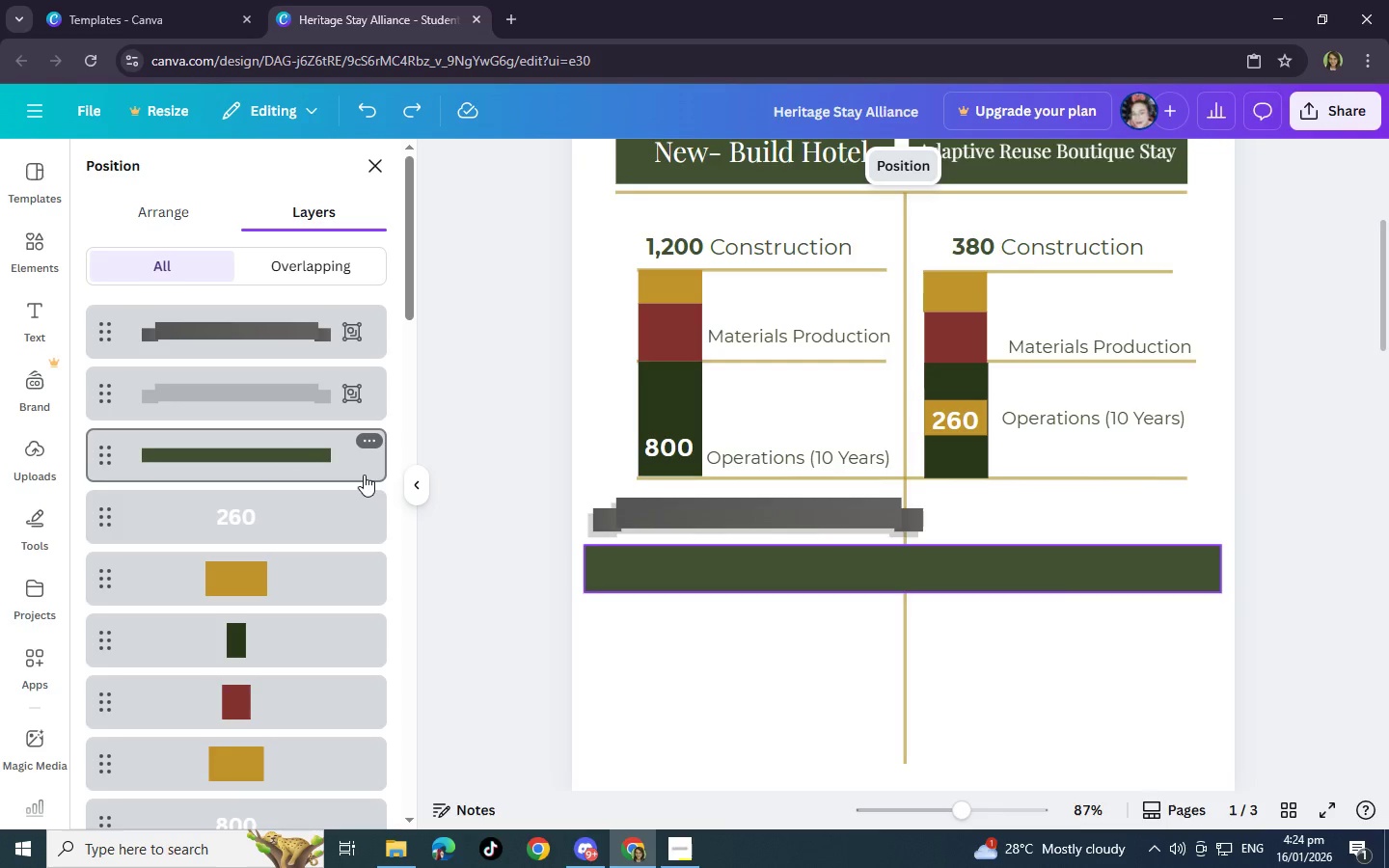 
key(Control+Z)
 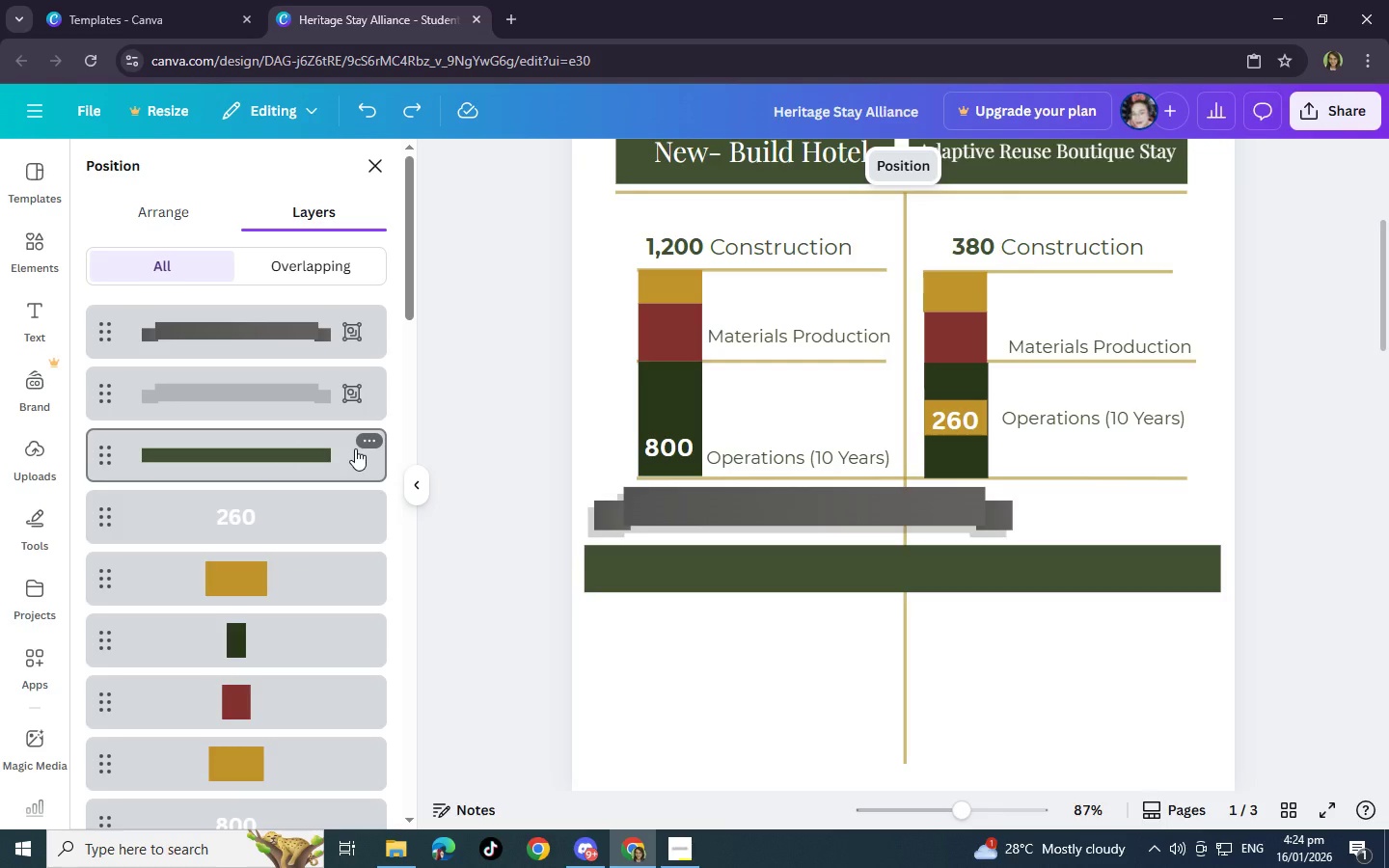 
key(Control+Z)
 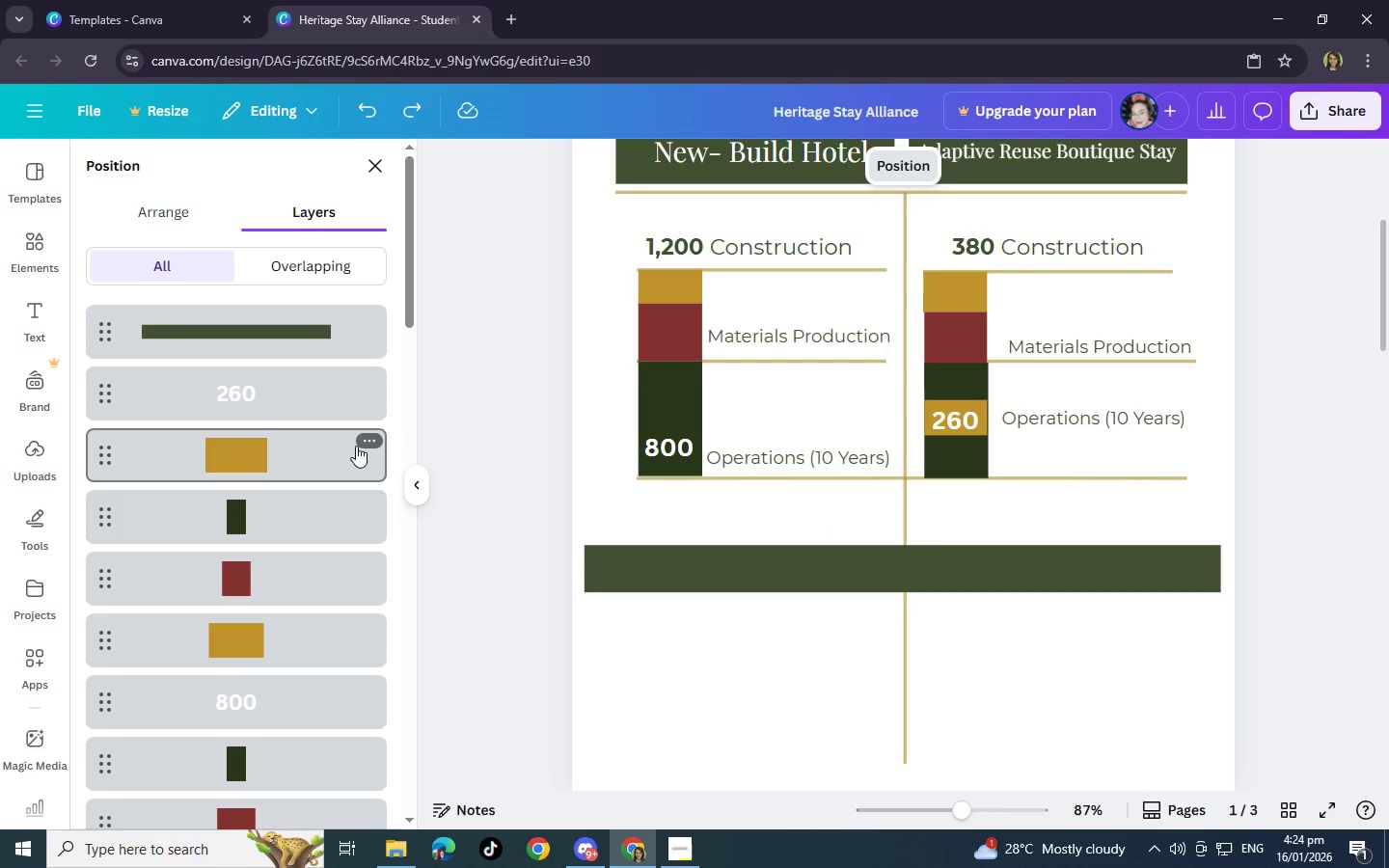 
scroll: coordinate [668, 603], scroll_direction: down, amount: 14.0
 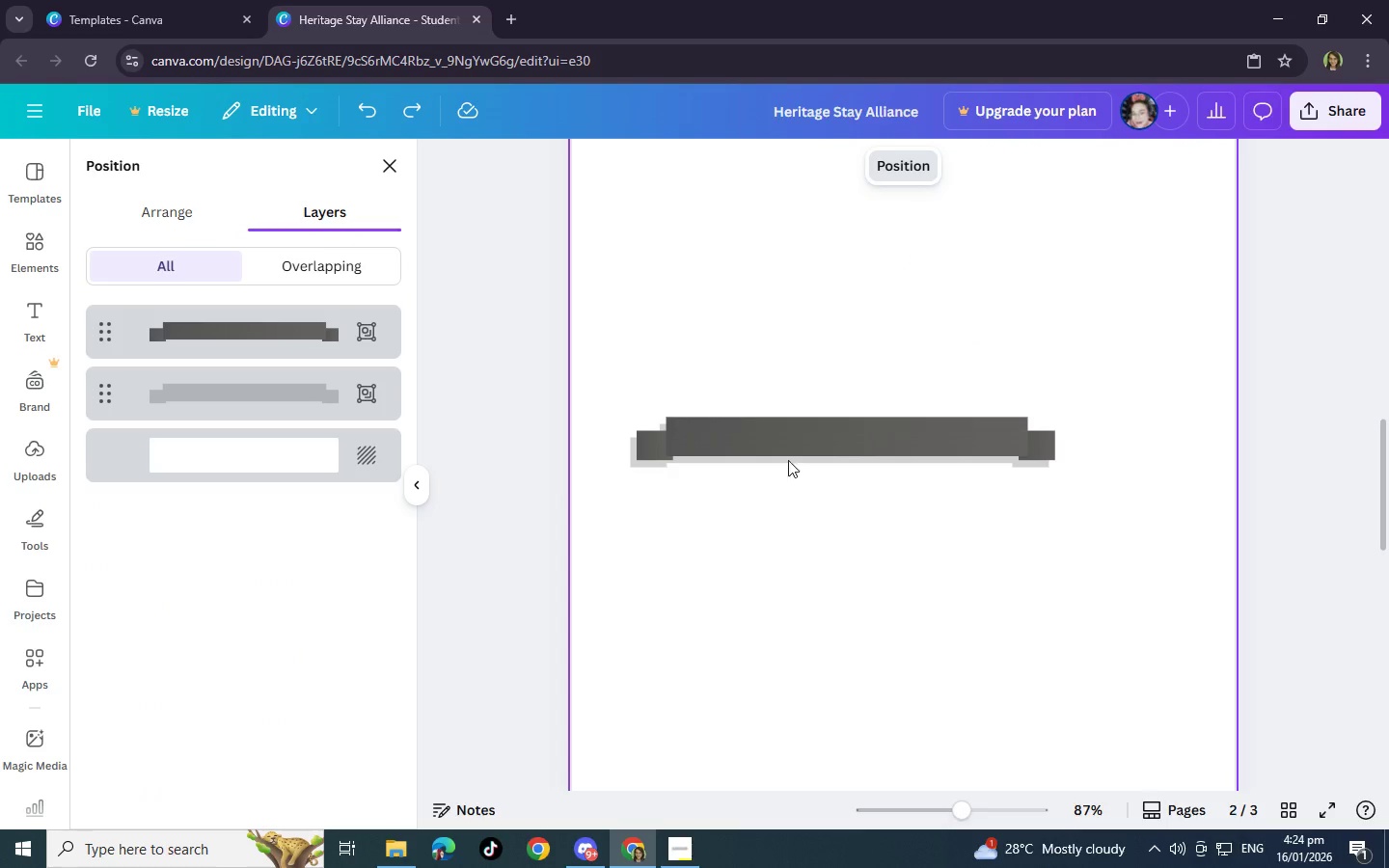 
left_click([745, 450])
 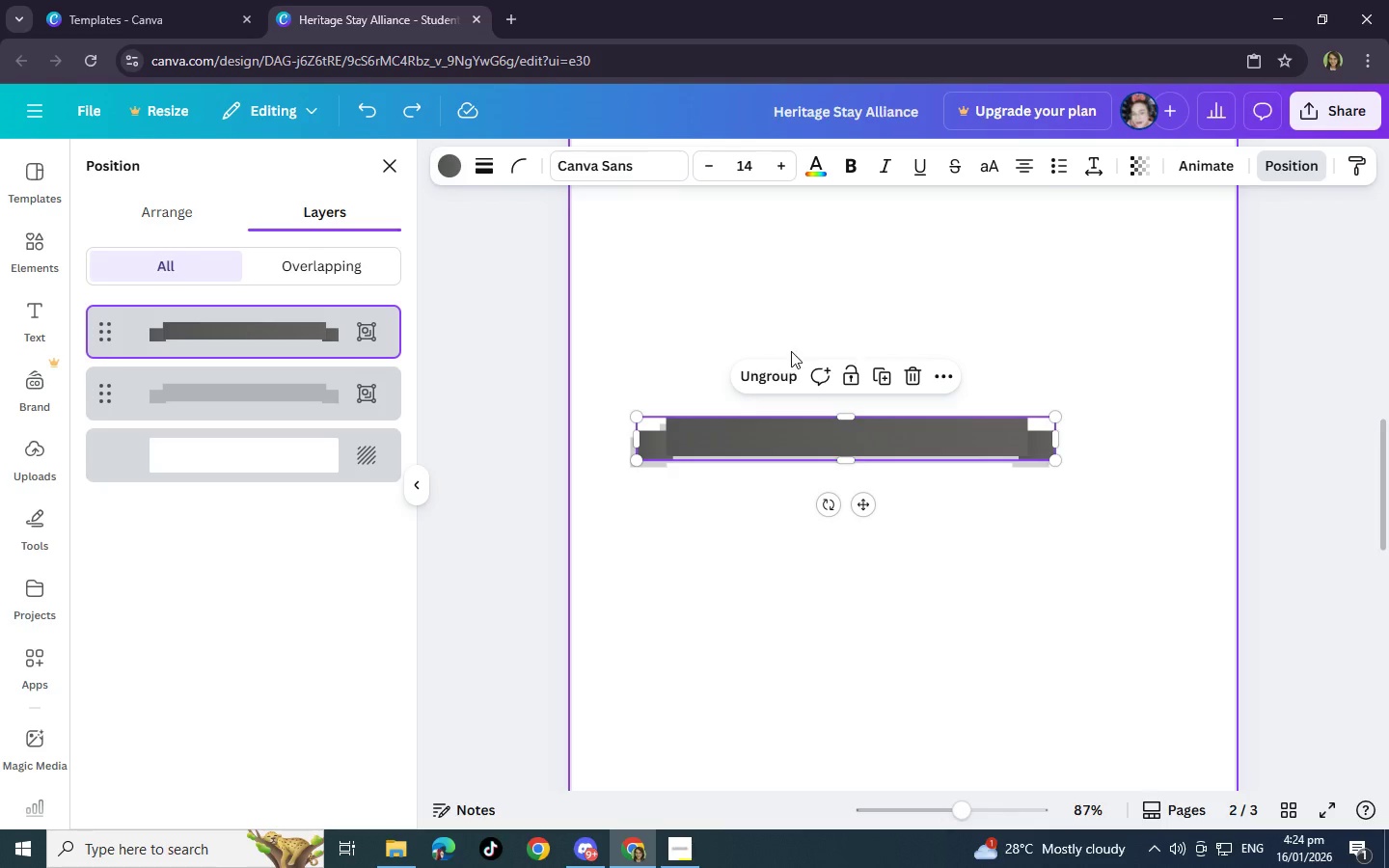 
left_click([769, 376])
 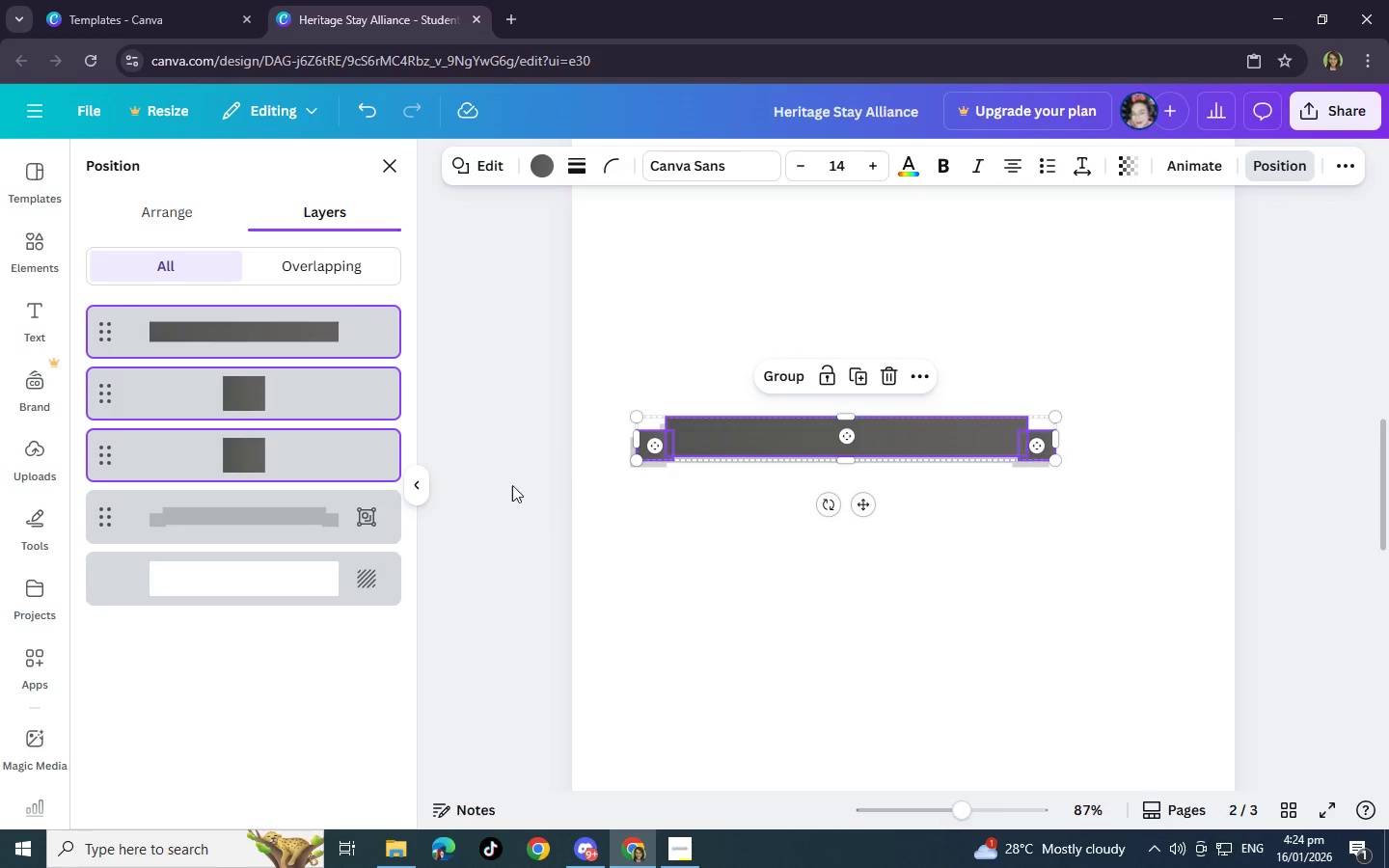 
left_click([302, 526])
 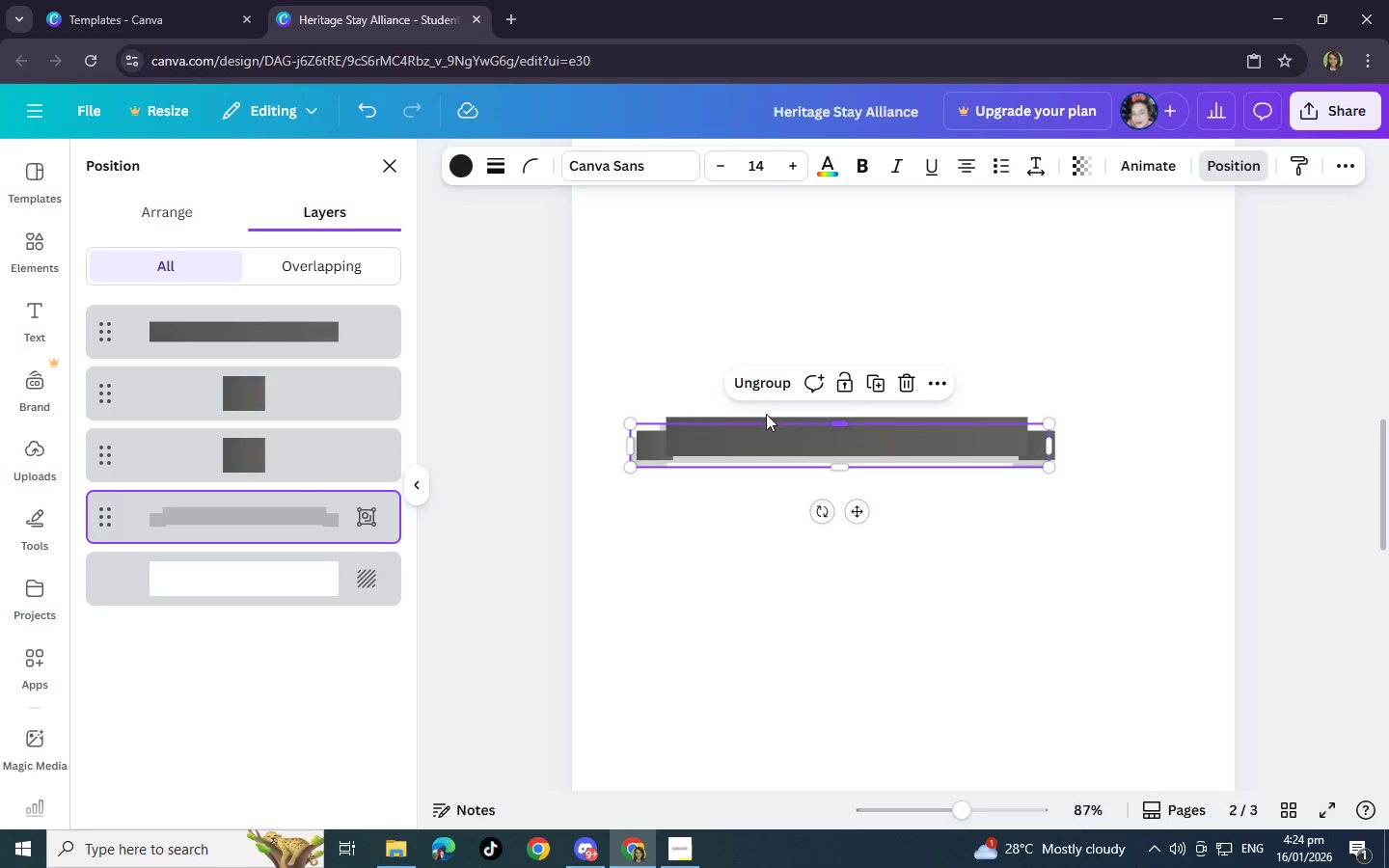 
left_click([765, 385])
 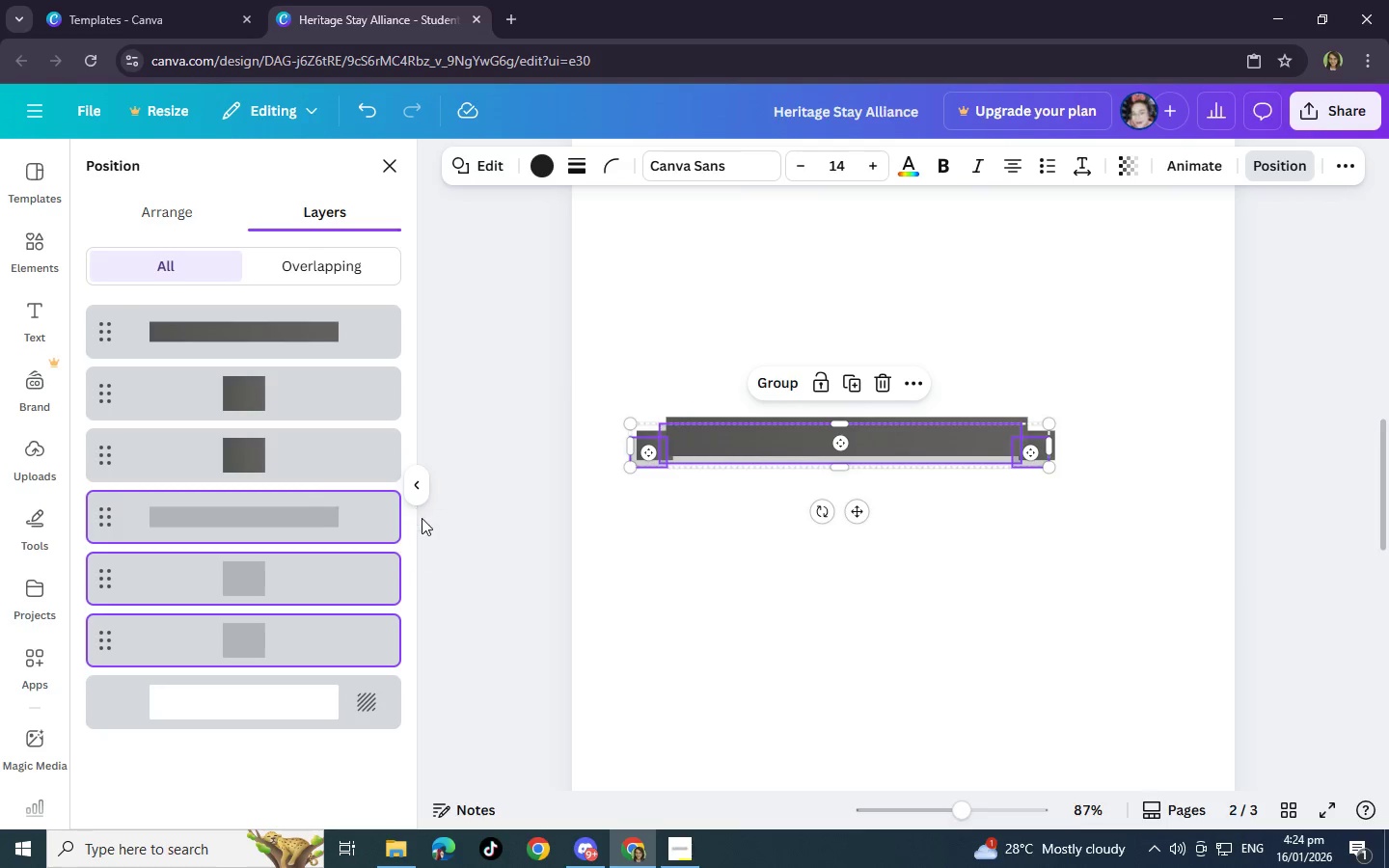 
left_click([432, 520])
 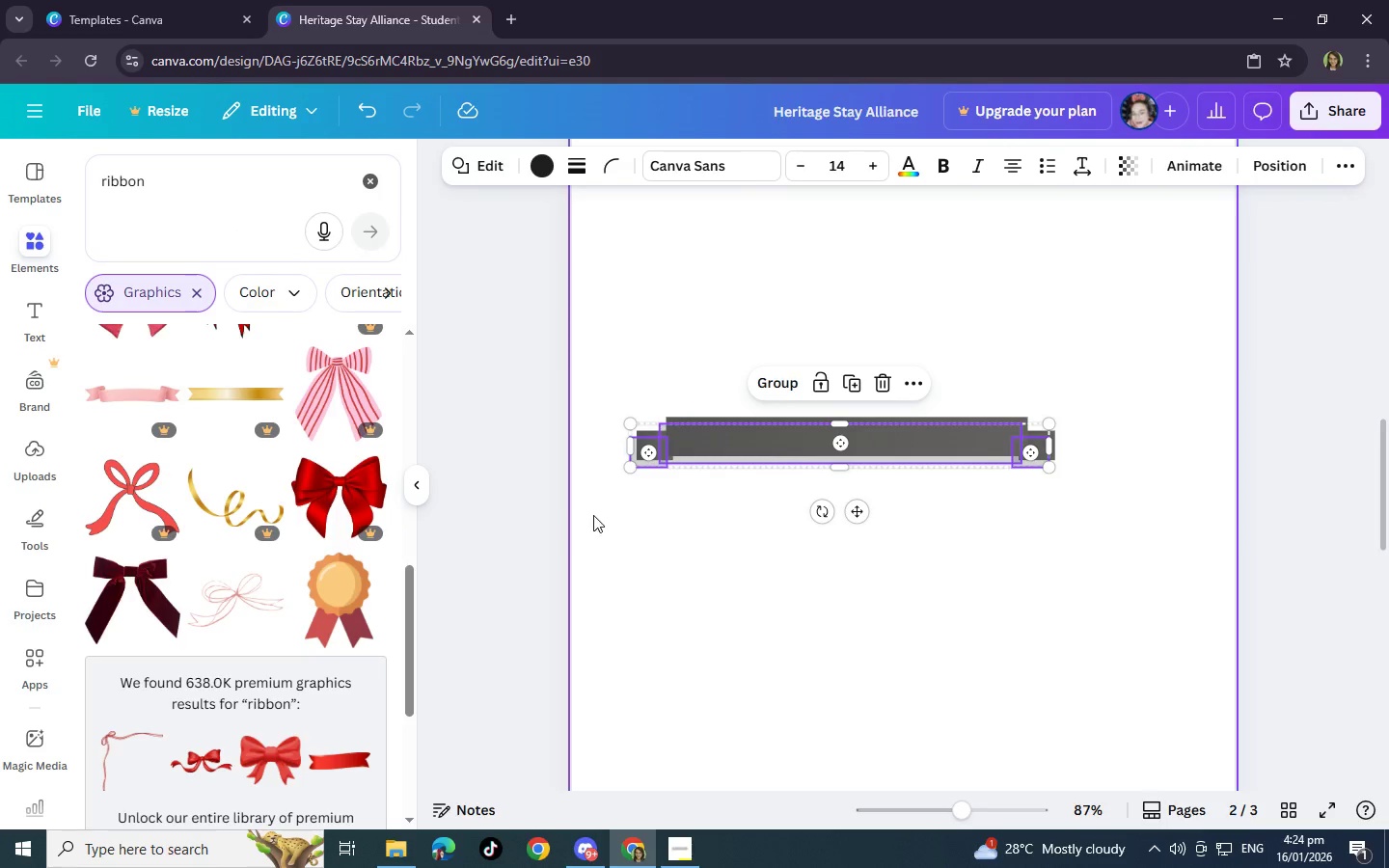 
left_click([623, 533])
 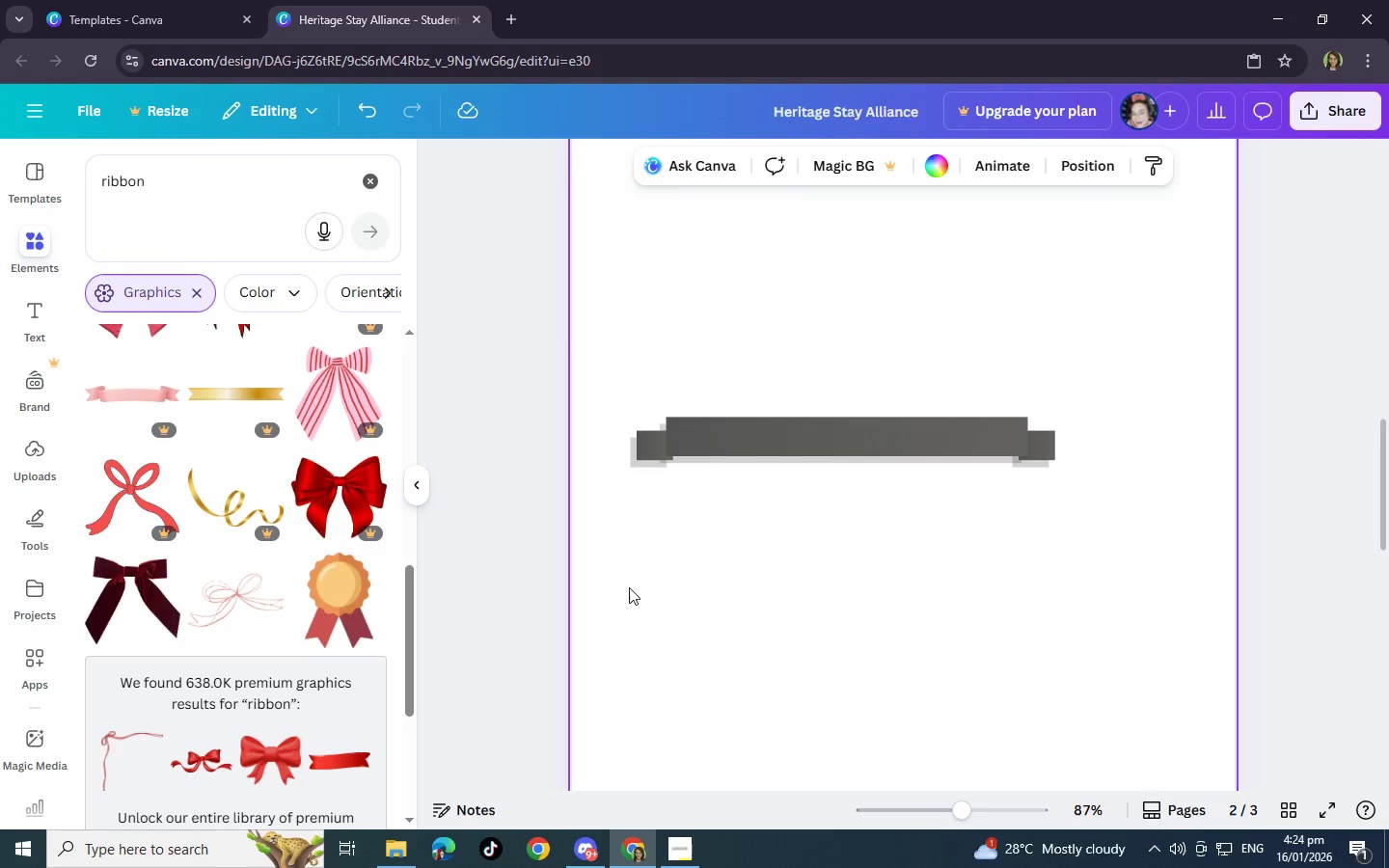 
left_click_drag(start_coordinate=[613, 538], to_coordinate=[934, 306])
 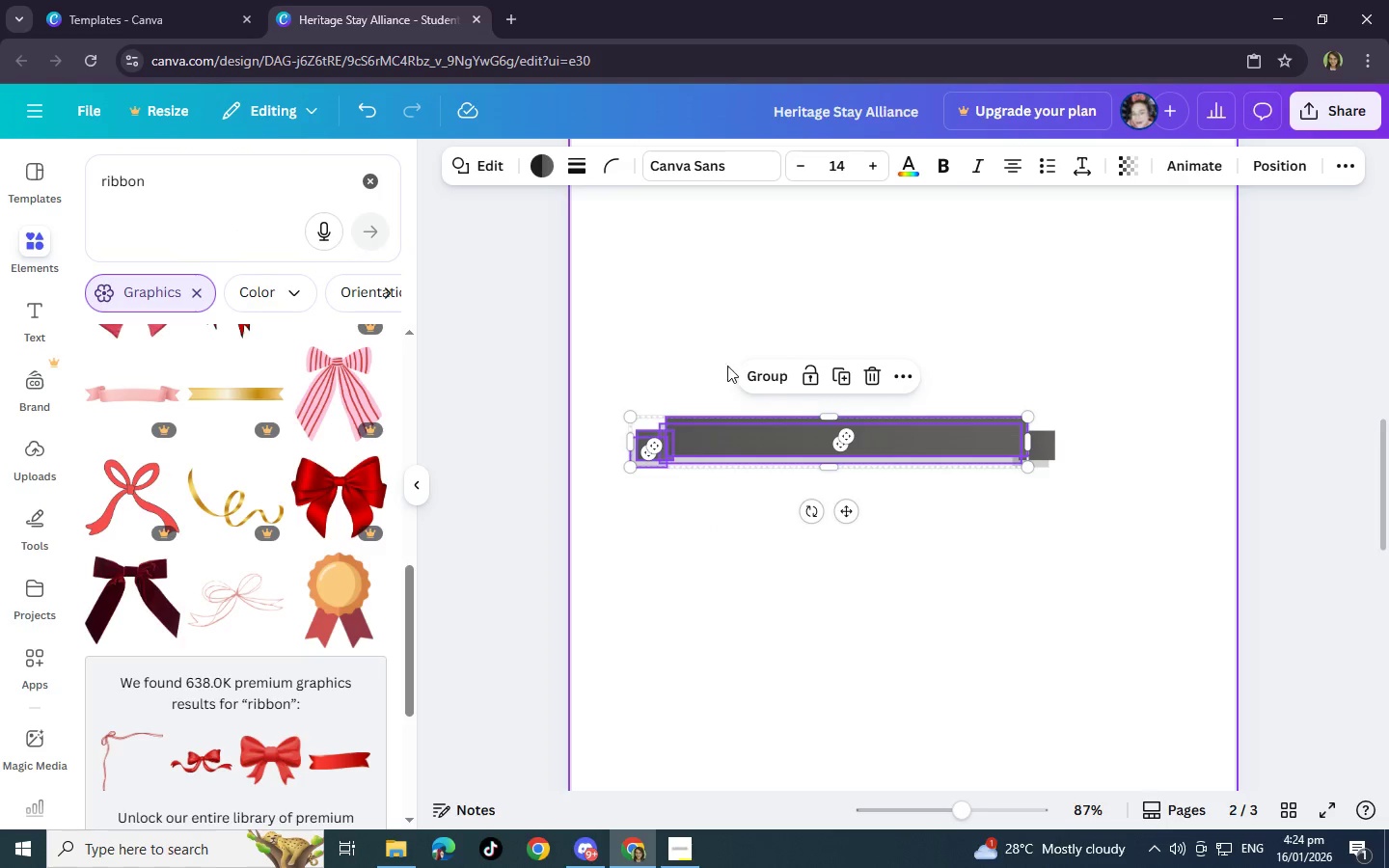 
left_click([763, 377])
 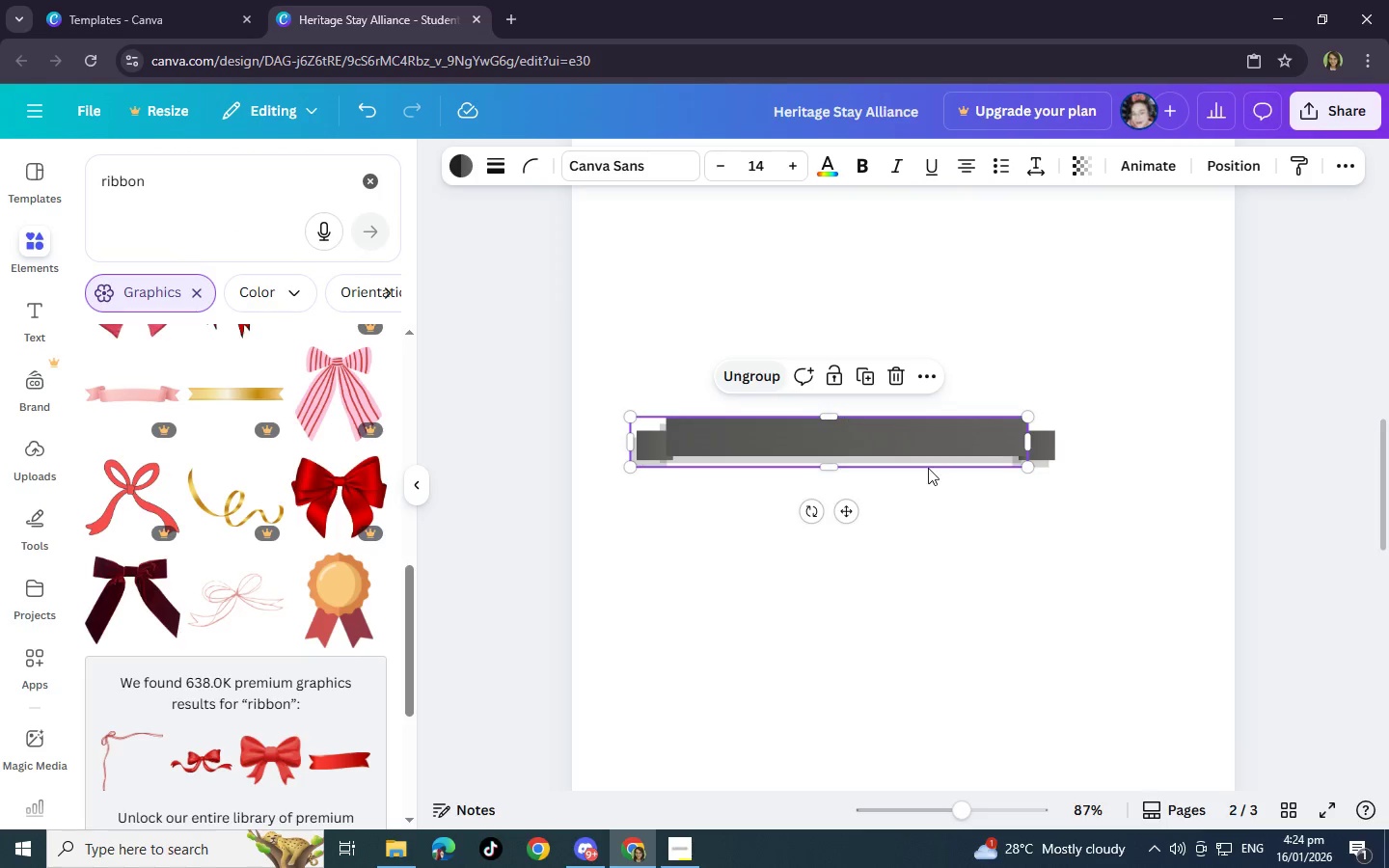 
key(Control+Z)
 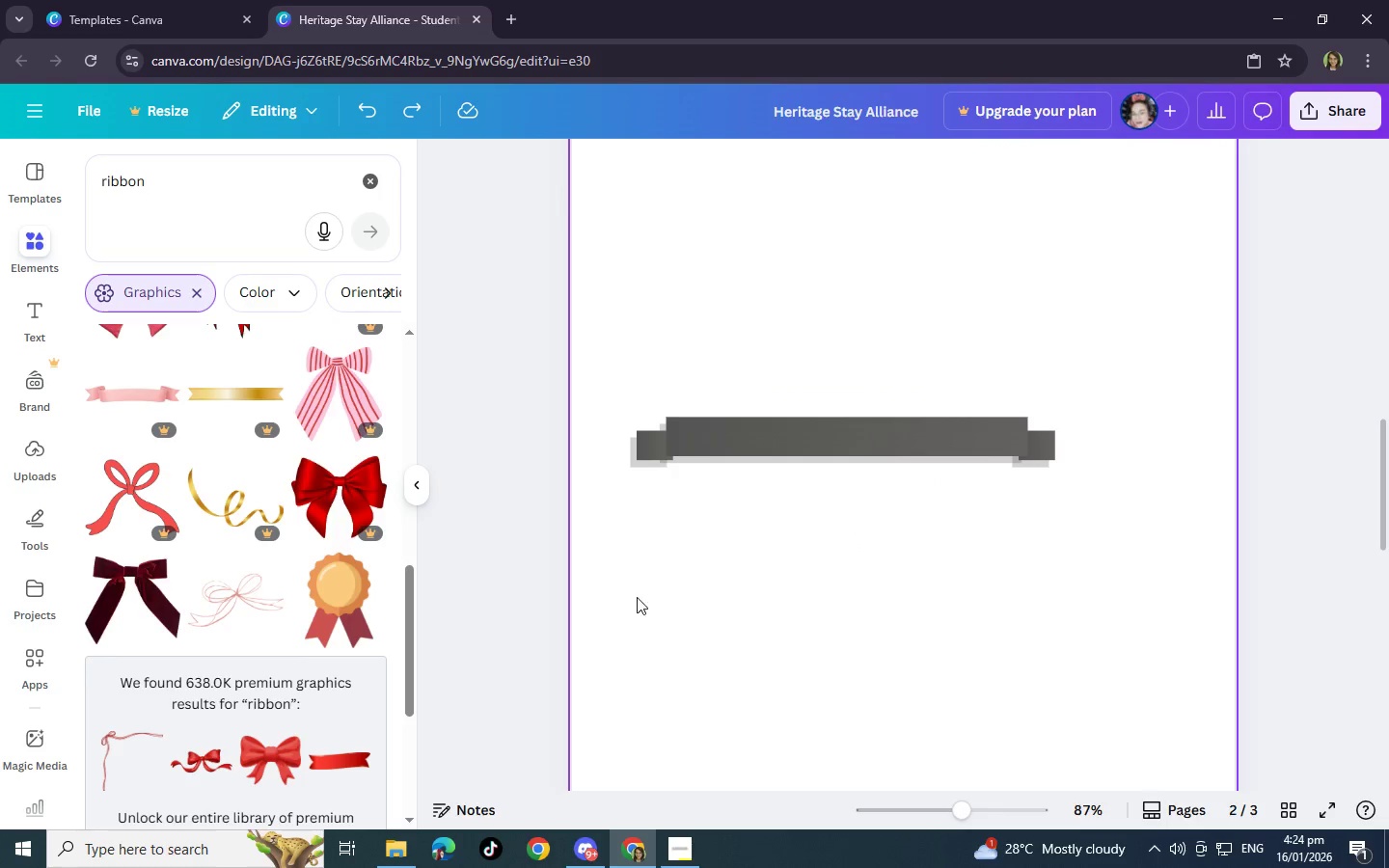 
left_click_drag(start_coordinate=[593, 598], to_coordinate=[1166, 266])
 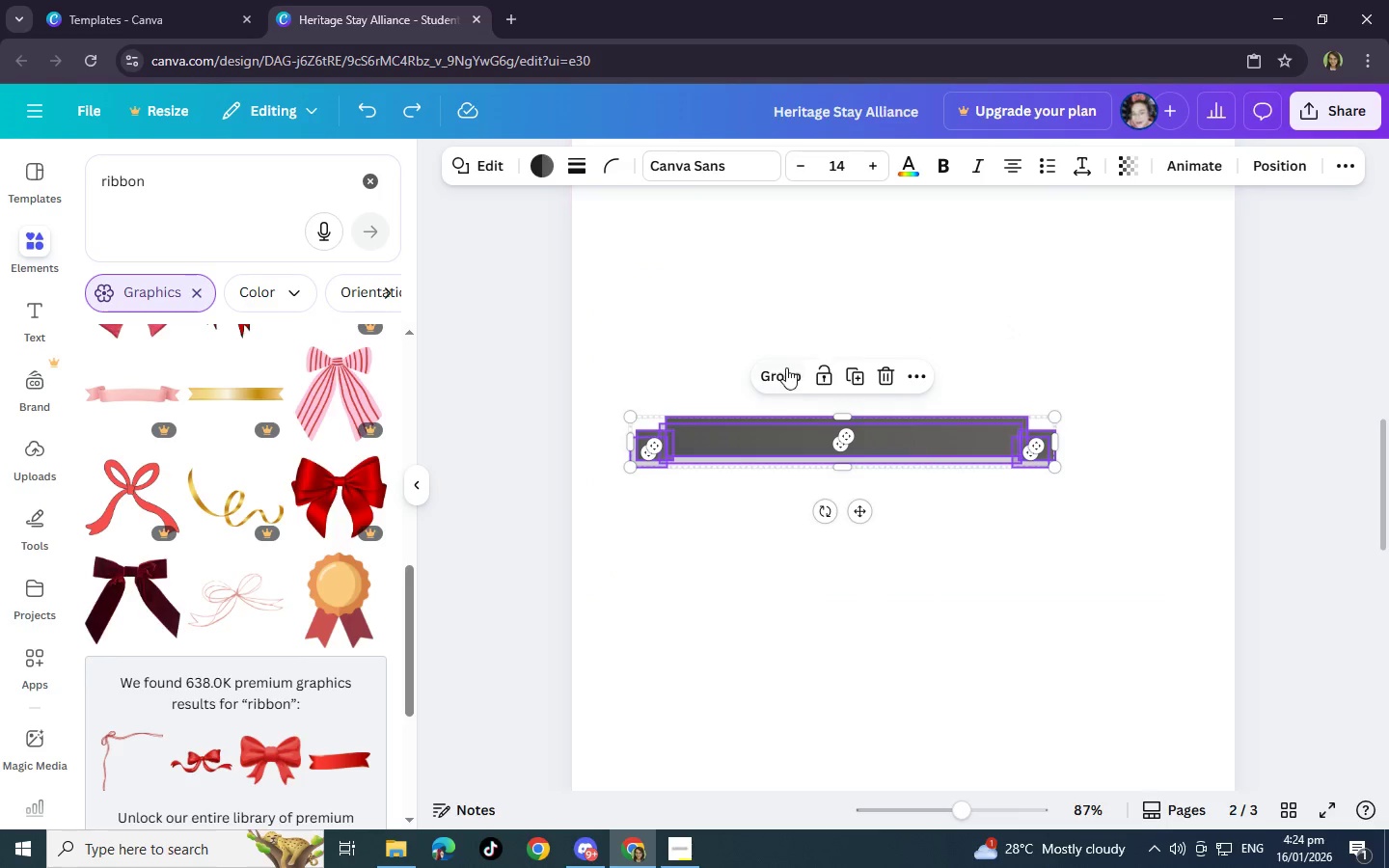 
left_click([786, 376])
 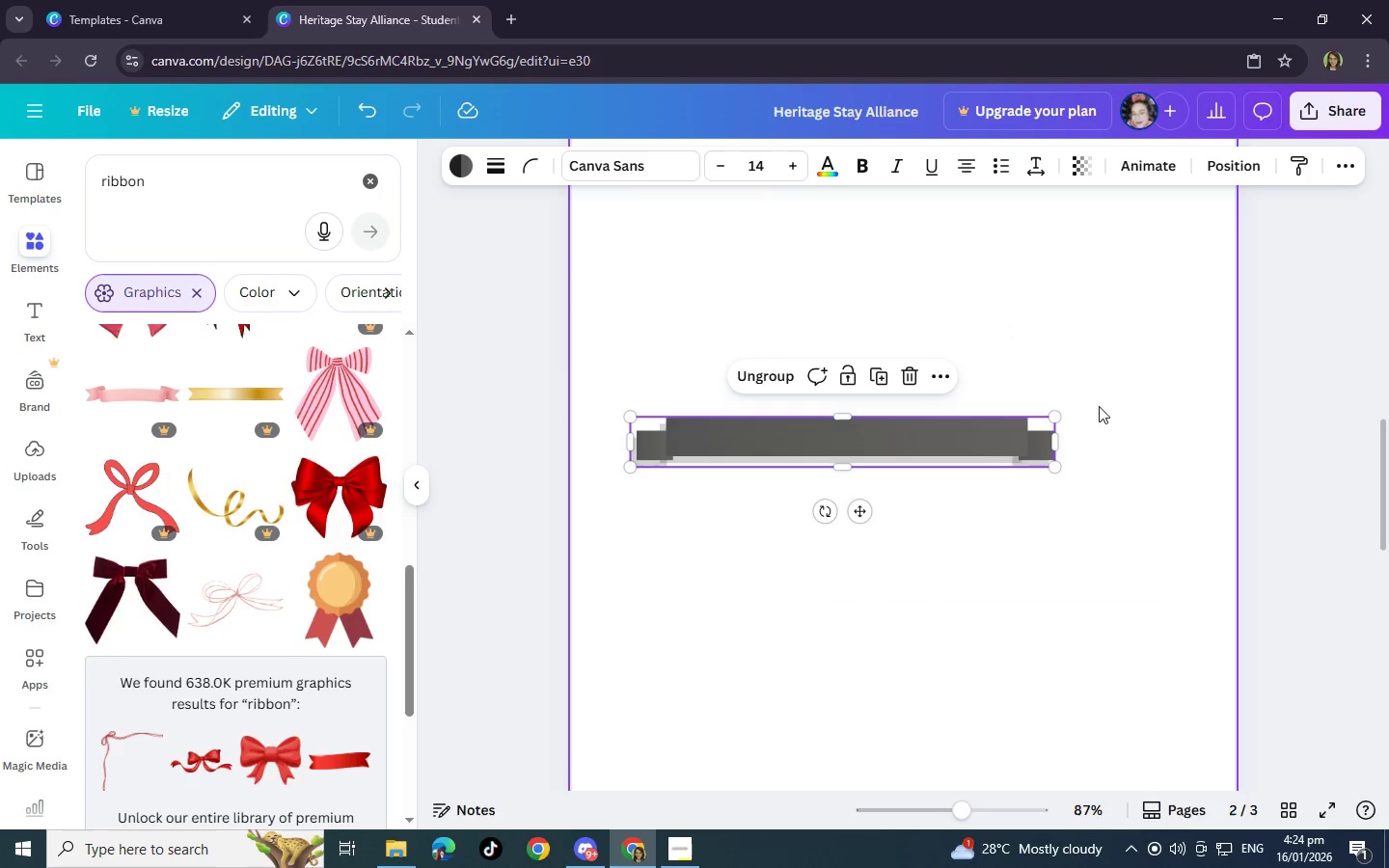 
left_click_drag(start_coordinate=[1058, 417], to_coordinate=[914, 400])
 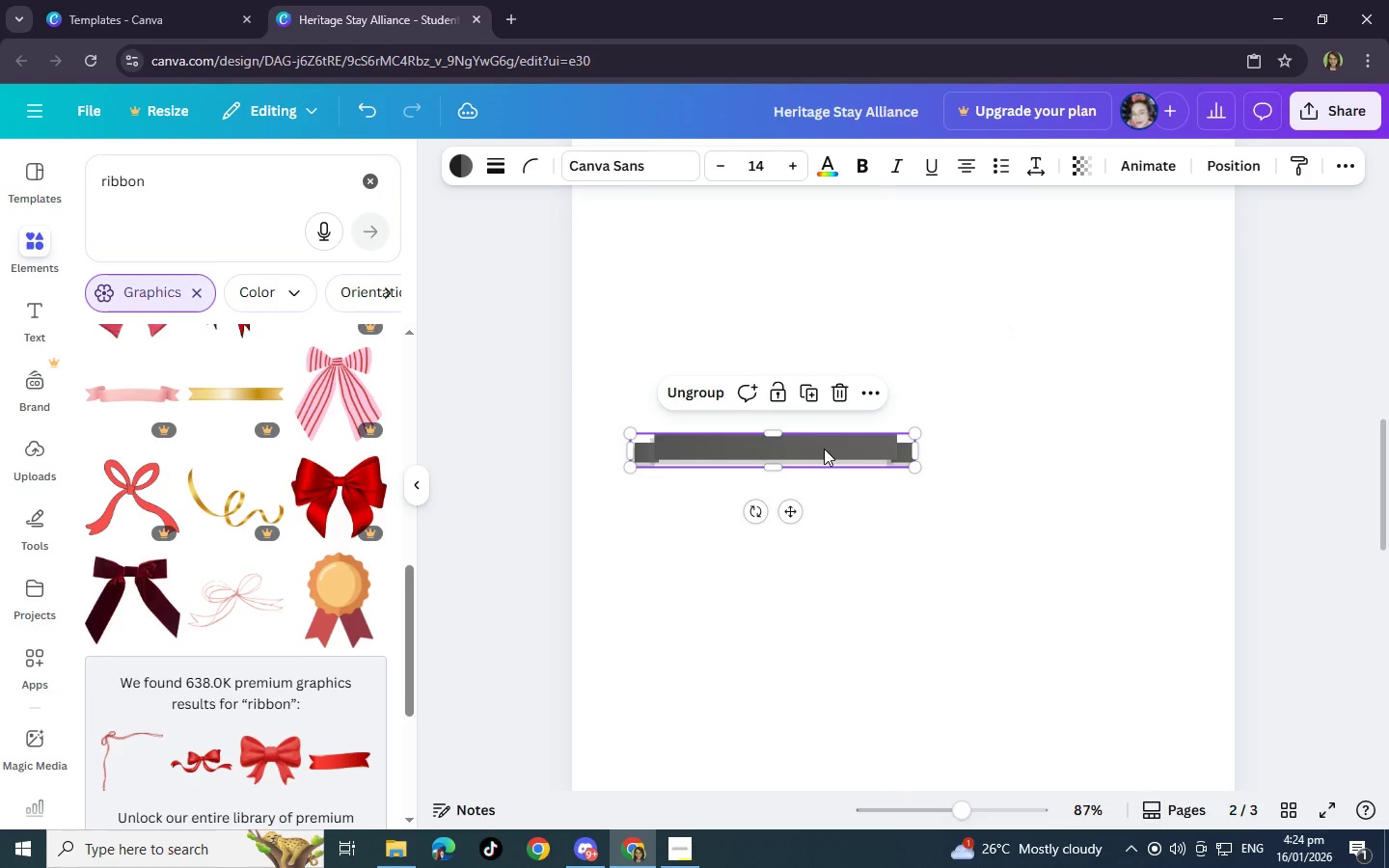 
left_click_drag(start_coordinate=[824, 448], to_coordinate=[797, 420])
 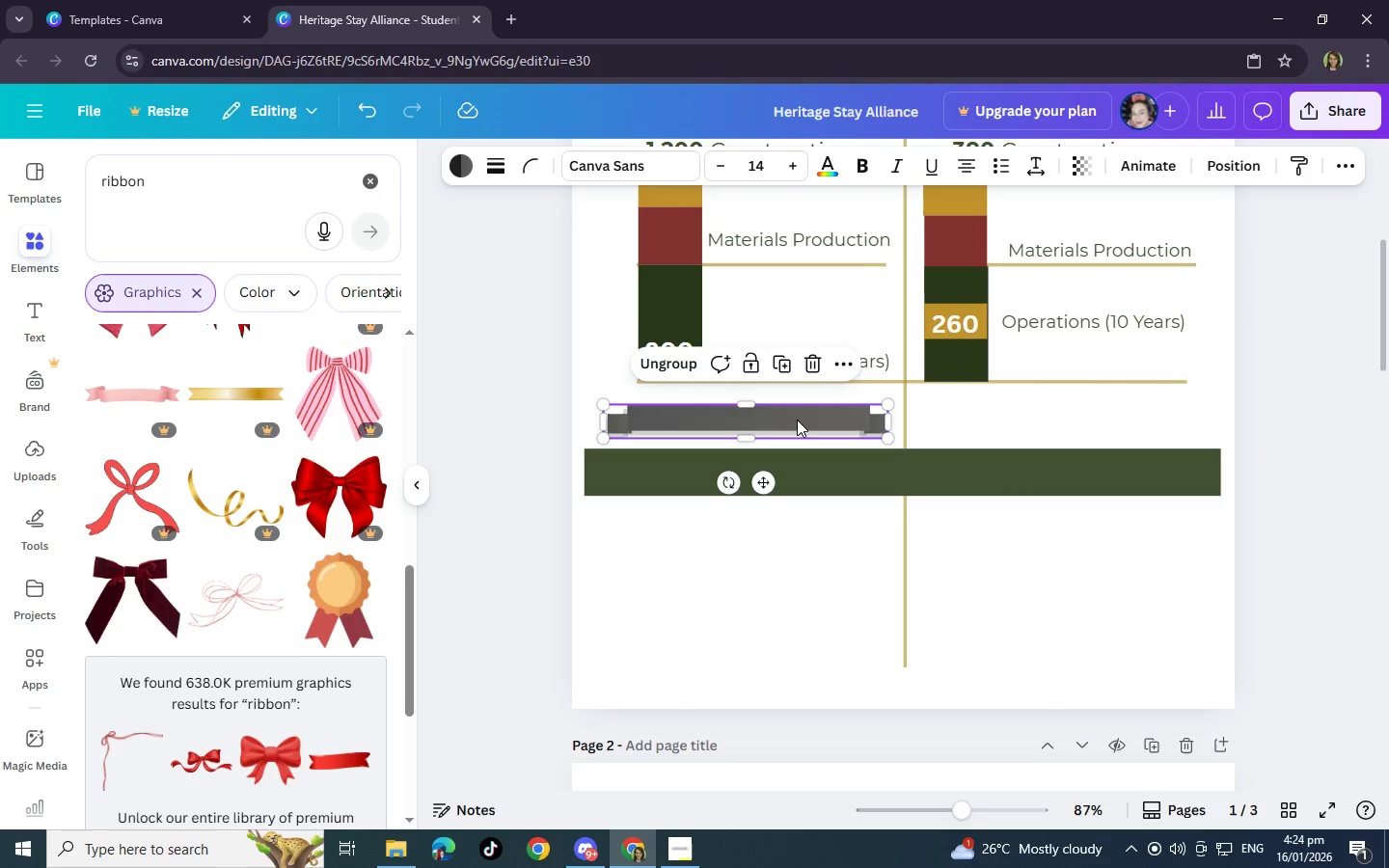 
scroll: coordinate [774, 345], scroll_direction: up, amount: 6.0
 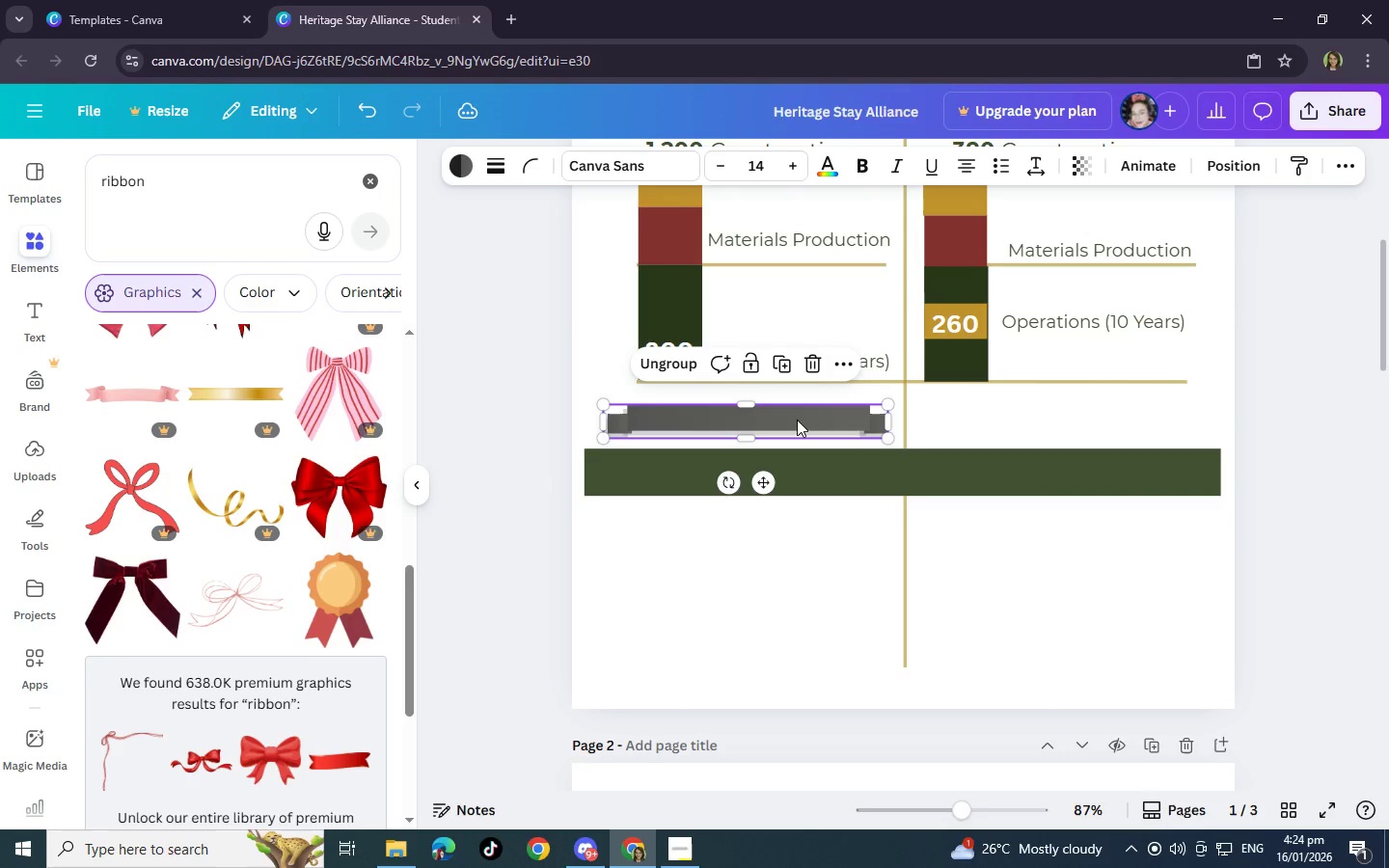 
left_click_drag(start_coordinate=[797, 420], to_coordinate=[780, 415])
 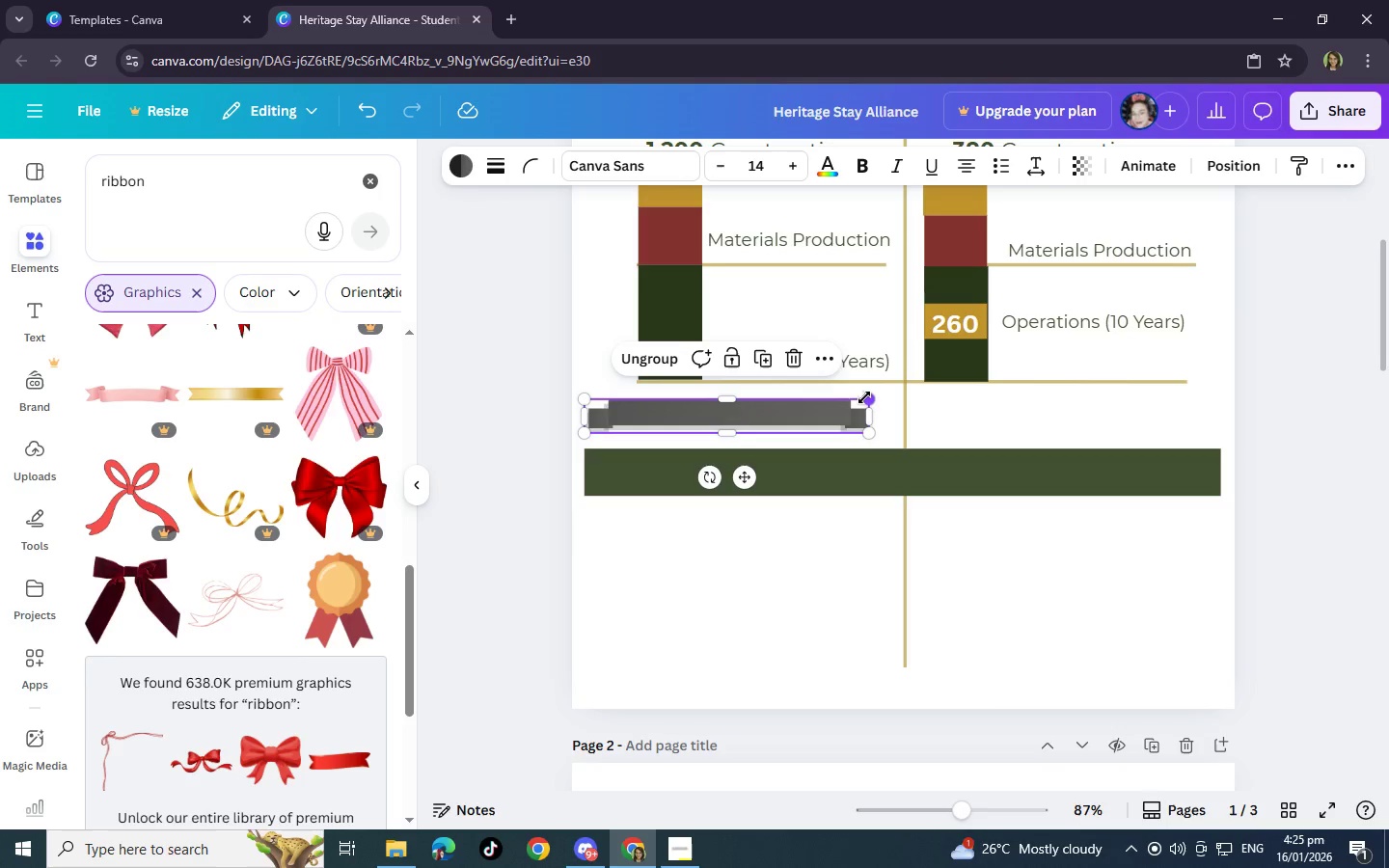 
left_click_drag(start_coordinate=[866, 397], to_coordinate=[896, 388])
 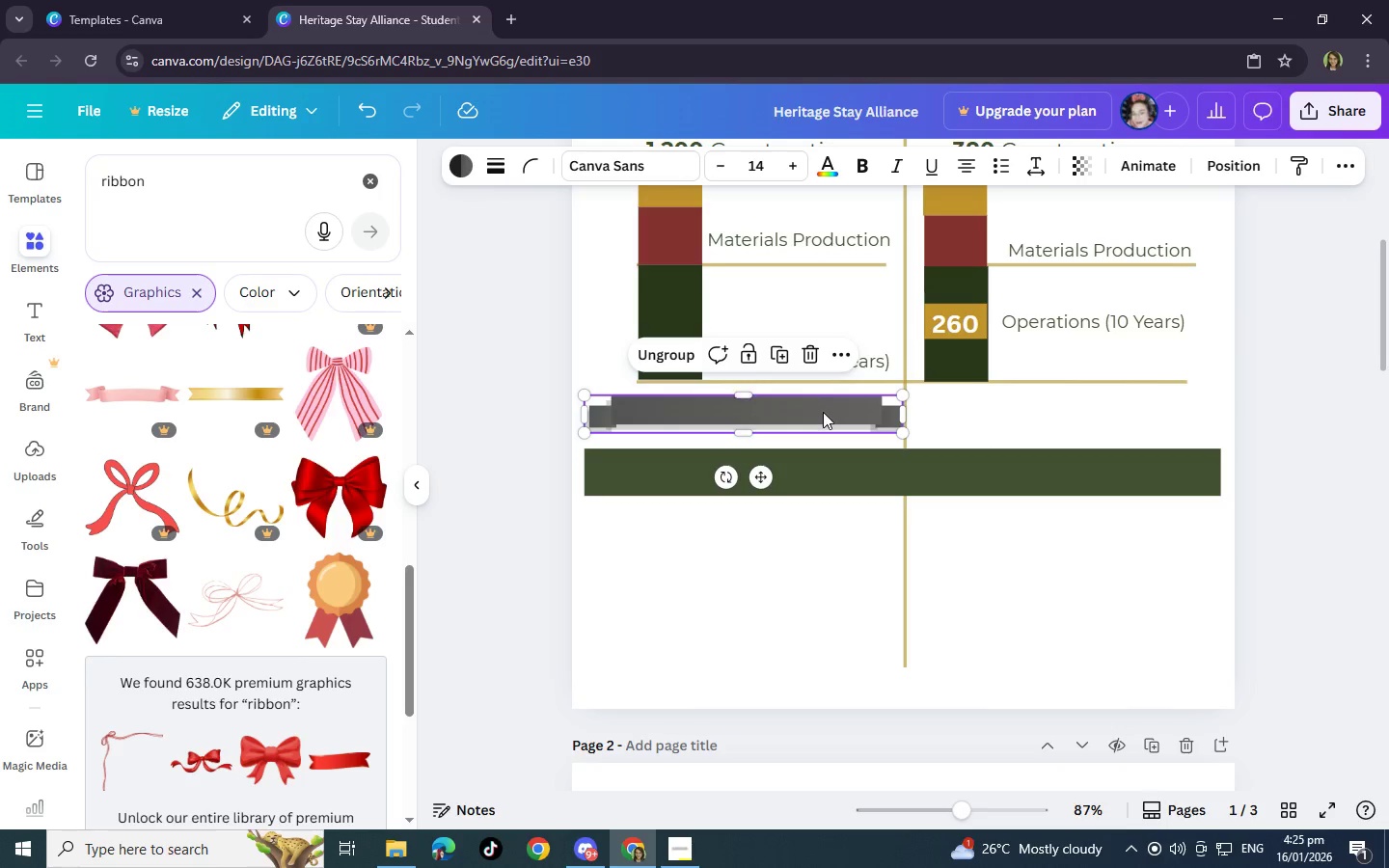 
left_click_drag(start_coordinate=[823, 412], to_coordinate=[817, 415])
 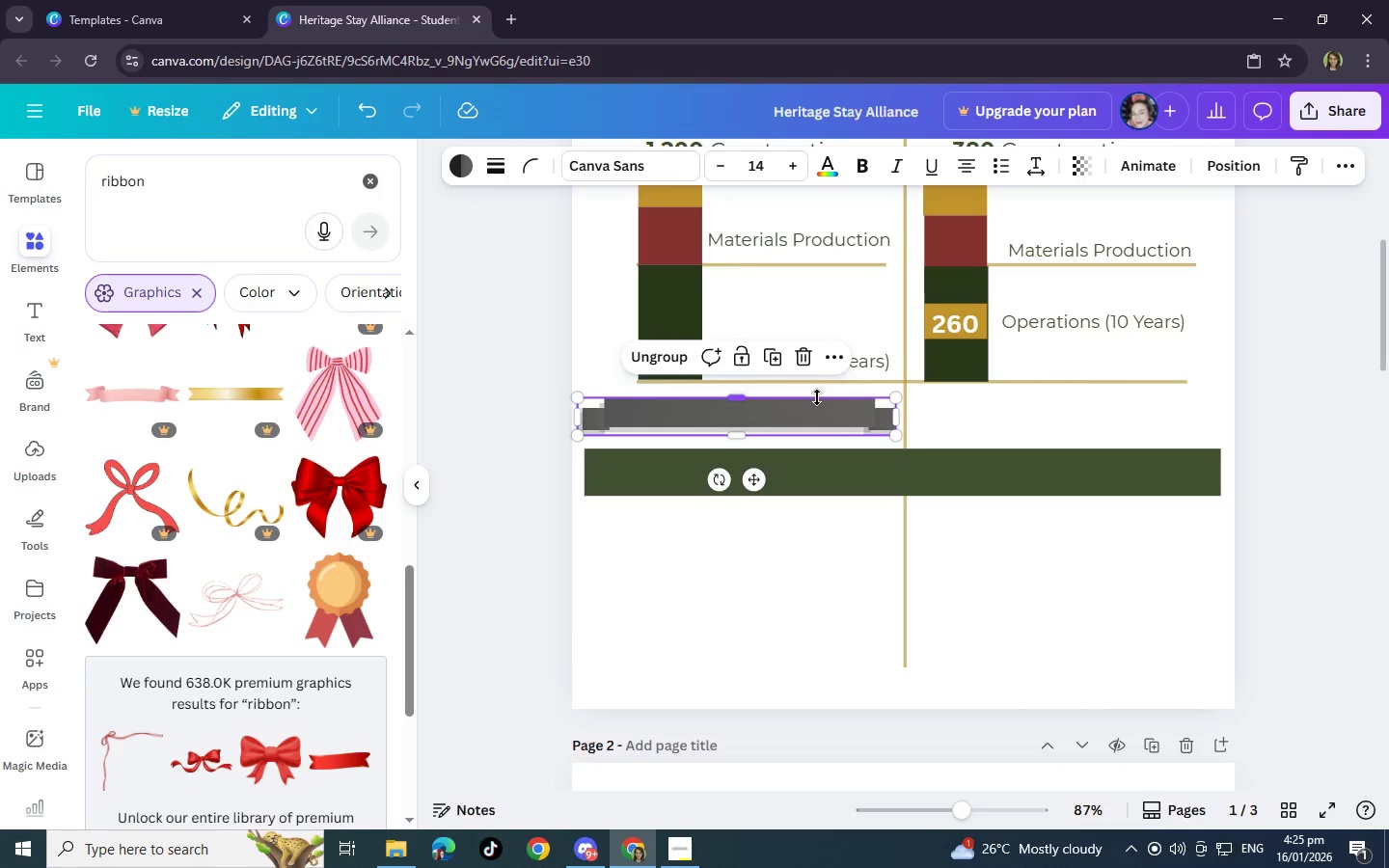 
key(Control+C)
 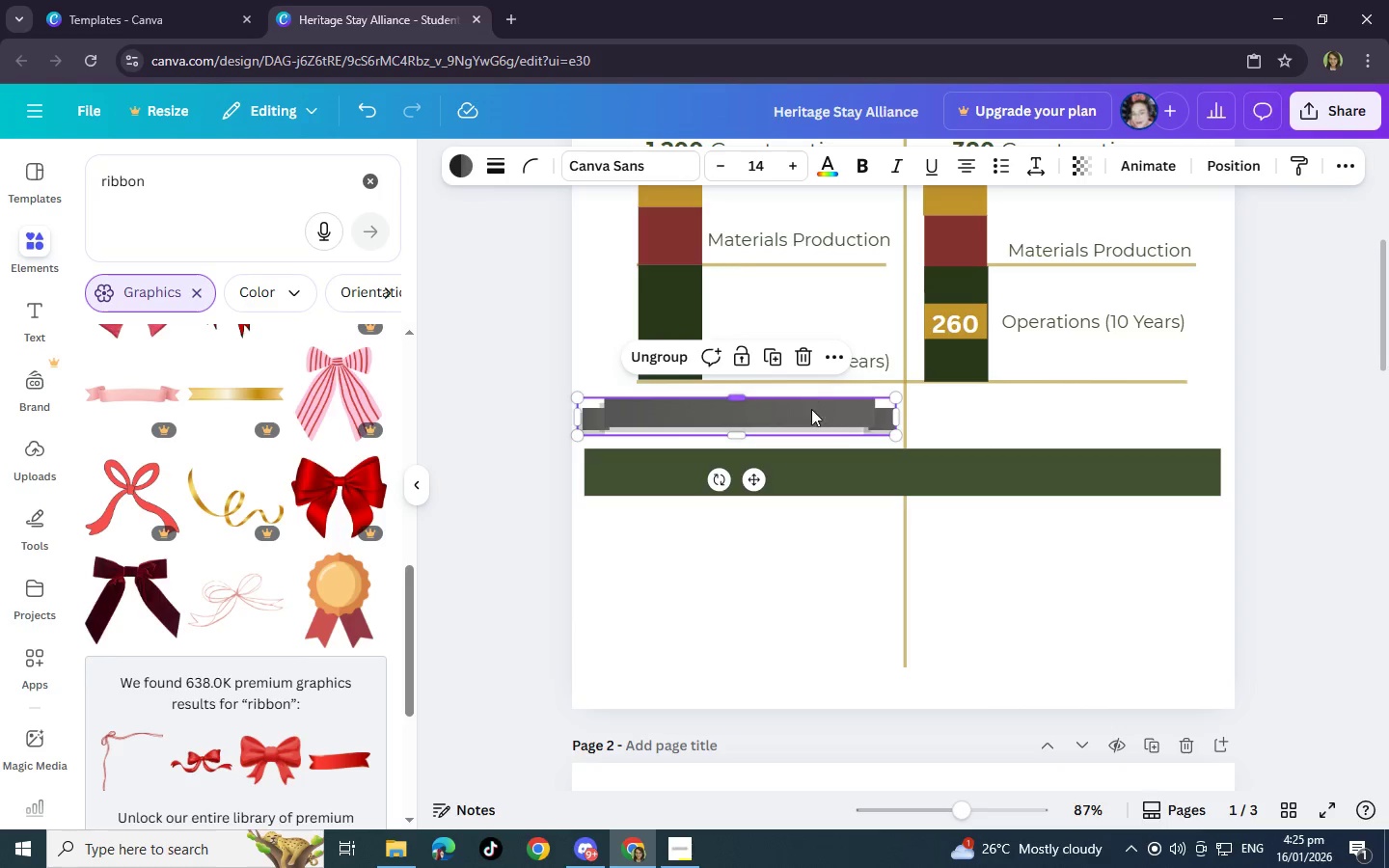 
key(Control+V)
 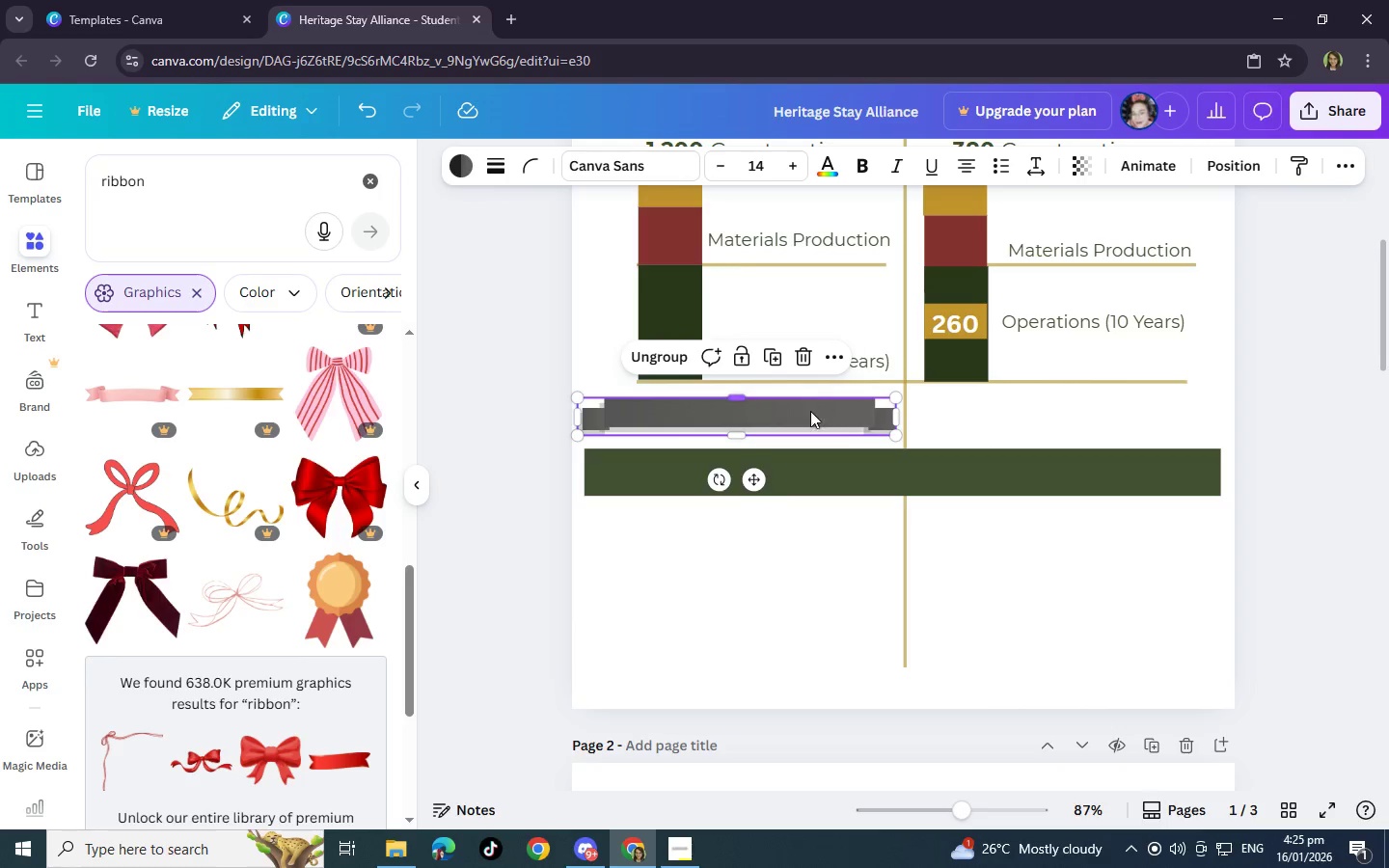 
key(Control+C)
 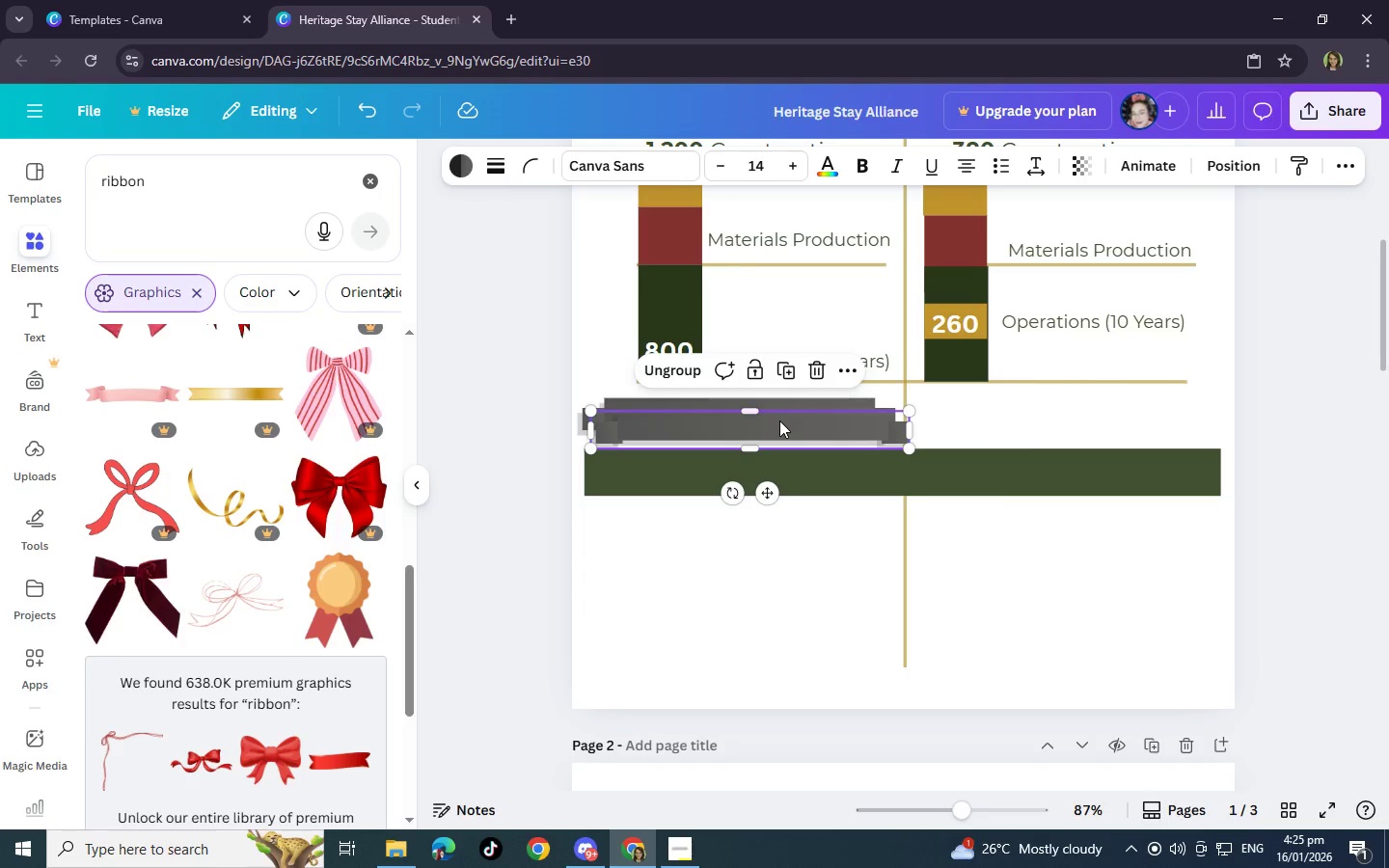 
left_click_drag(start_coordinate=[779, 420], to_coordinate=[1096, 407])
 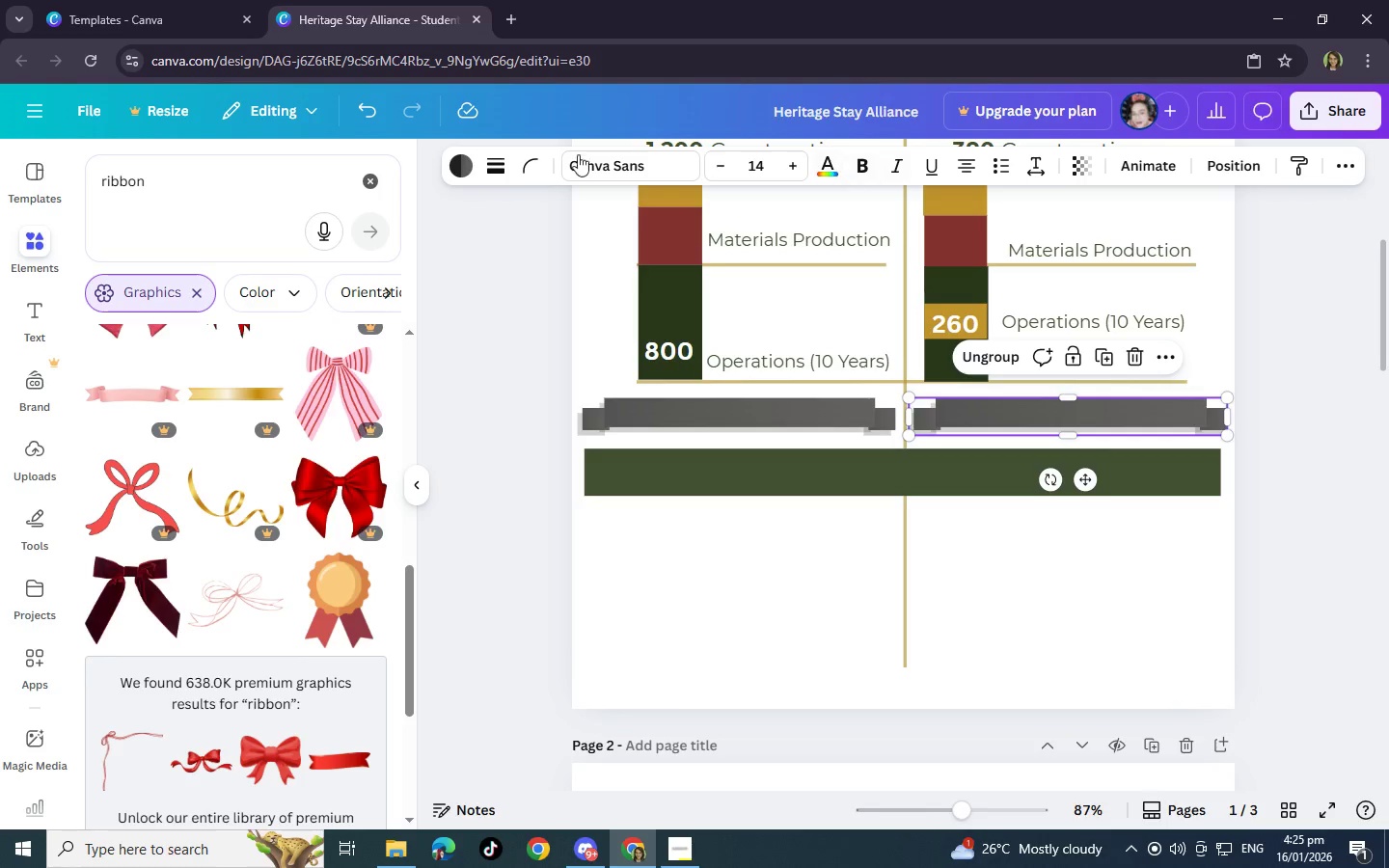 
left_click([474, 167])
 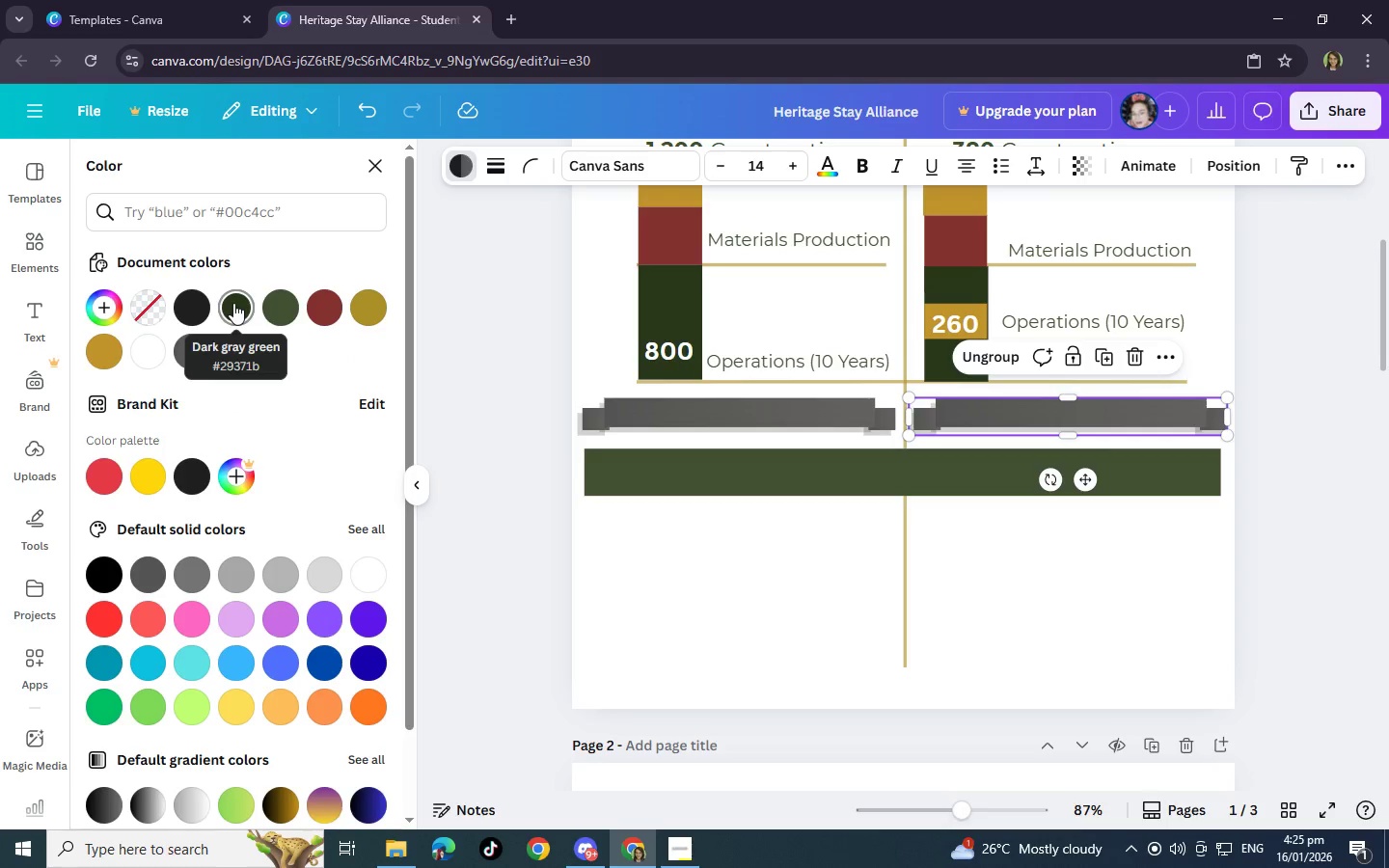 
left_click([313, 292])
 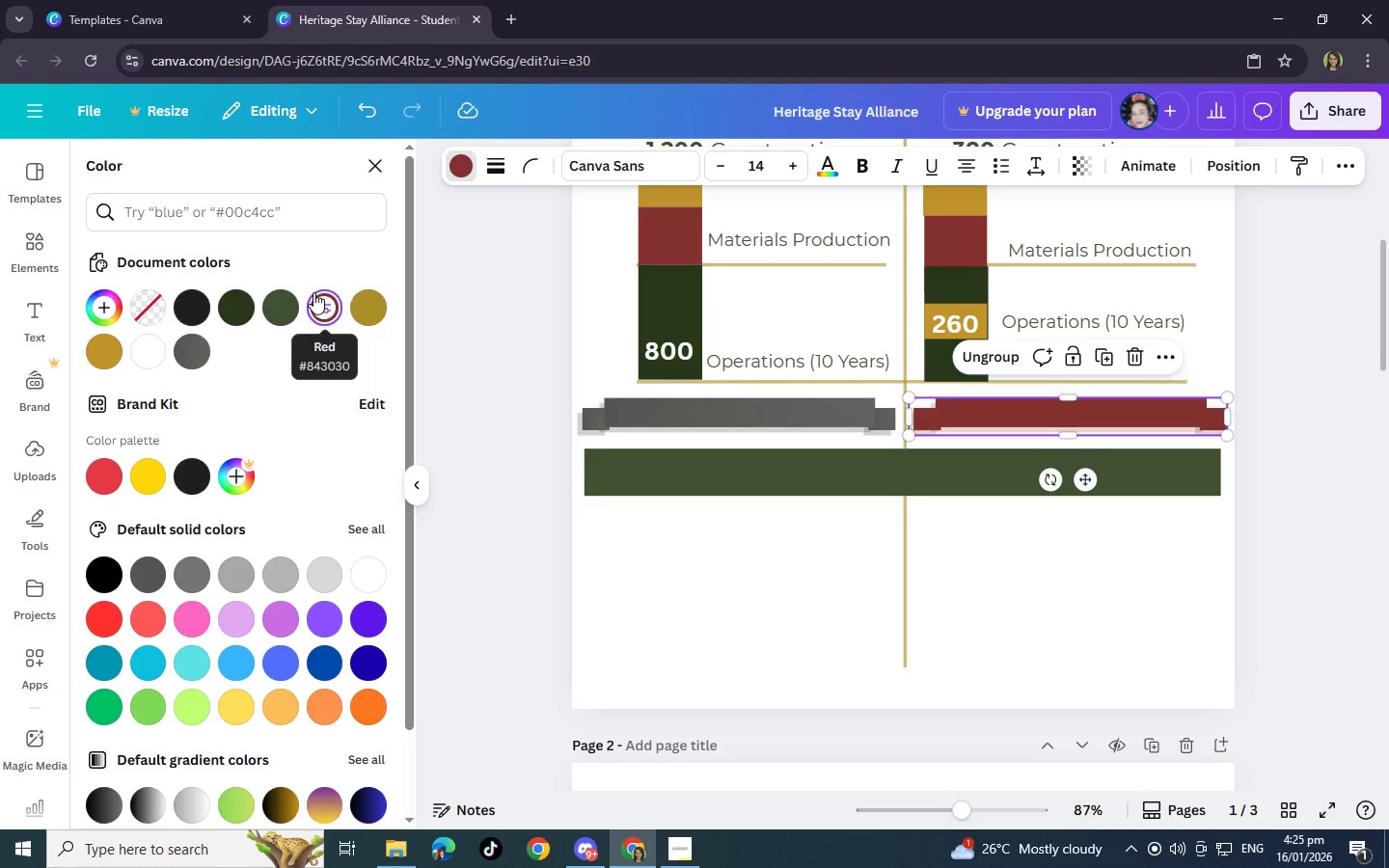 
wait(13.0)
 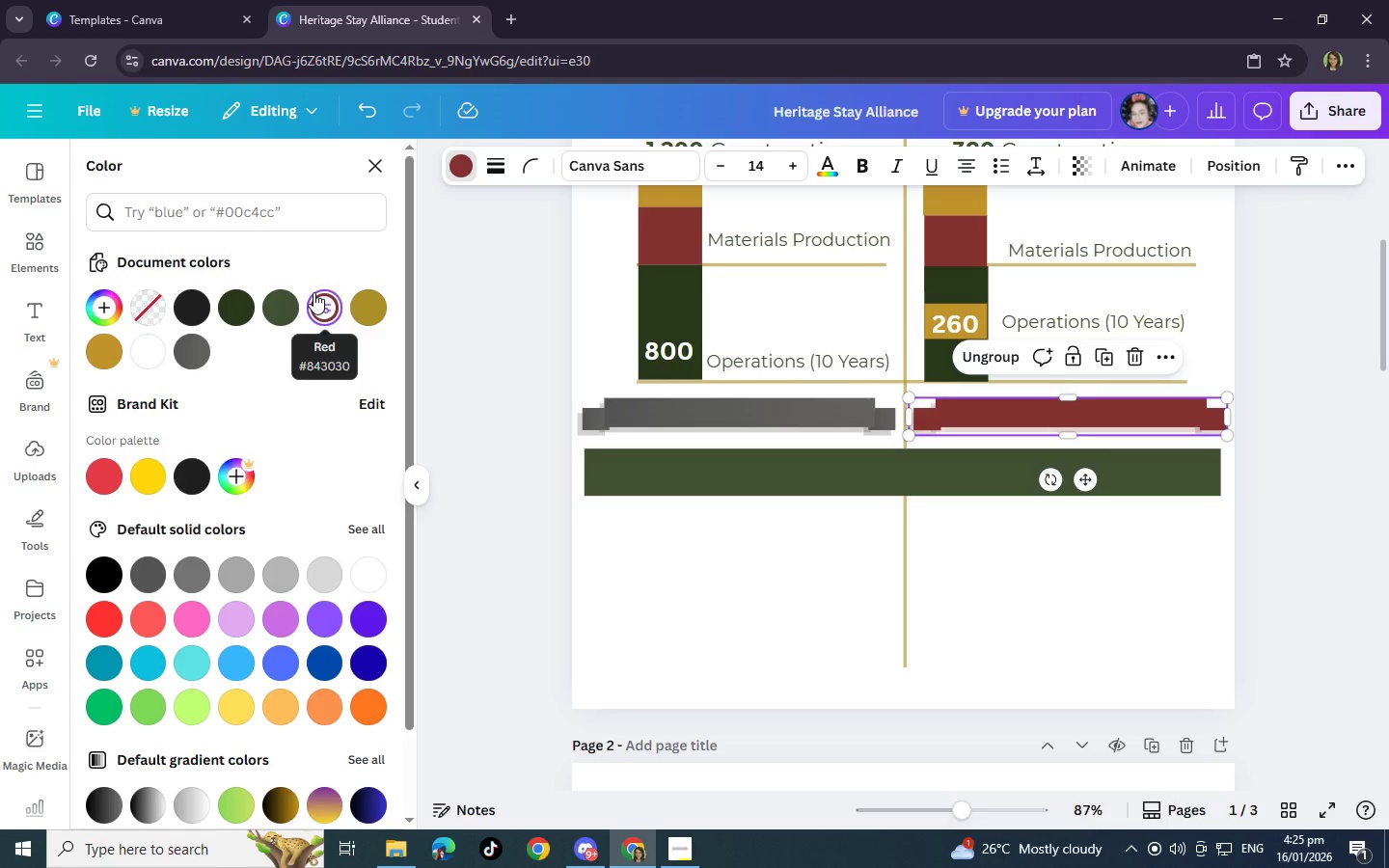 
left_click([375, 314])
 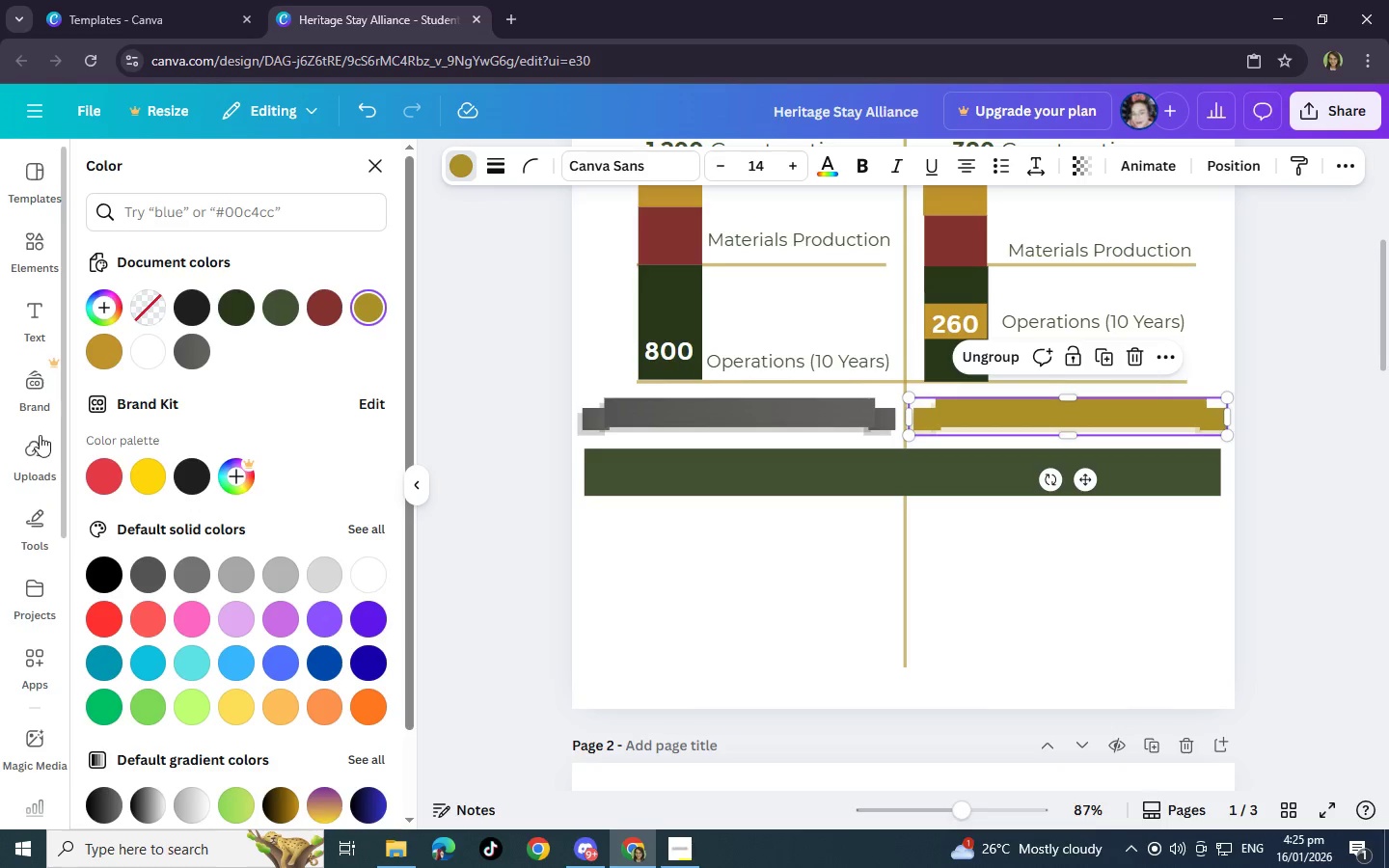 
left_click([94, 343])
 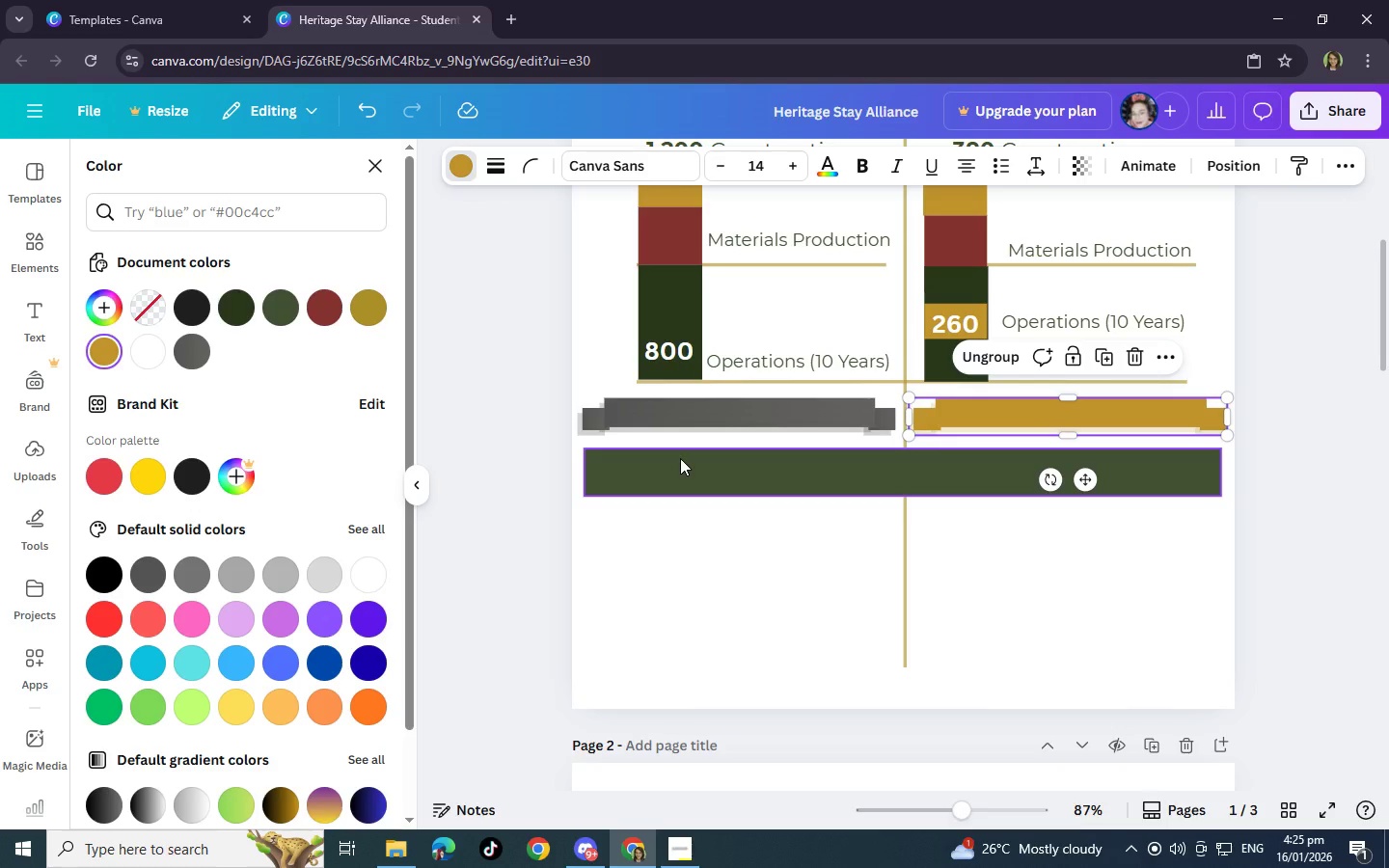 
scroll: coordinate [862, 509], scroll_direction: up, amount: 2.0
 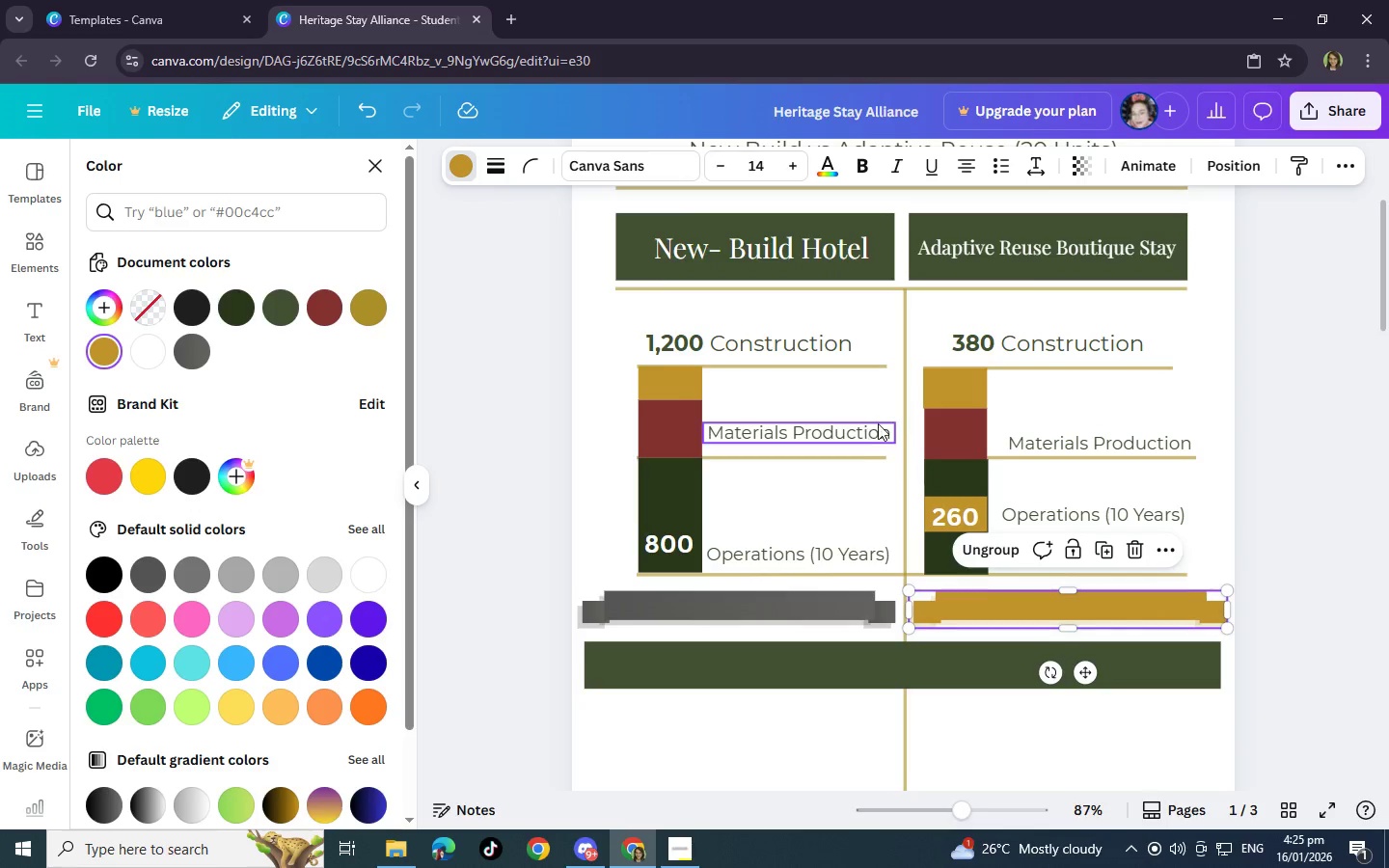 
mouse_move([952, 387])
 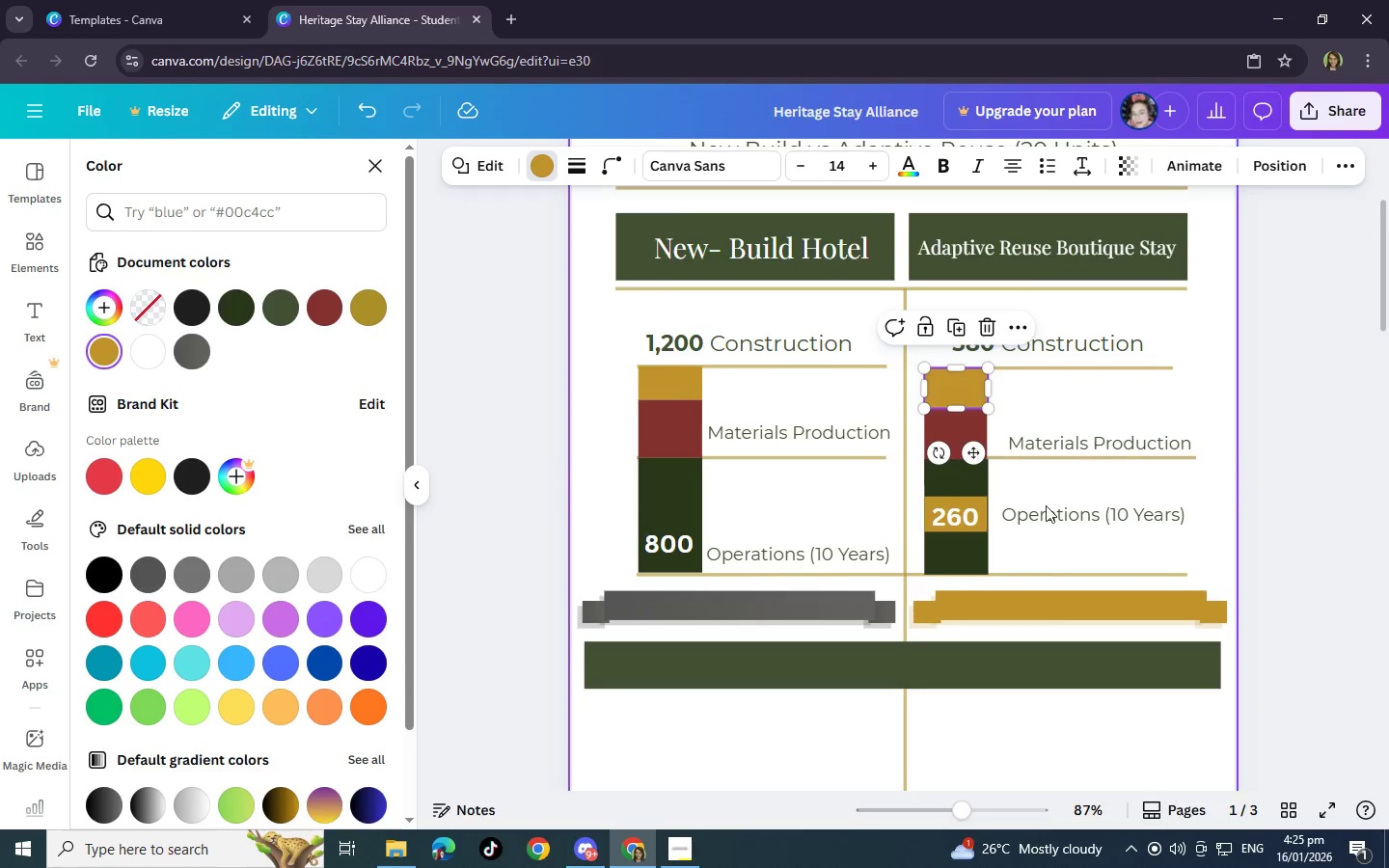 
scroll: coordinate [1046, 505], scroll_direction: down, amount: 1.0
 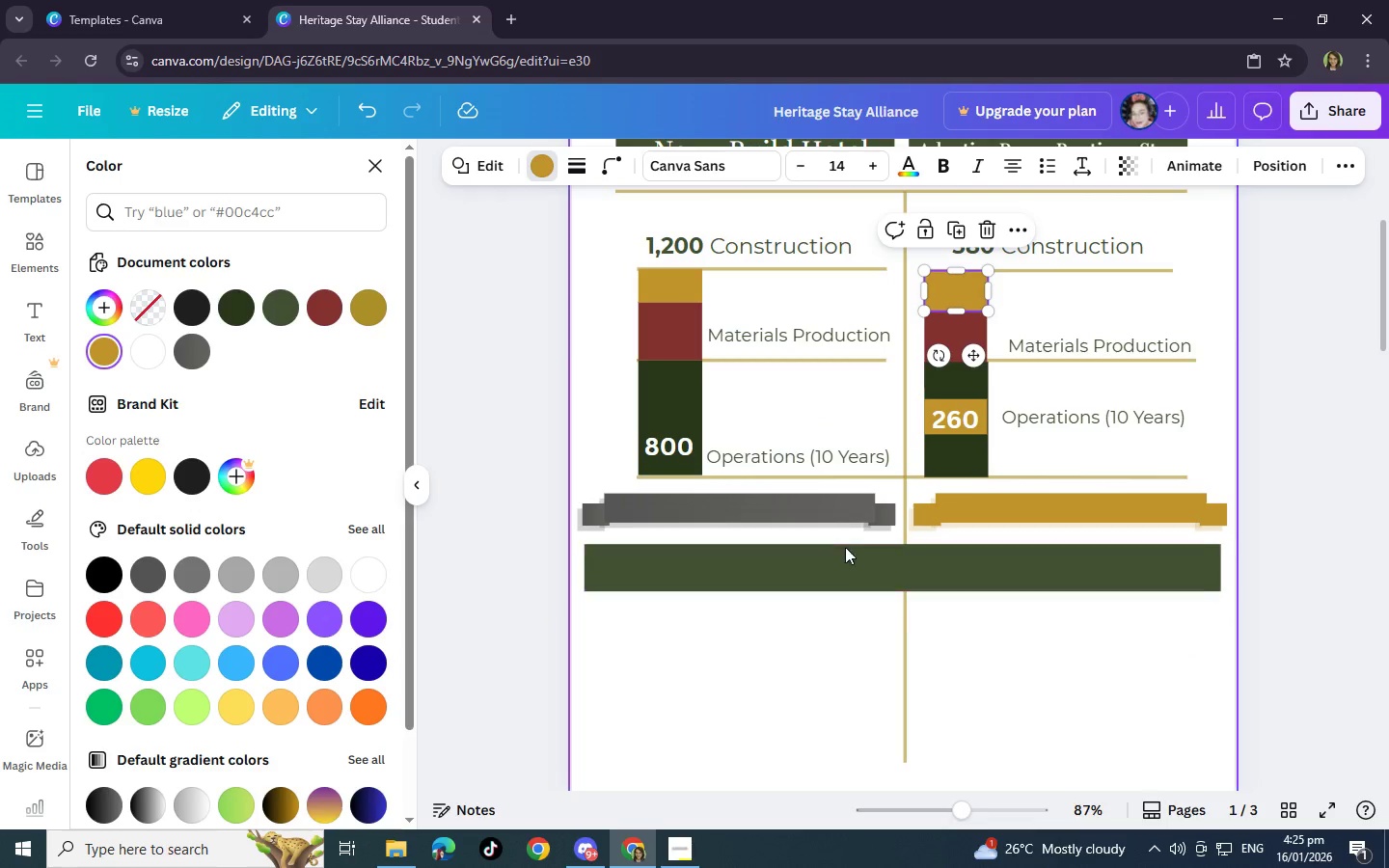 
wait(9.28)
 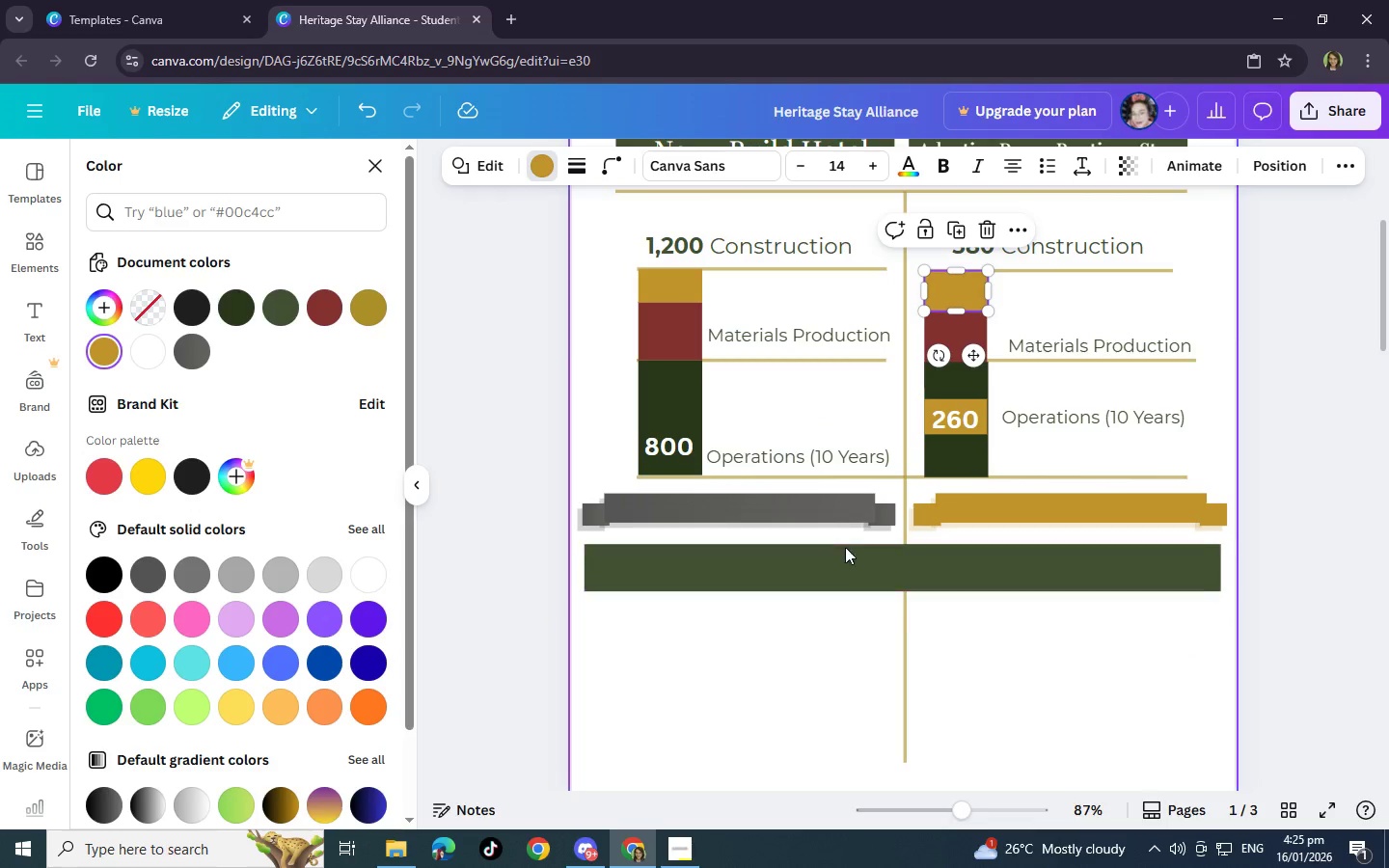 
left_click([798, 477])
 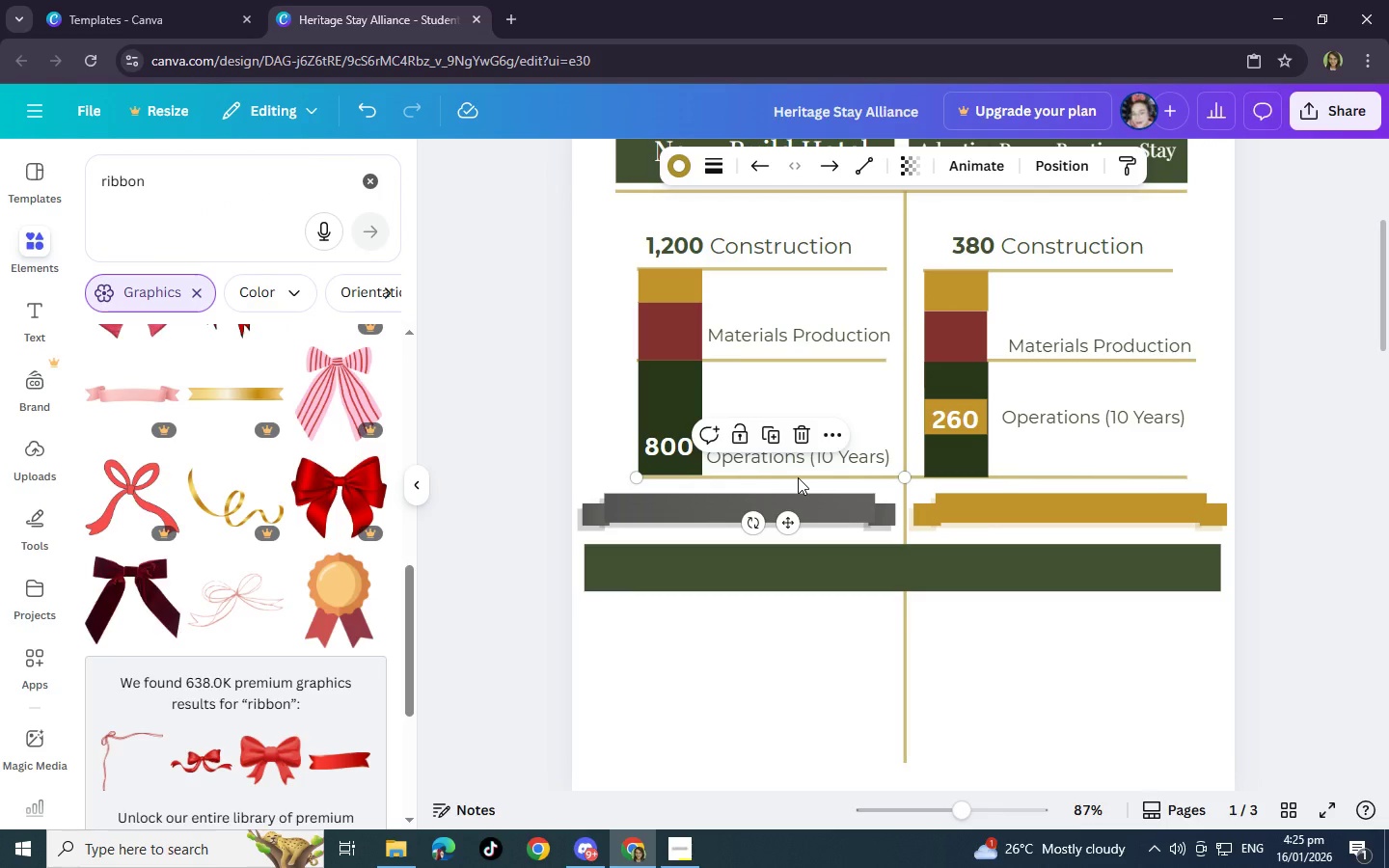 
wait(9.17)
 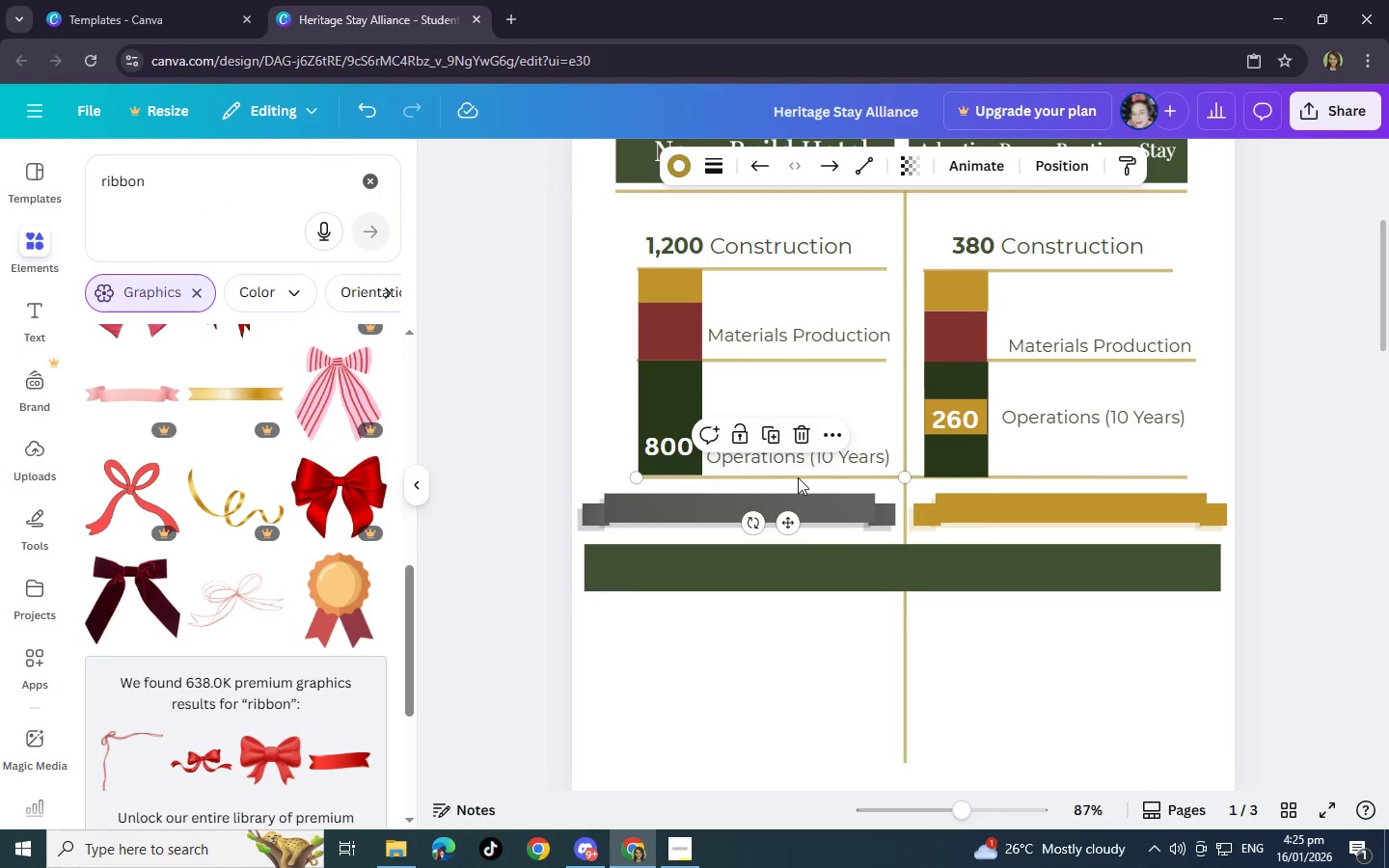 
left_click([909, 367])
 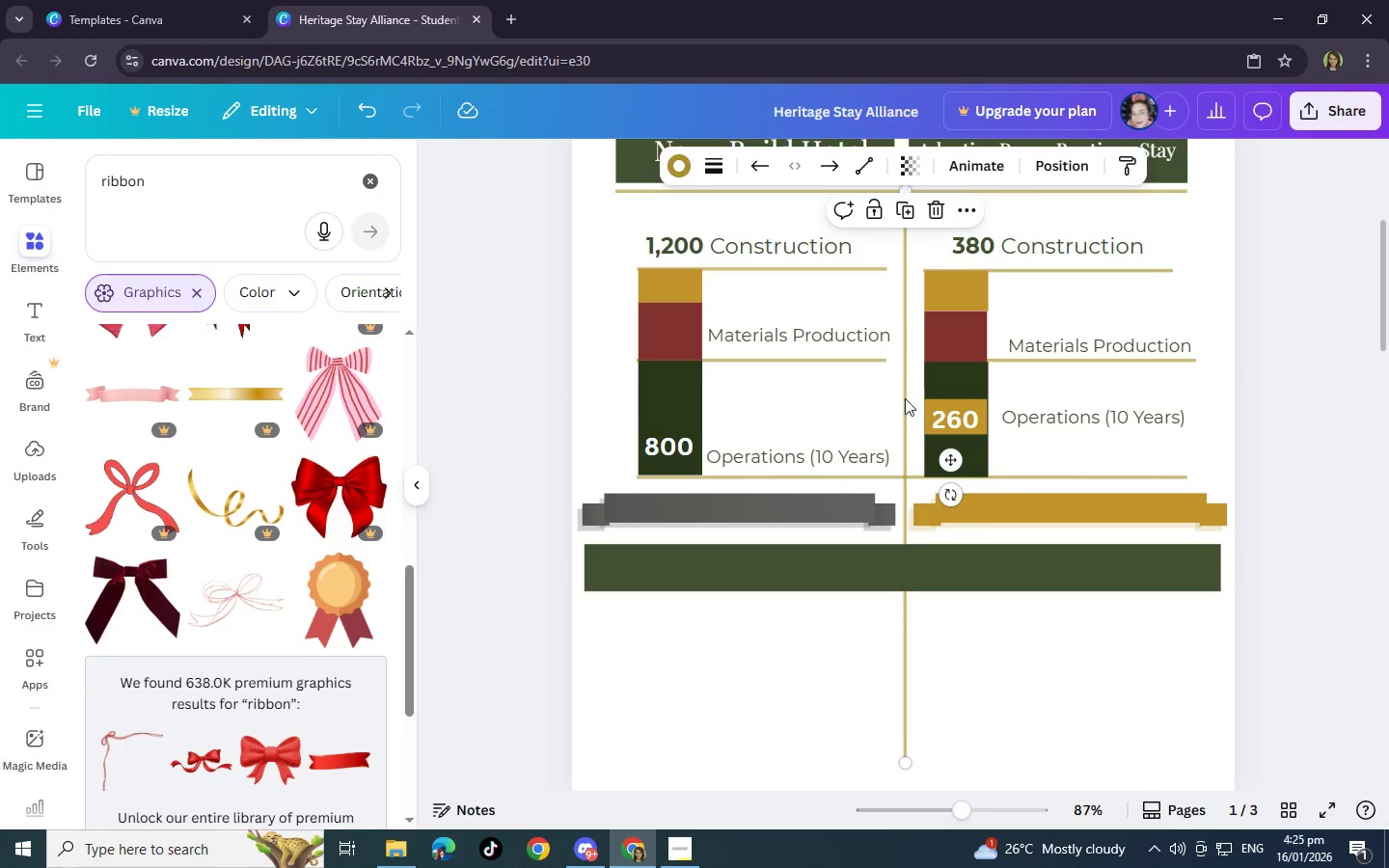 
scroll: coordinate [783, 346], scroll_direction: down, amount: 3.0
 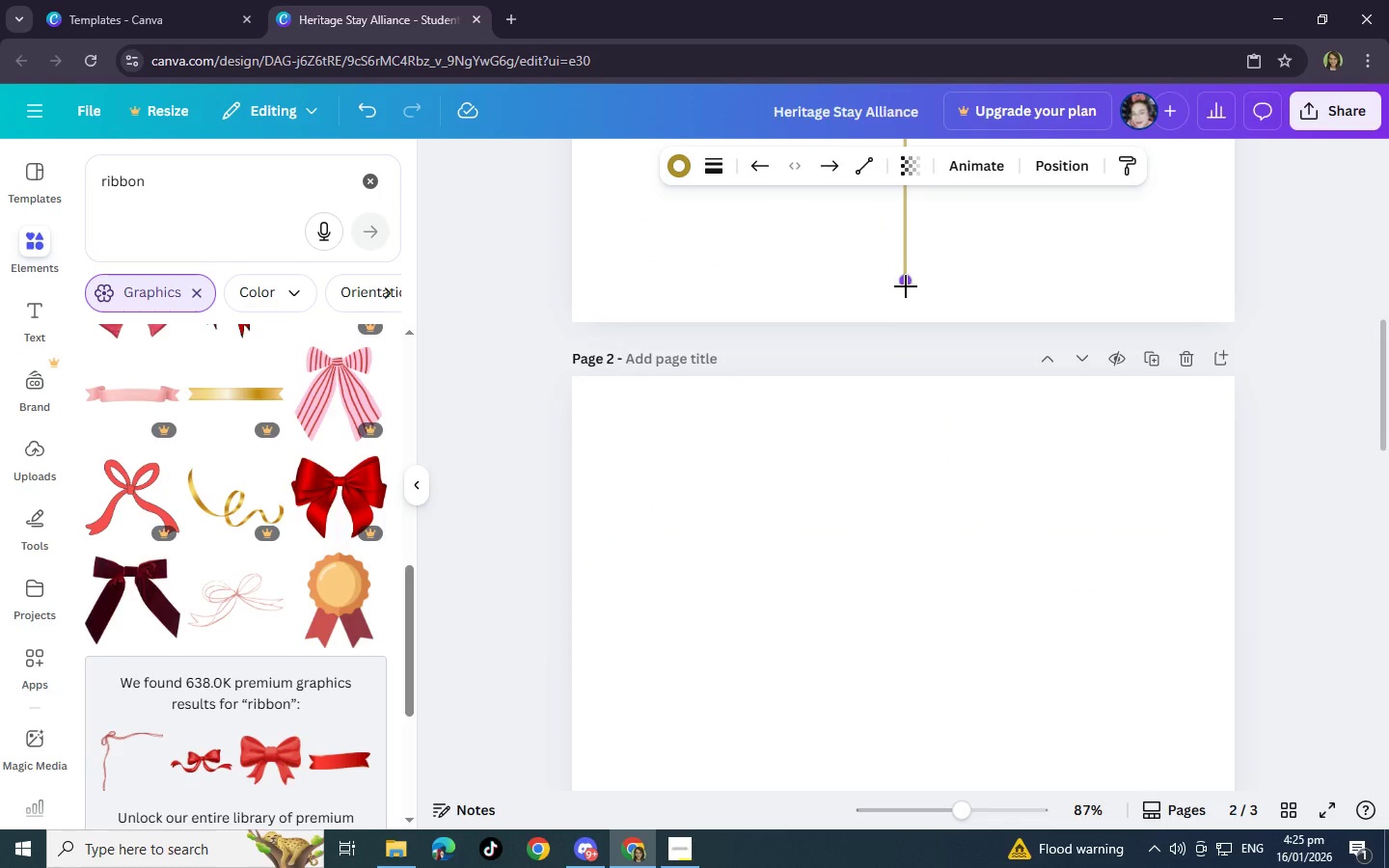 
scroll: coordinate [906, 285], scroll_direction: up, amount: 3.0
 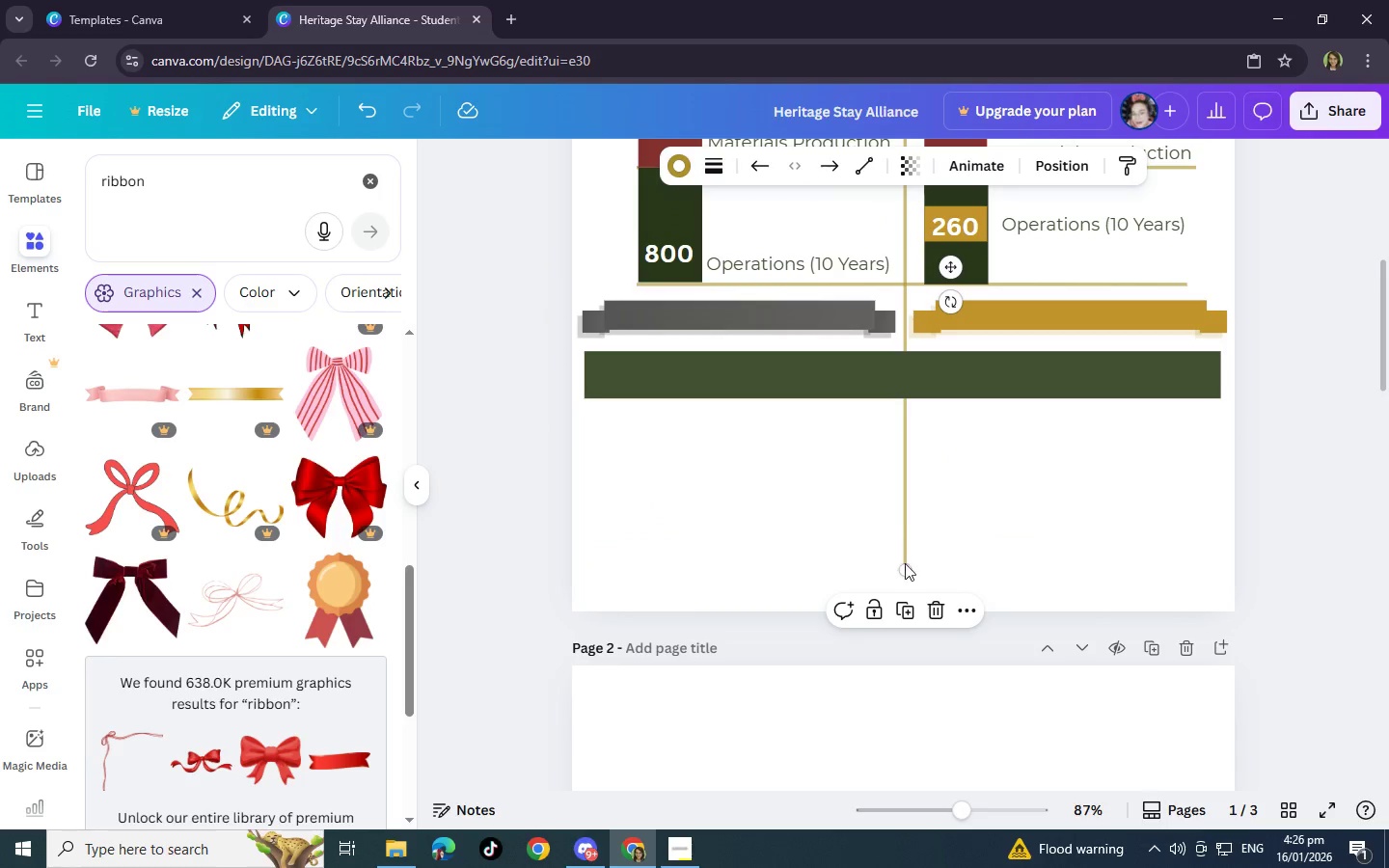 
left_click_drag(start_coordinate=[906, 569], to_coordinate=[907, 349])
 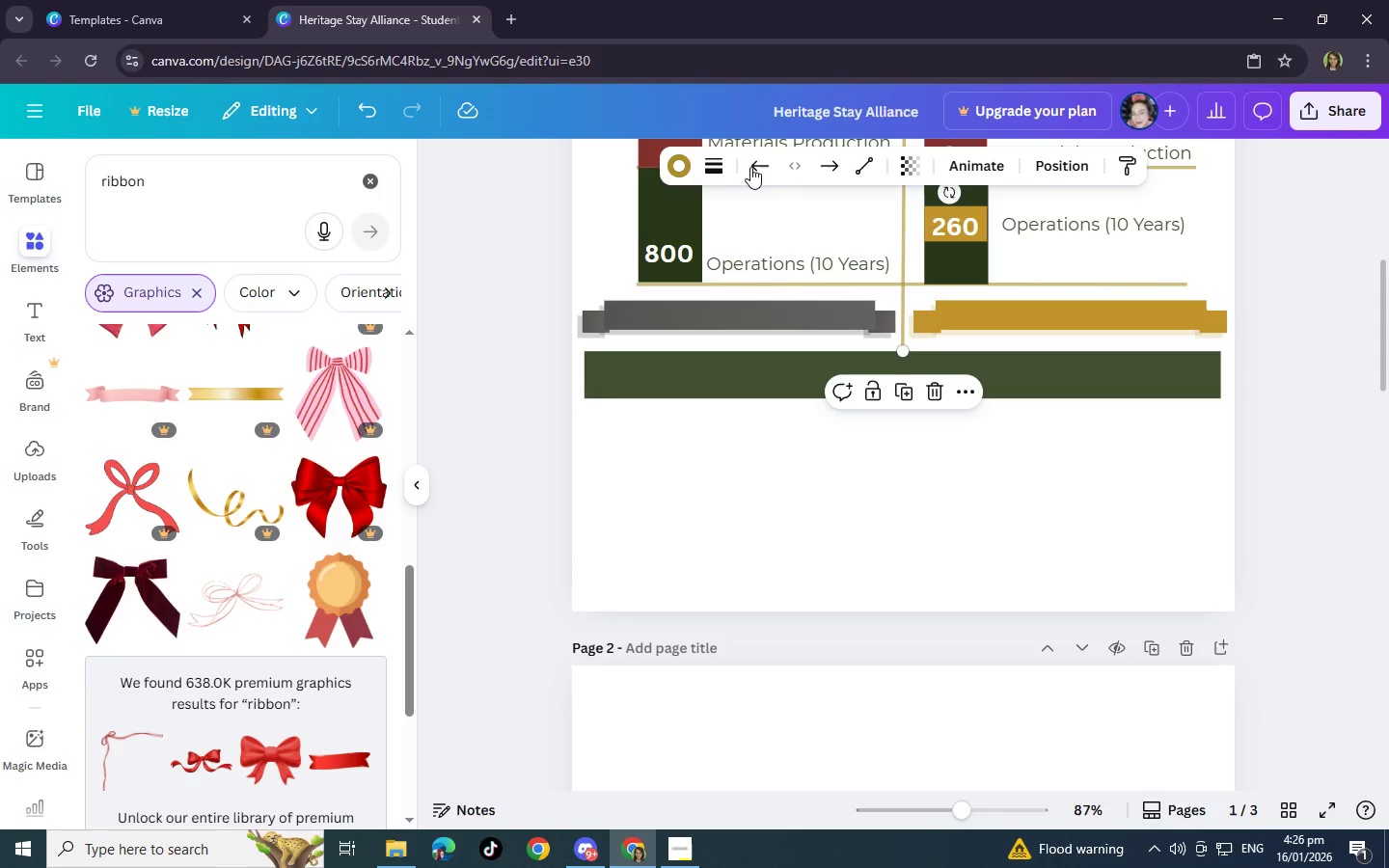 
left_click([722, 160])
 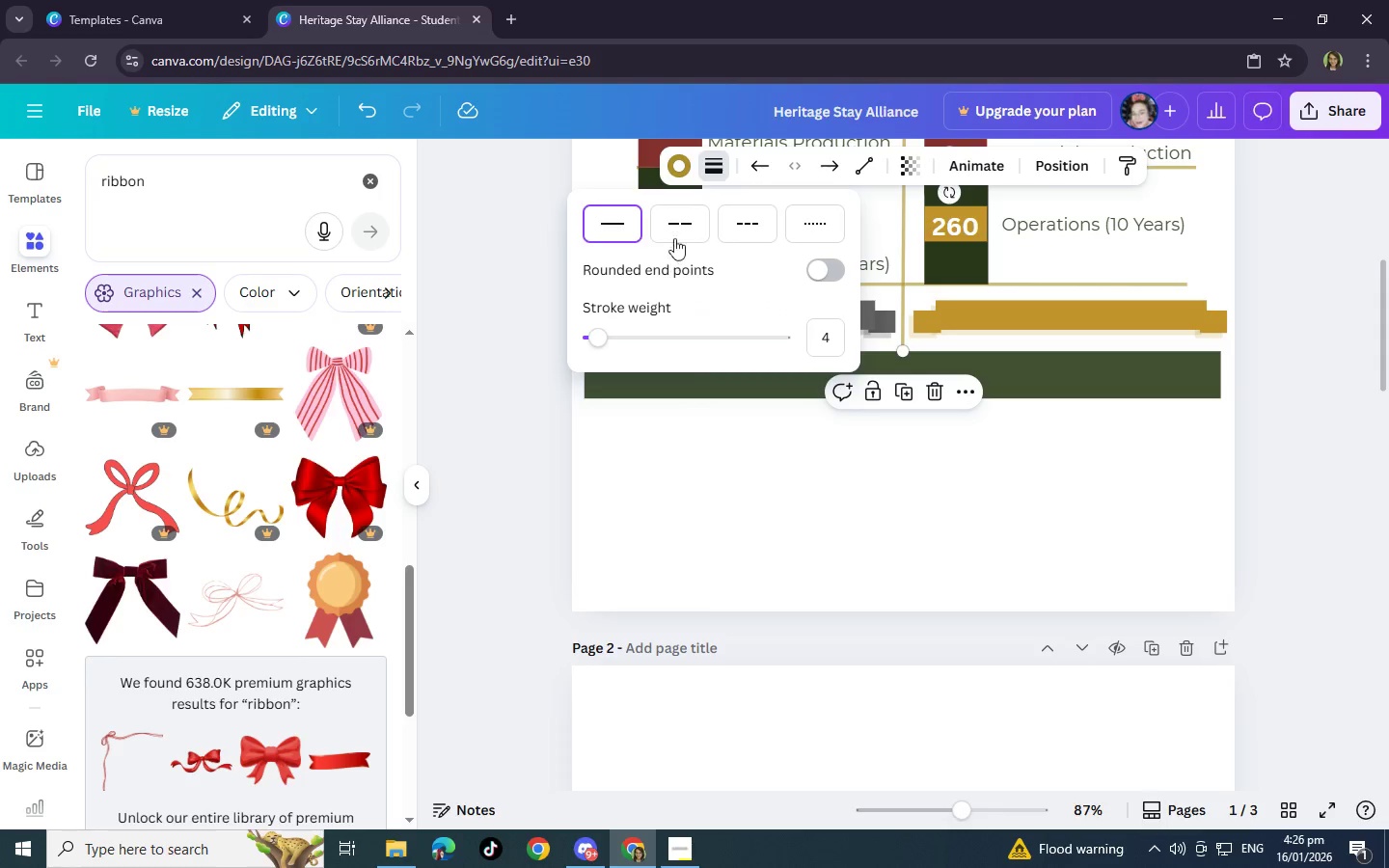 
left_click([675, 231])
 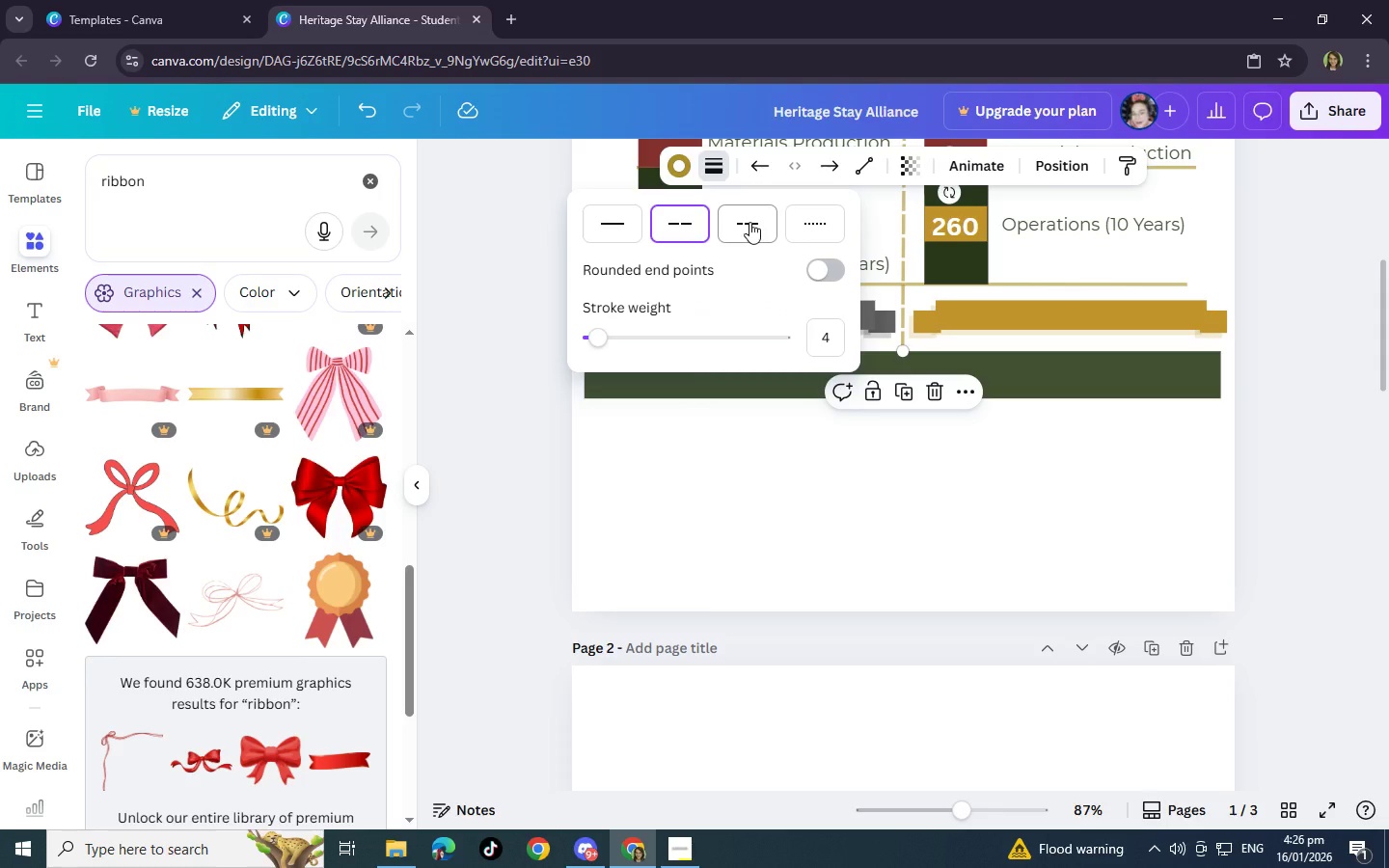 
left_click([749, 222])
 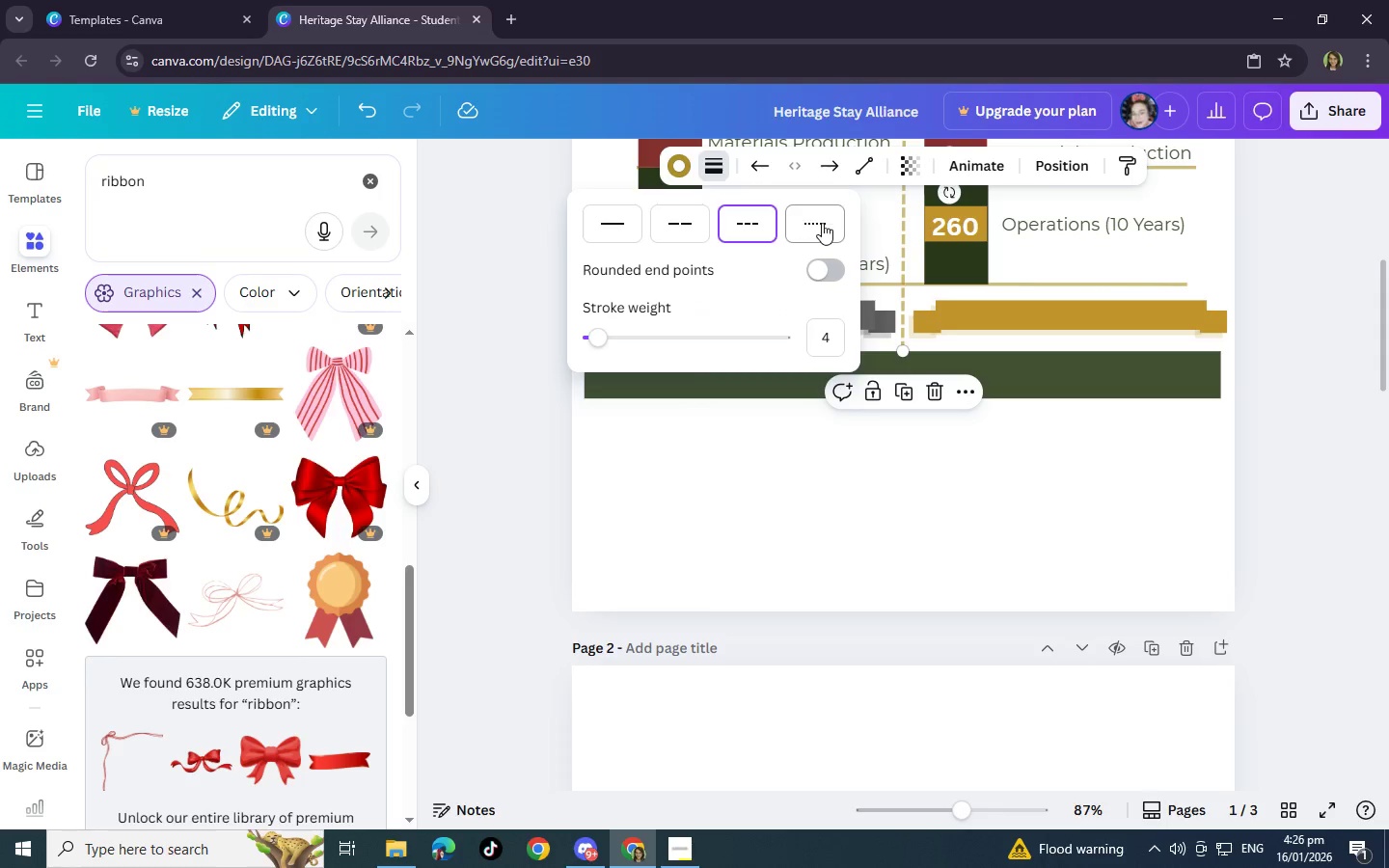 
left_click([822, 223])
 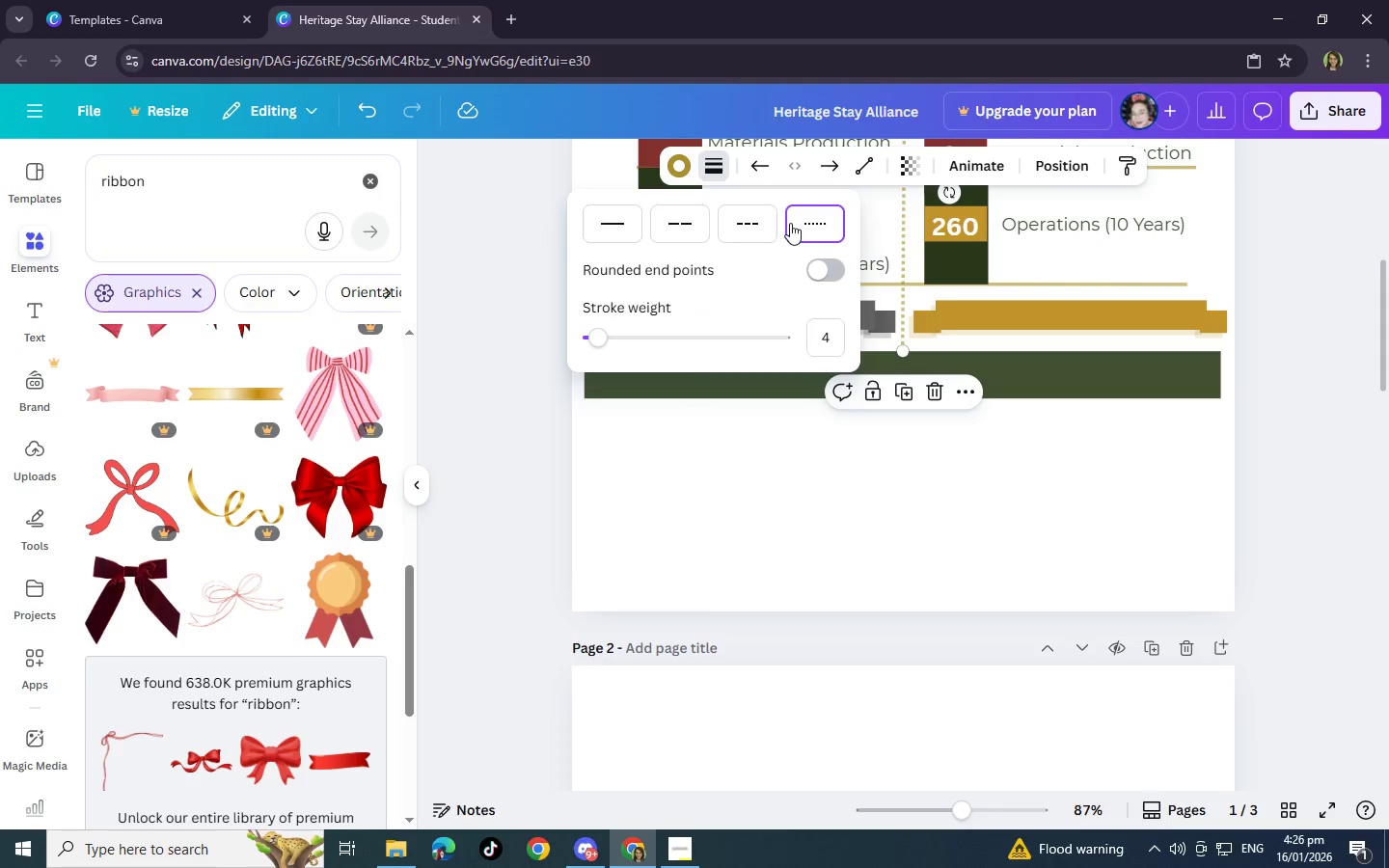 
left_click([768, 223])
 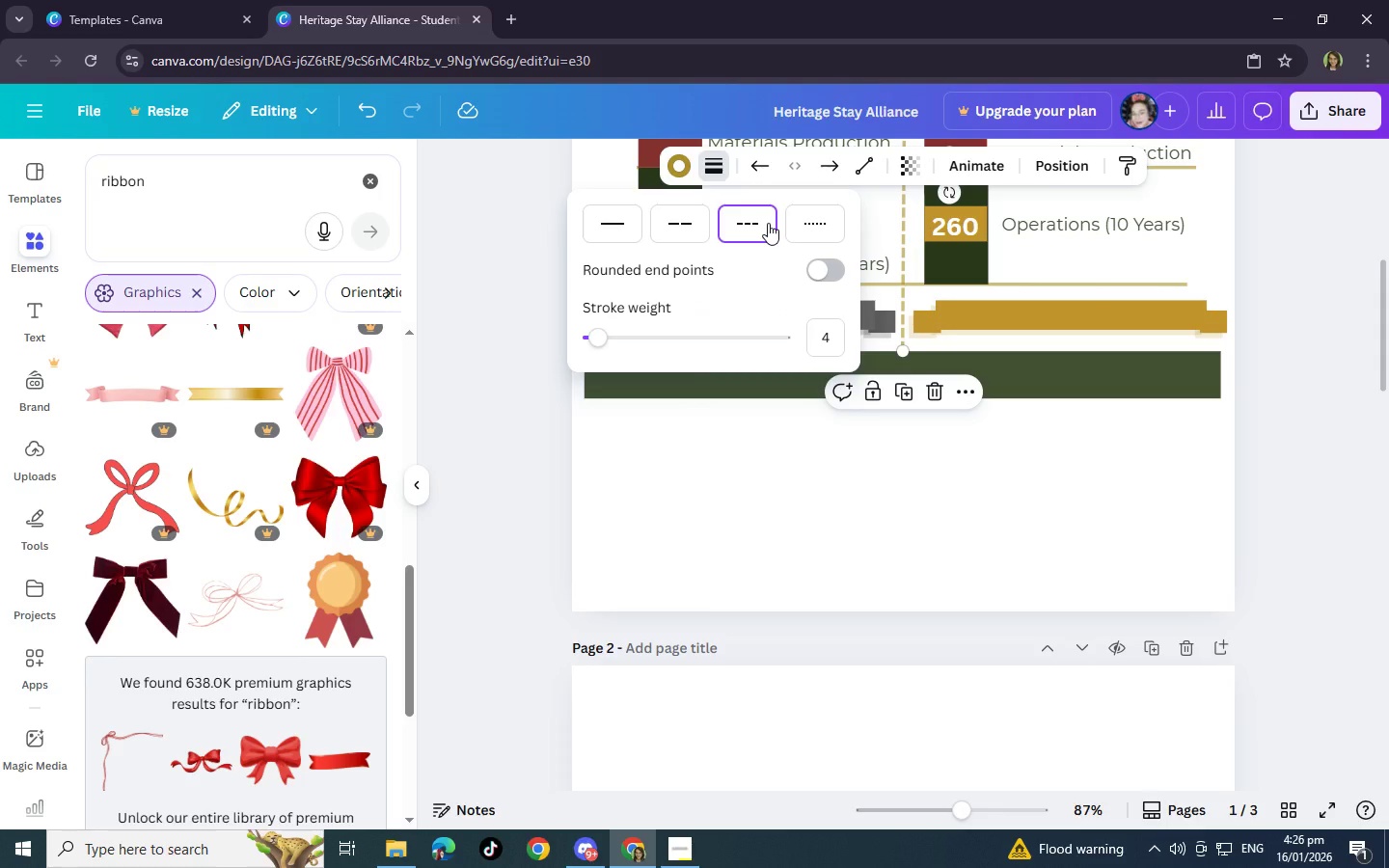 
left_click([799, 219])
 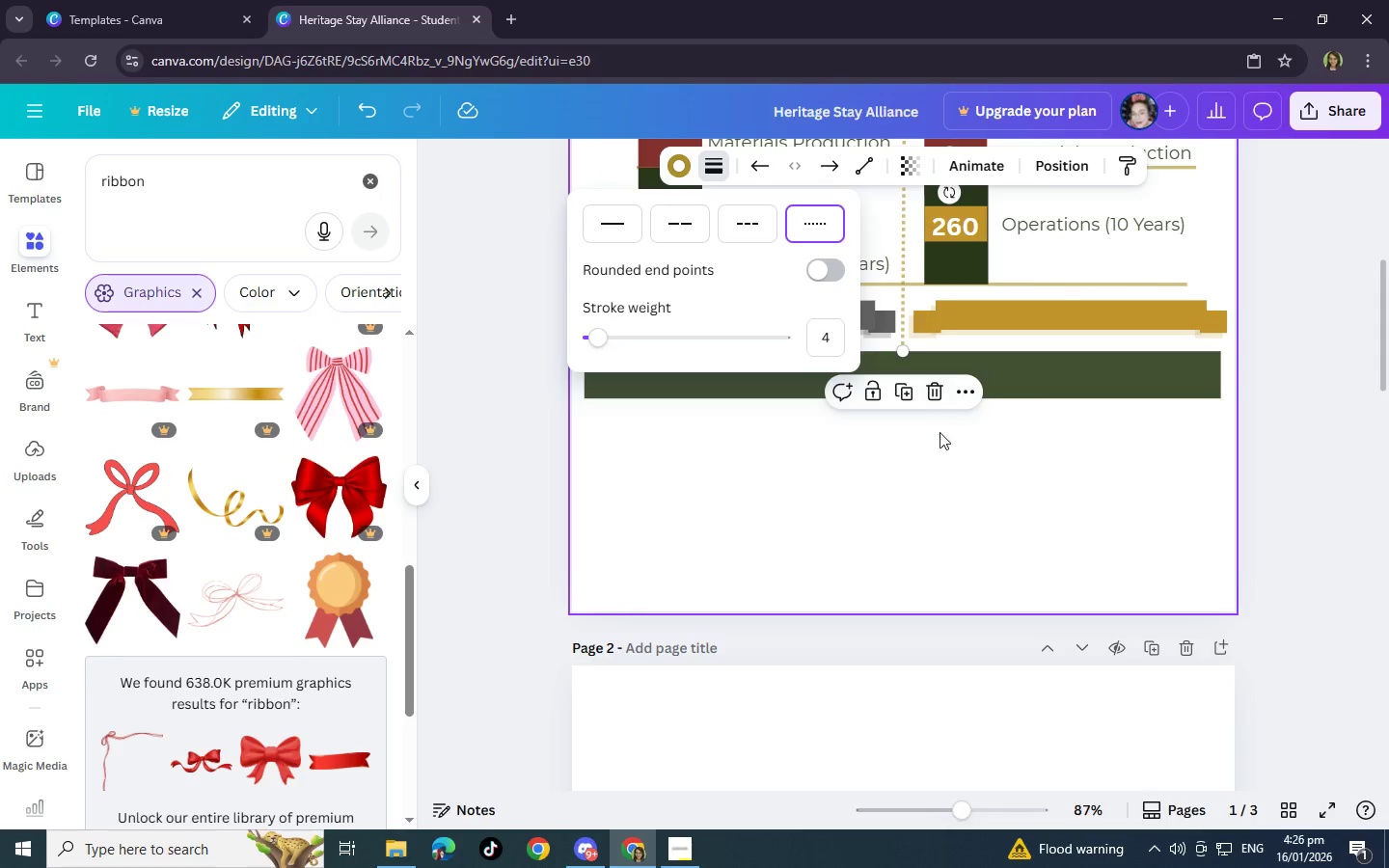 
left_click([924, 481])
 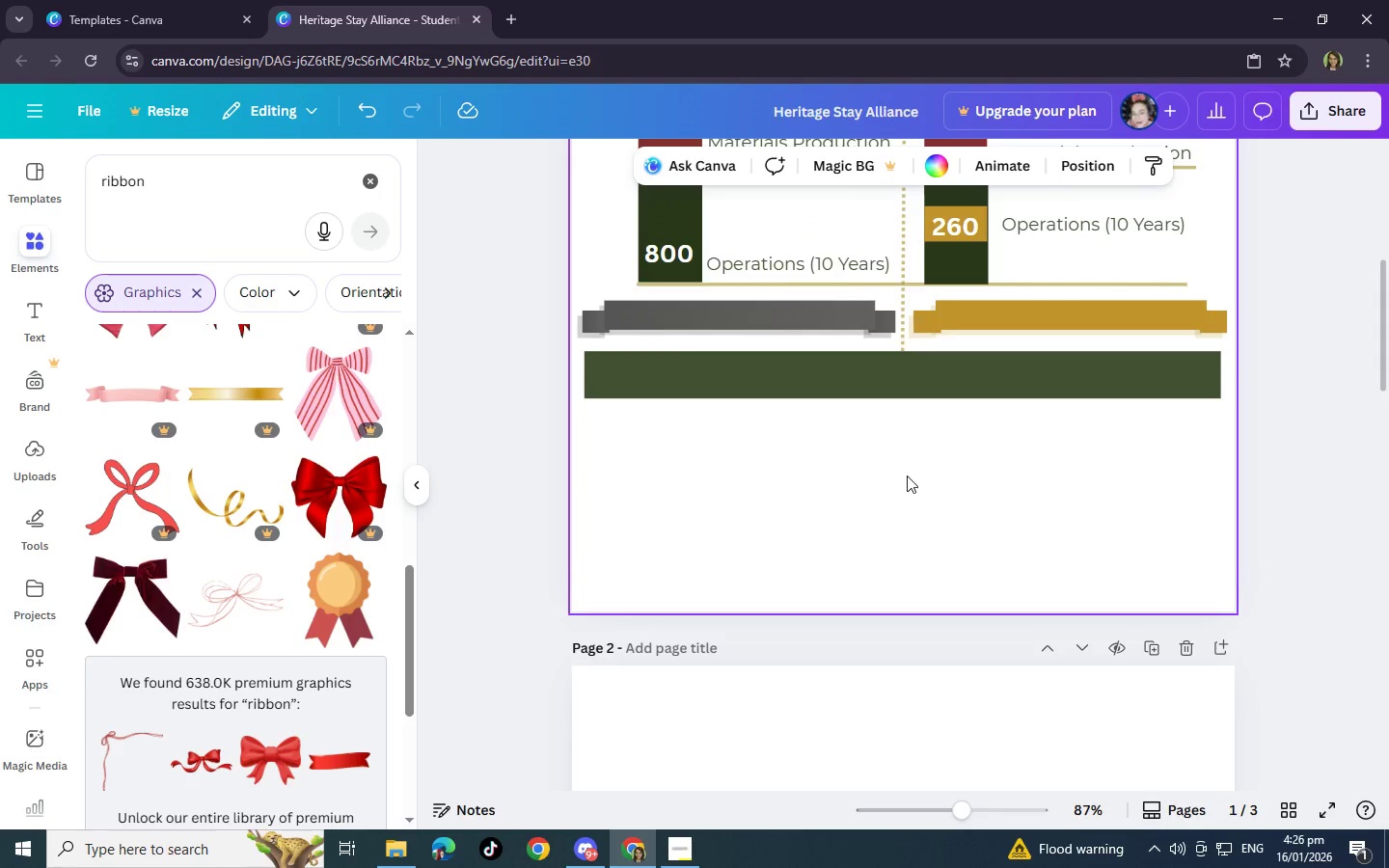 
scroll: coordinate [924, 588], scroll_direction: up, amount: 5.0
 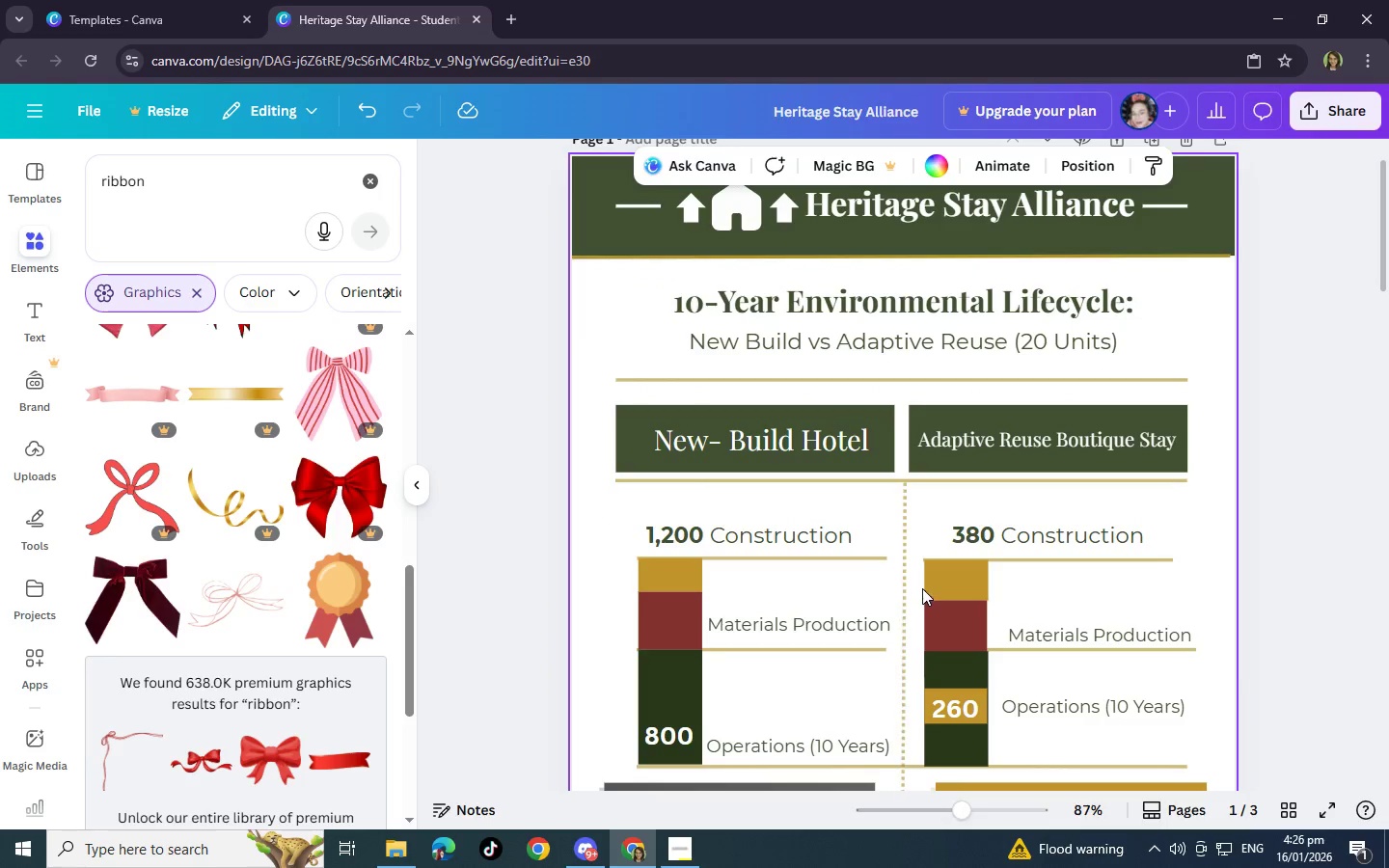 
scroll: coordinate [922, 604], scroll_direction: down, amount: 2.0
 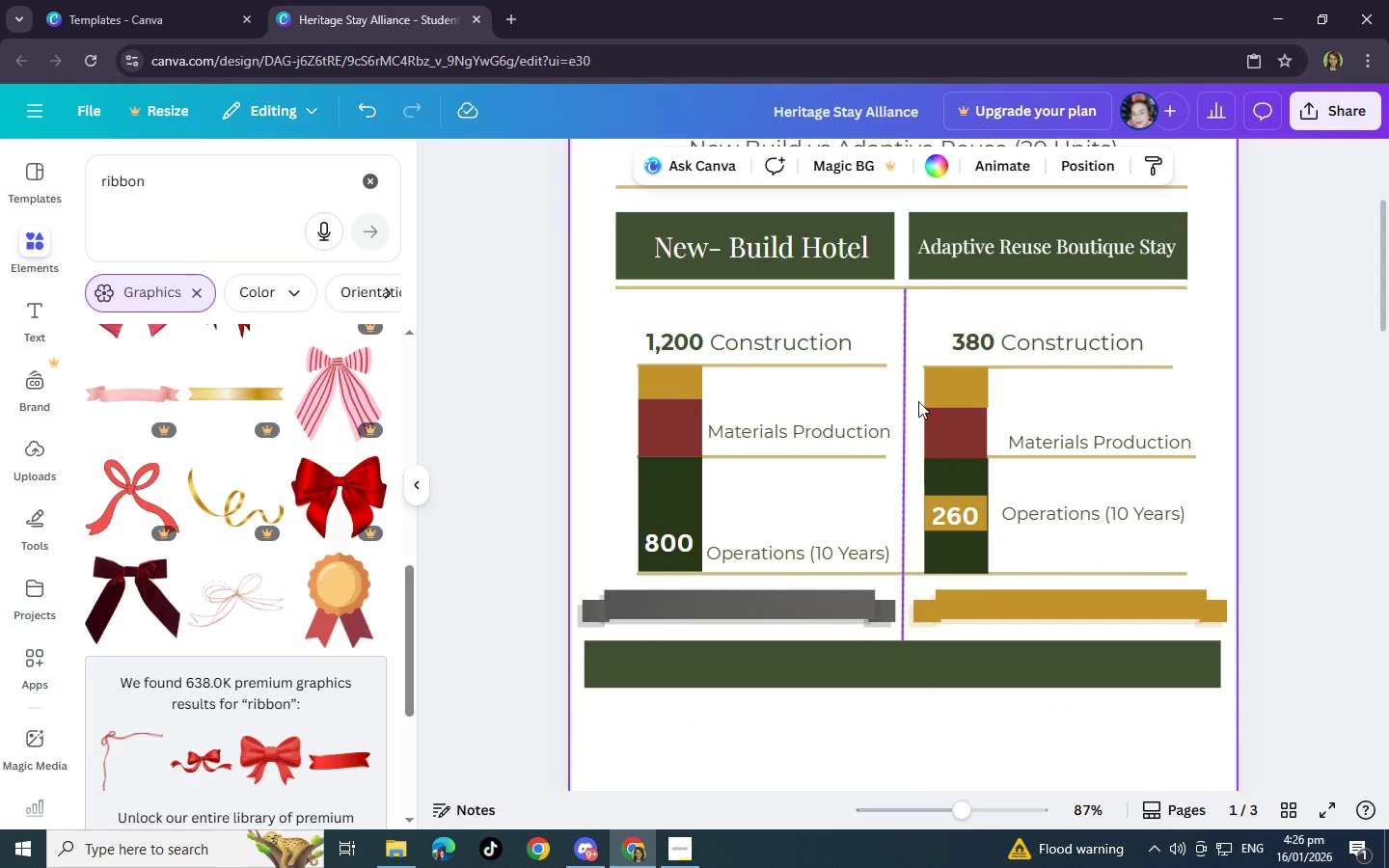 
wait(5.9)
 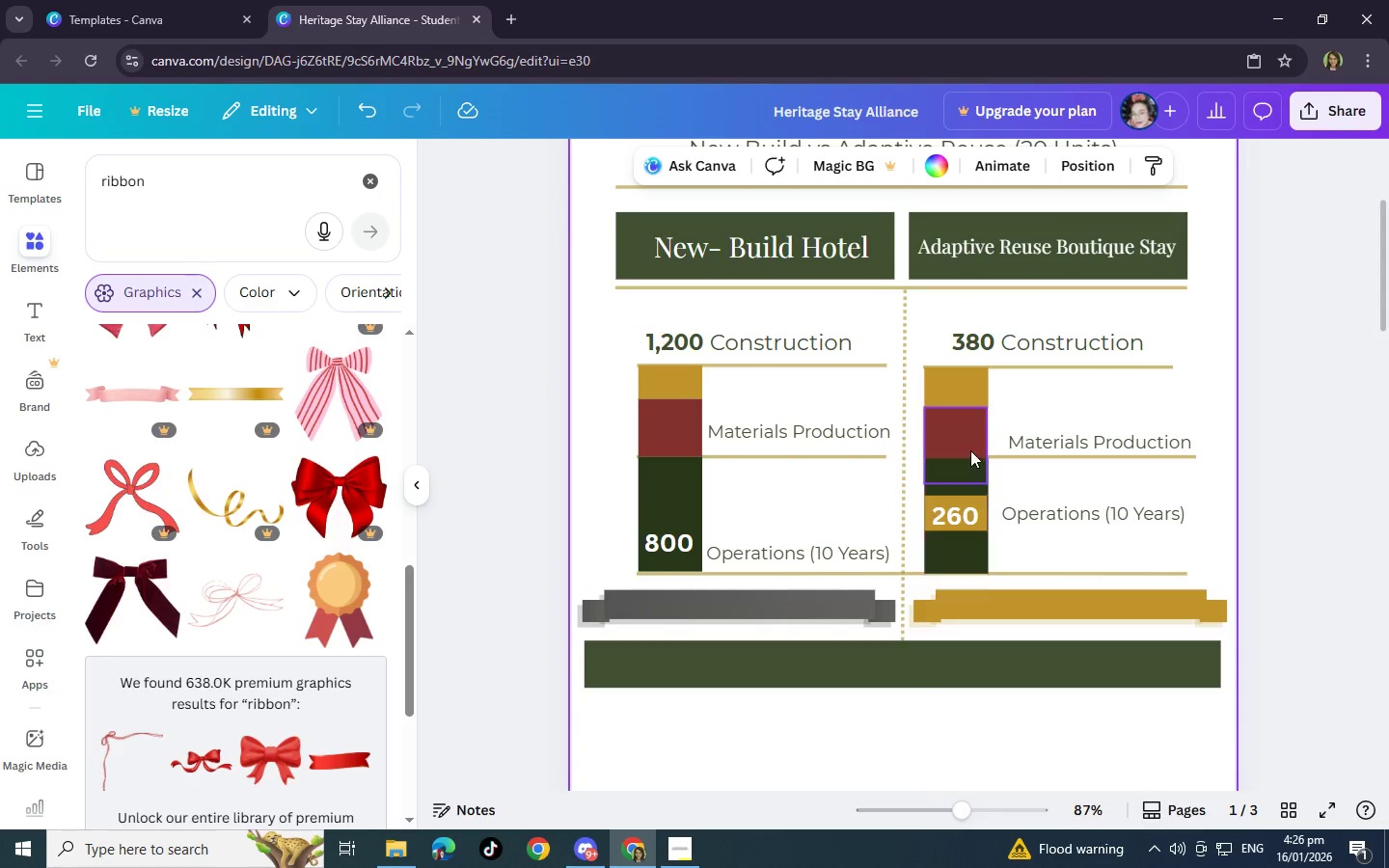 
left_click([1012, 458])
 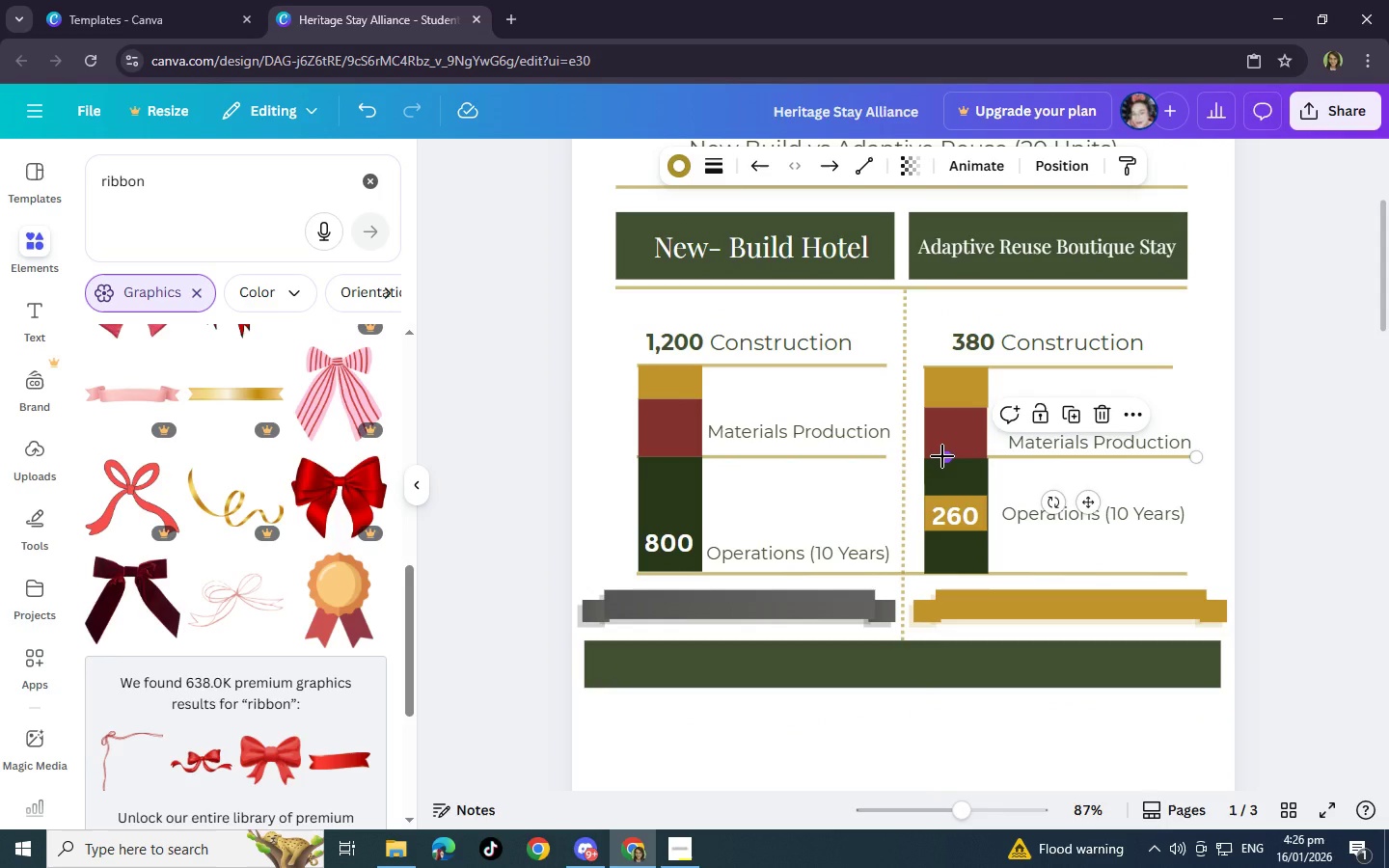 
left_click_drag(start_coordinate=[942, 456], to_coordinate=[915, 457])
 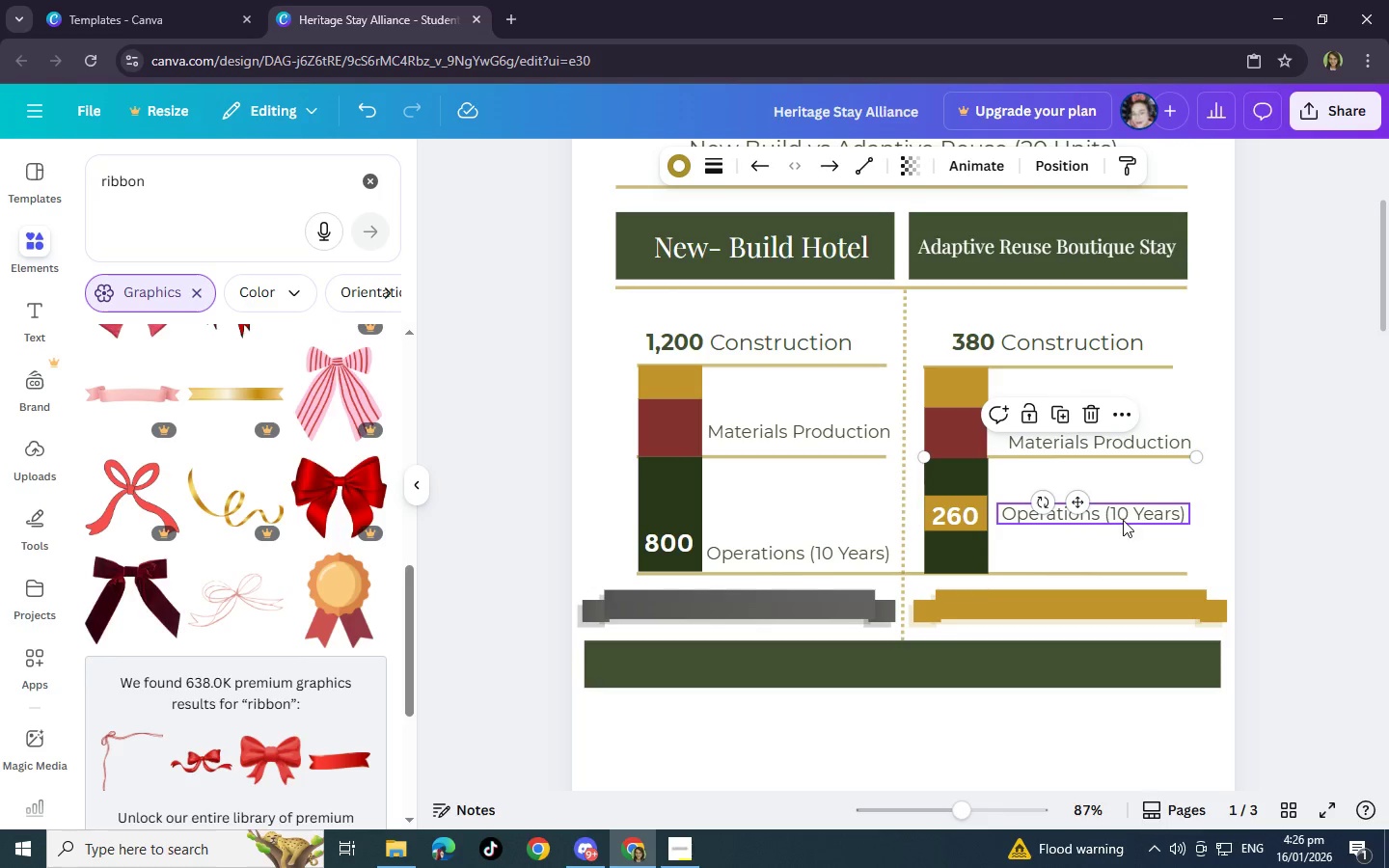 
hold_key(key=ControlLeft, duration=1.5)
 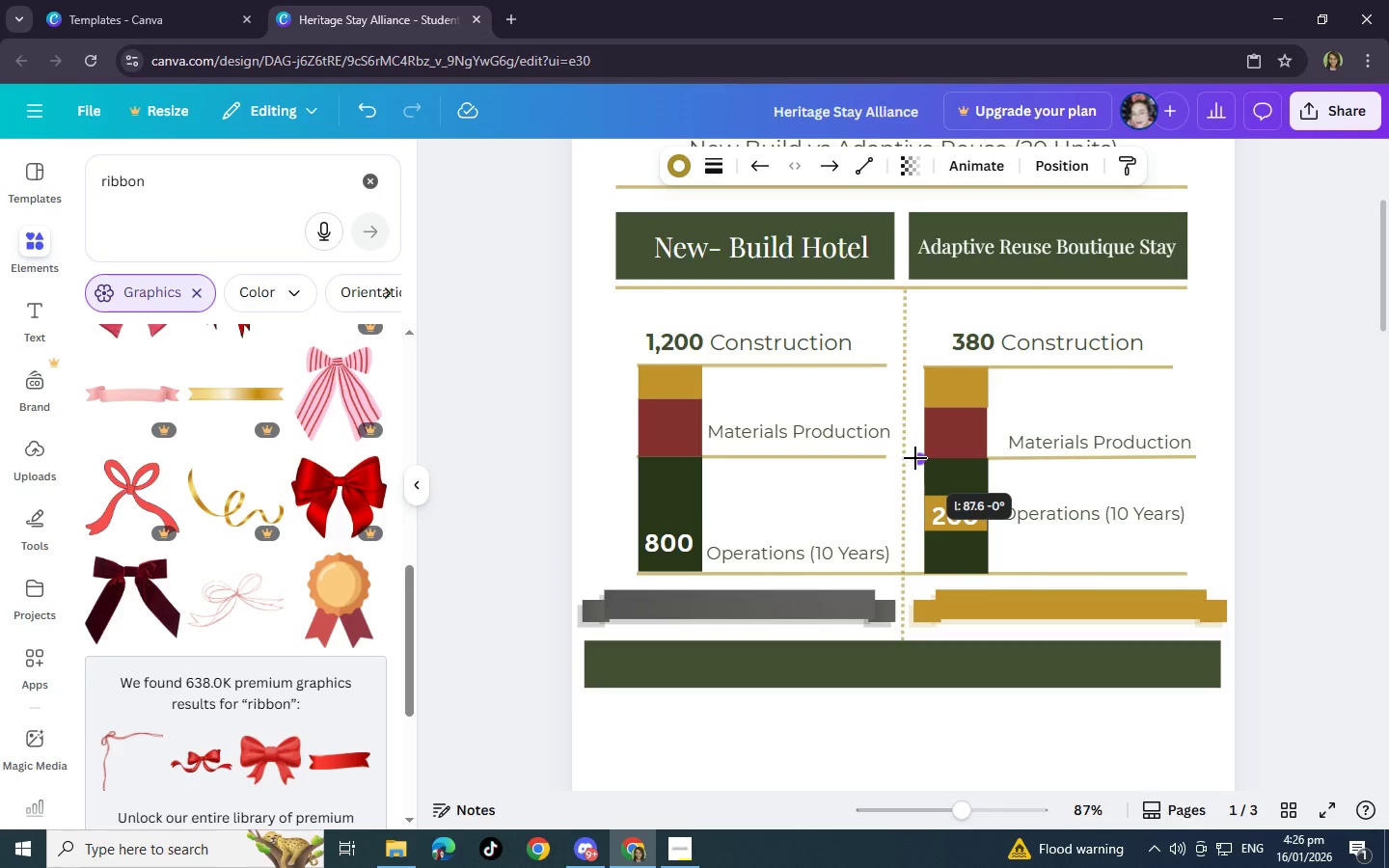 
hold_key(key=ControlLeft, duration=1.49)
 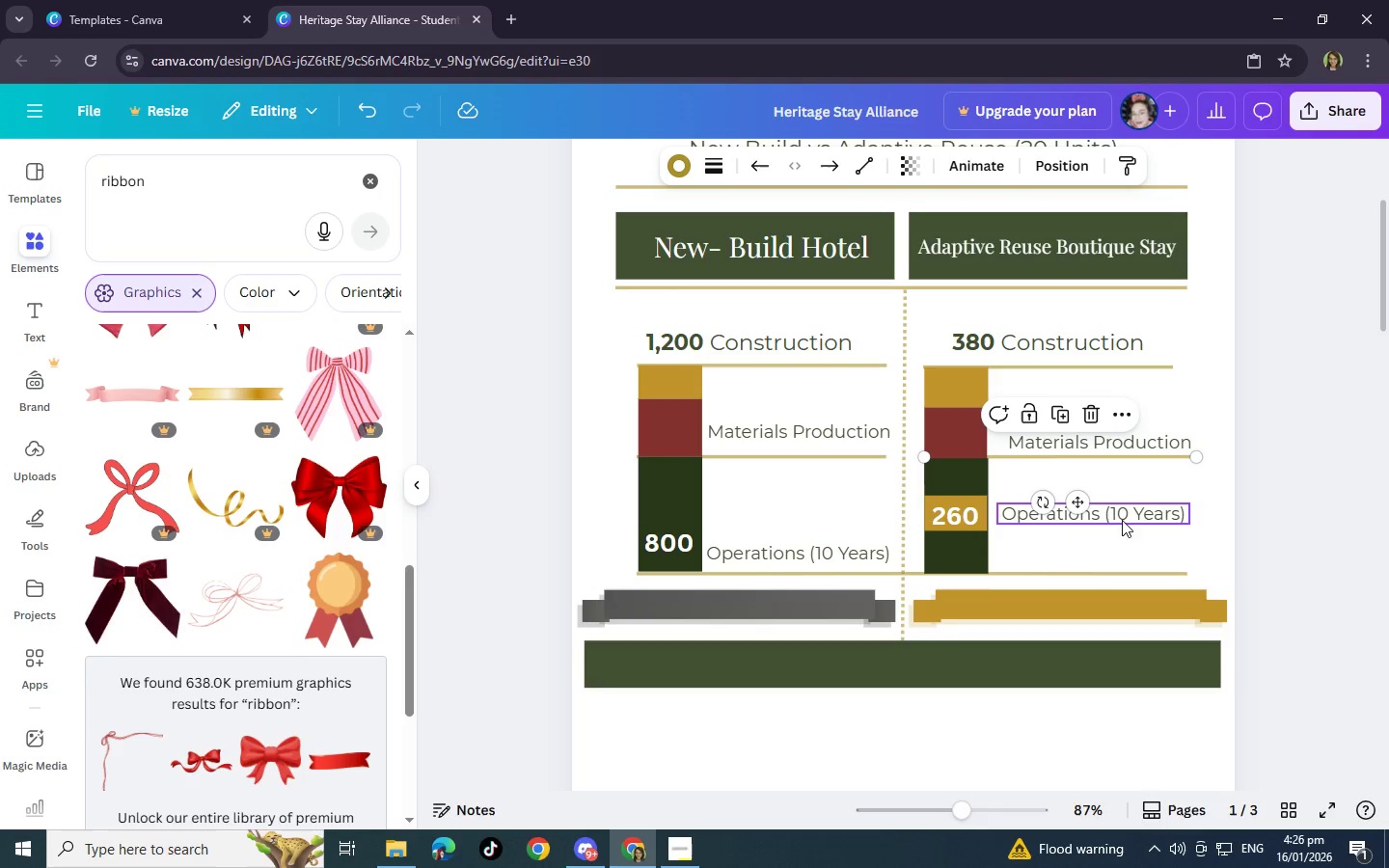 
hold_key(key=ControlLeft, duration=9.64)
left_click([1165, 492])
 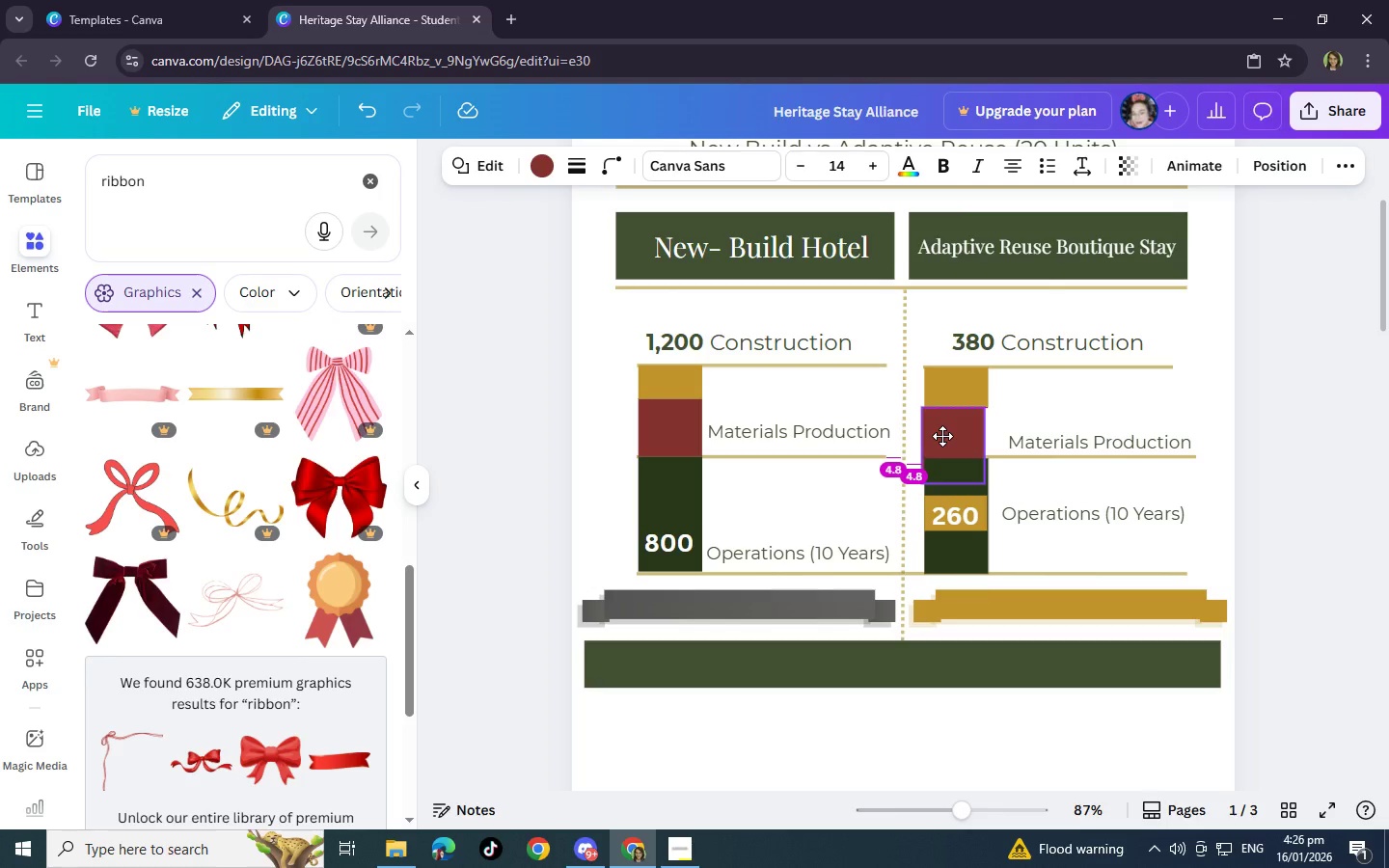 
left_click([997, 458])
 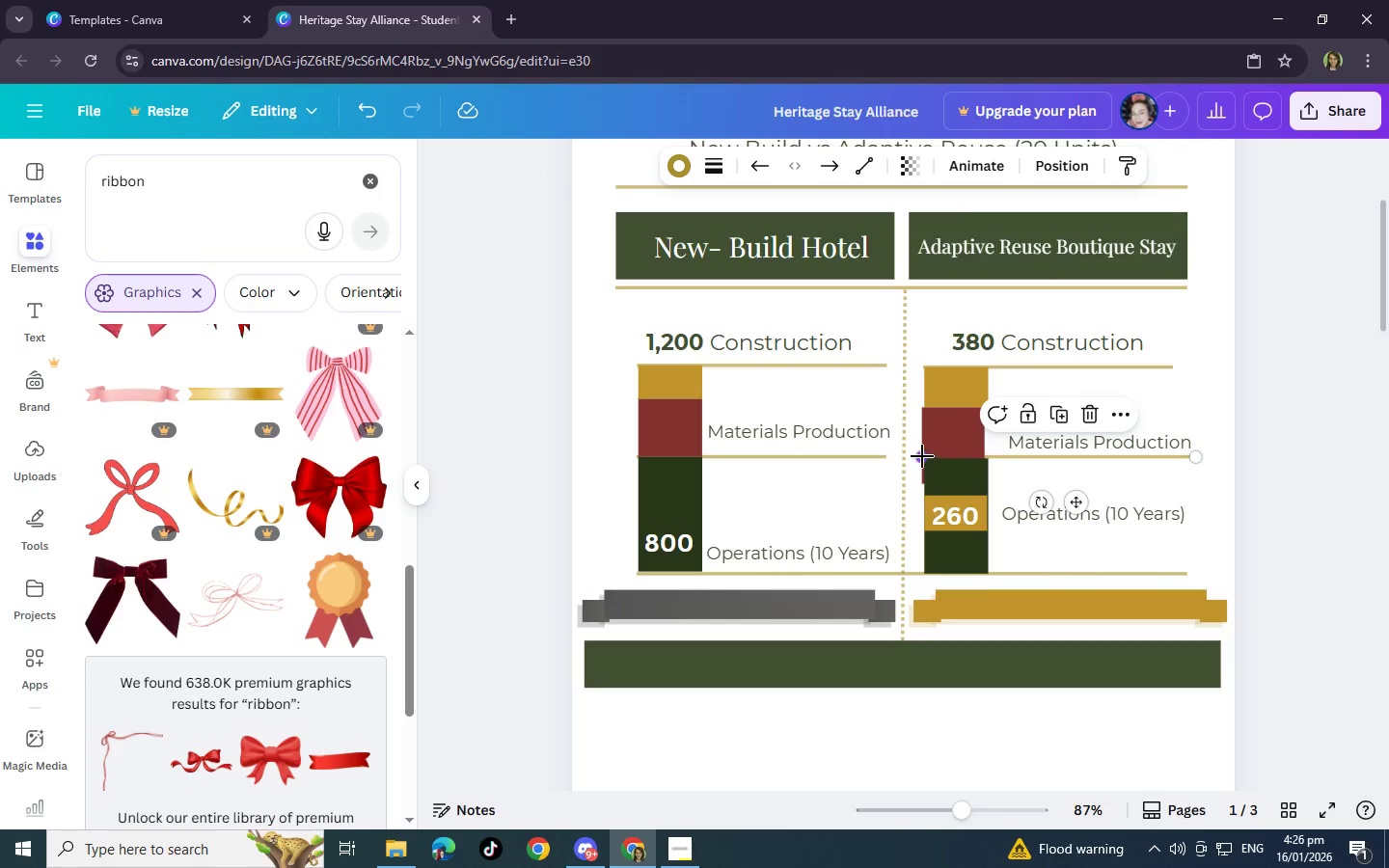 
left_click_drag(start_coordinate=[922, 456], to_coordinate=[912, 455])
 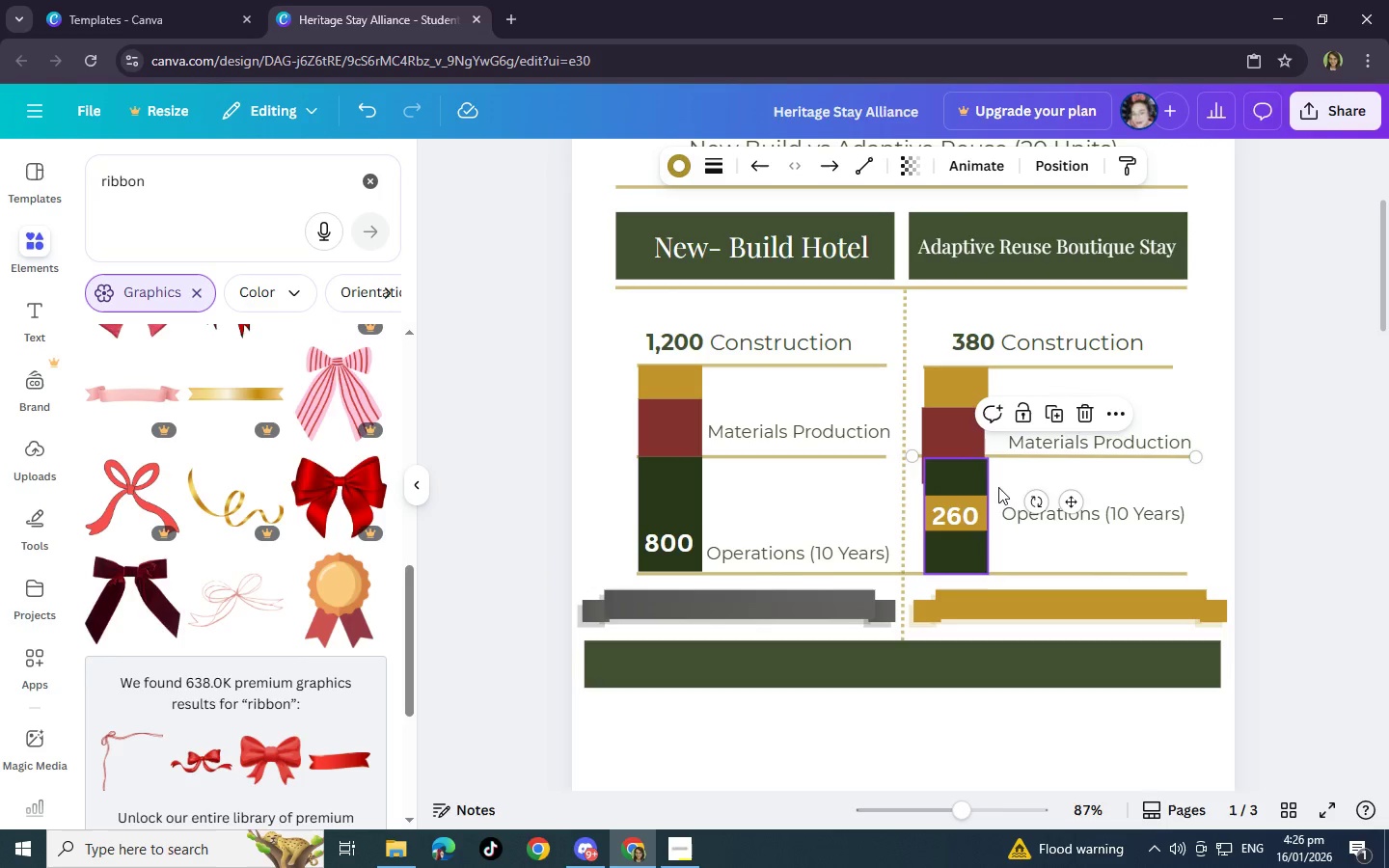 
hold_key(key=ControlLeft, duration=1.36)
 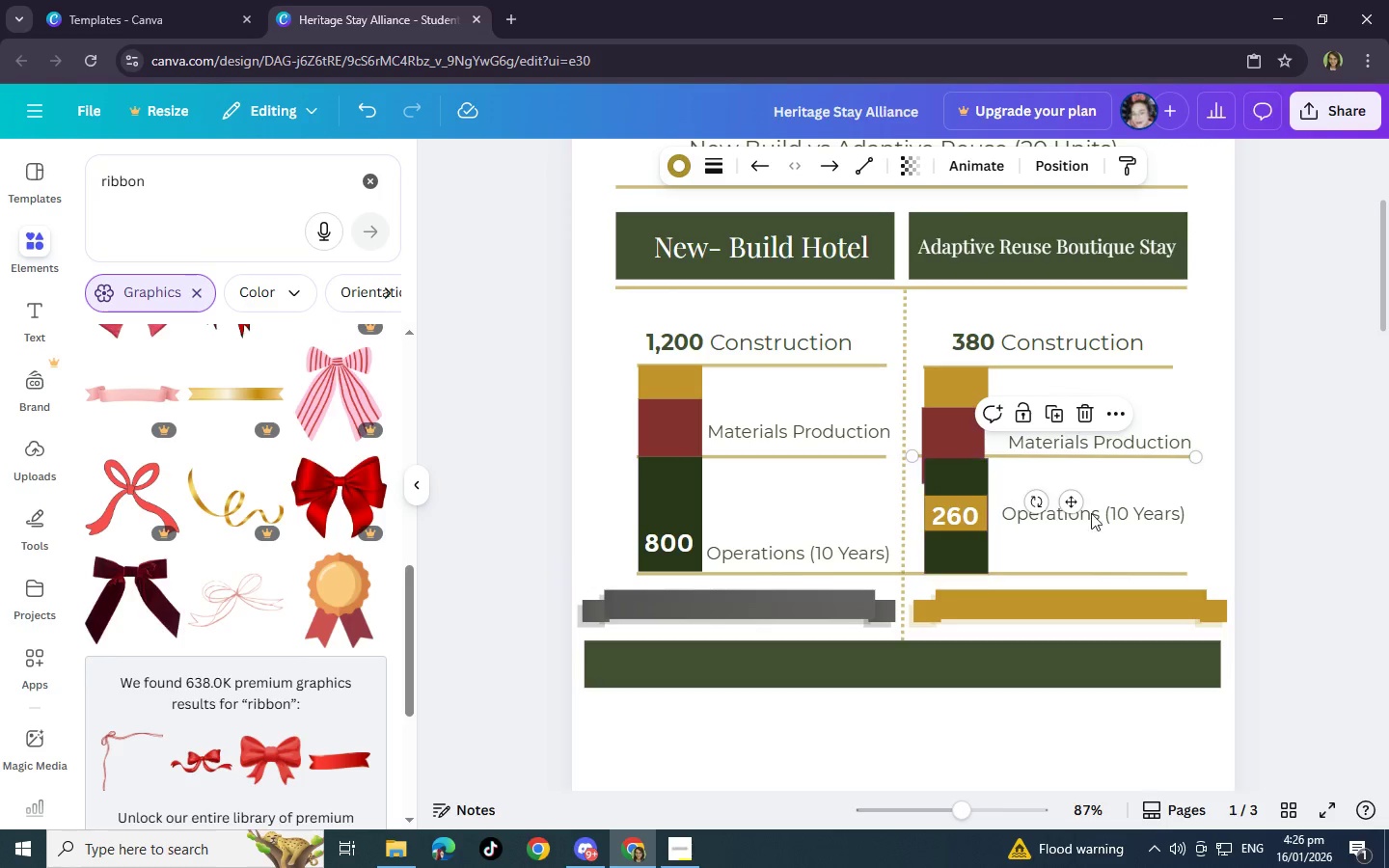 
left_click([1153, 521])
 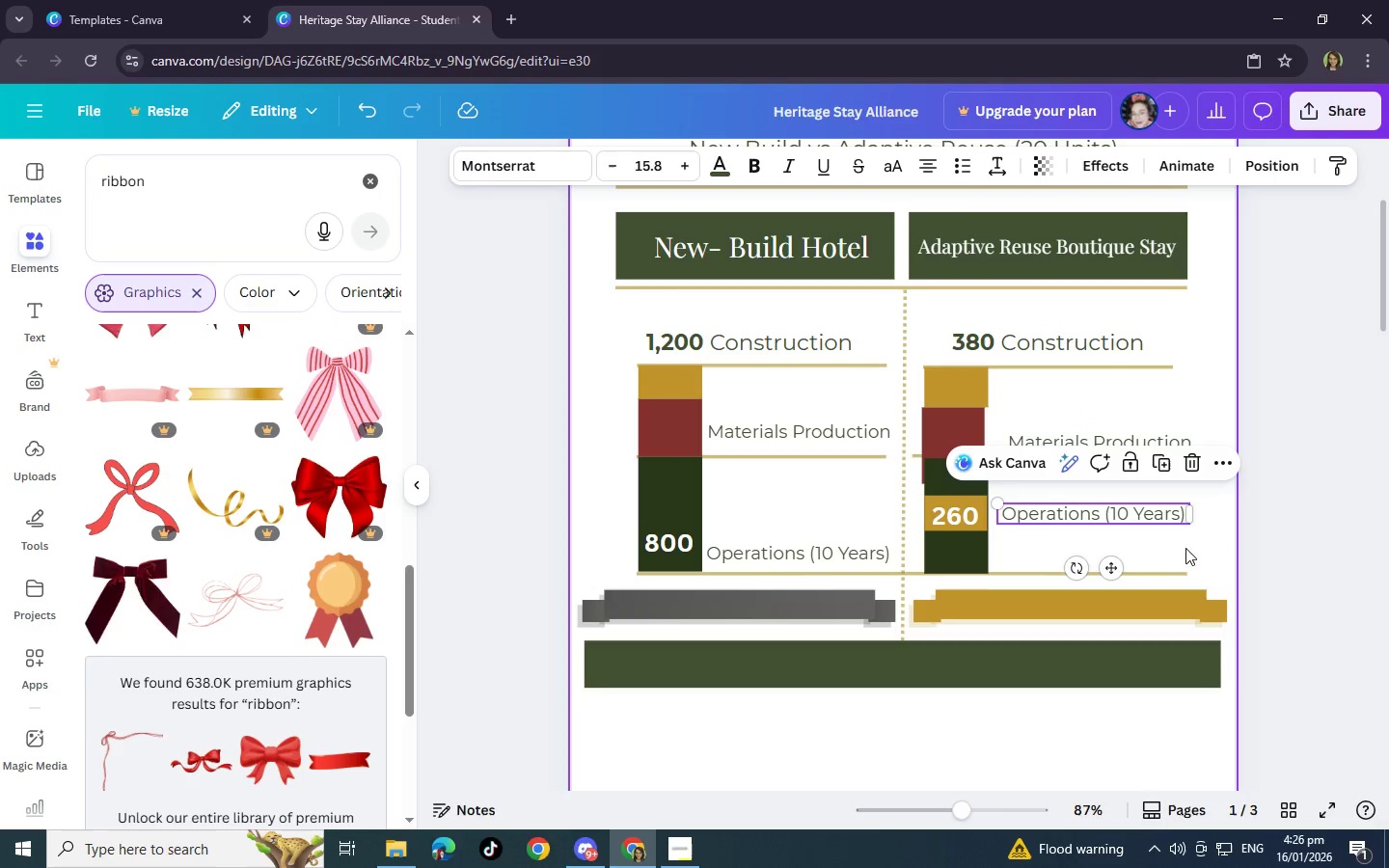 
left_click([1196, 531])
 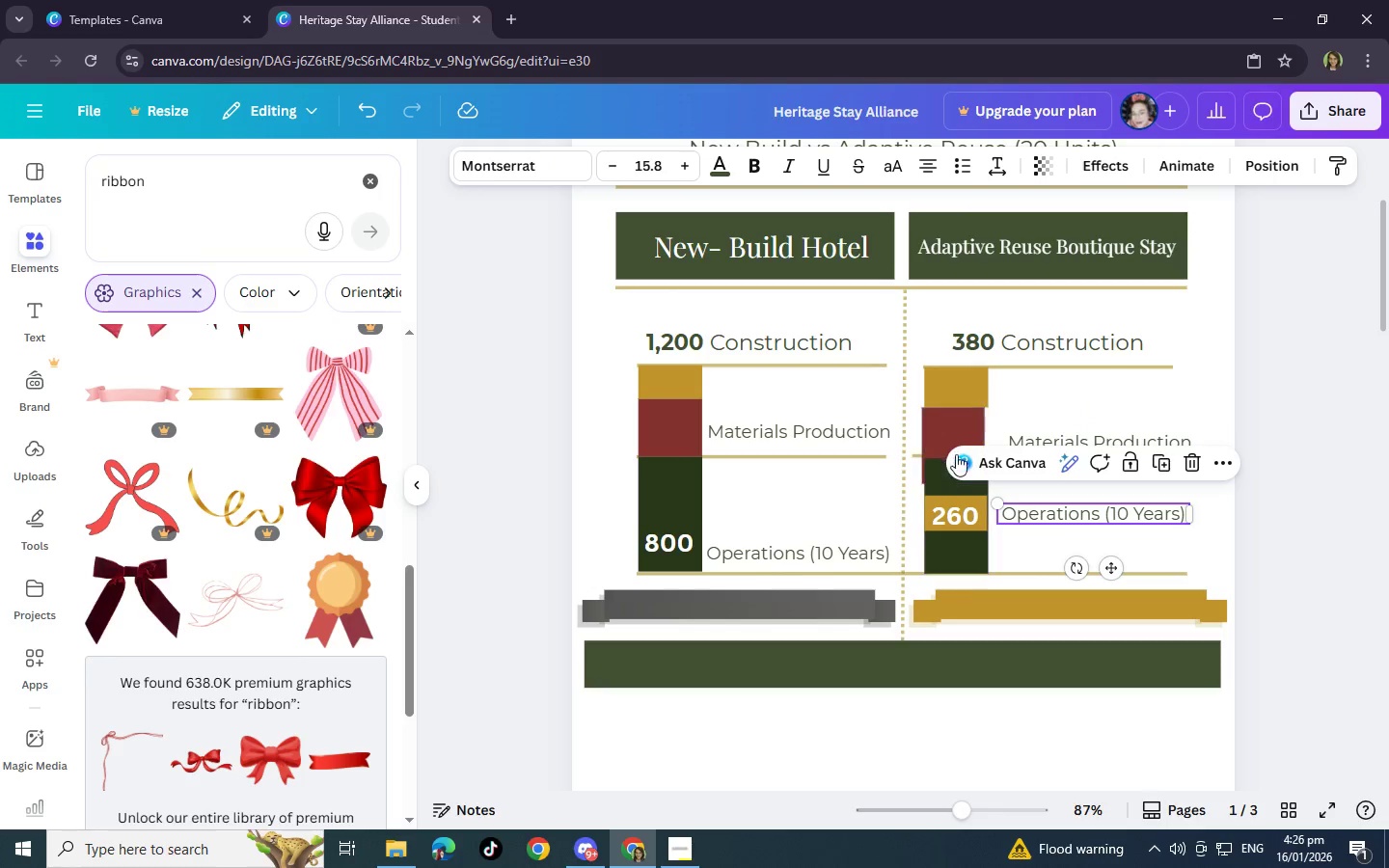 
left_click([944, 433])
 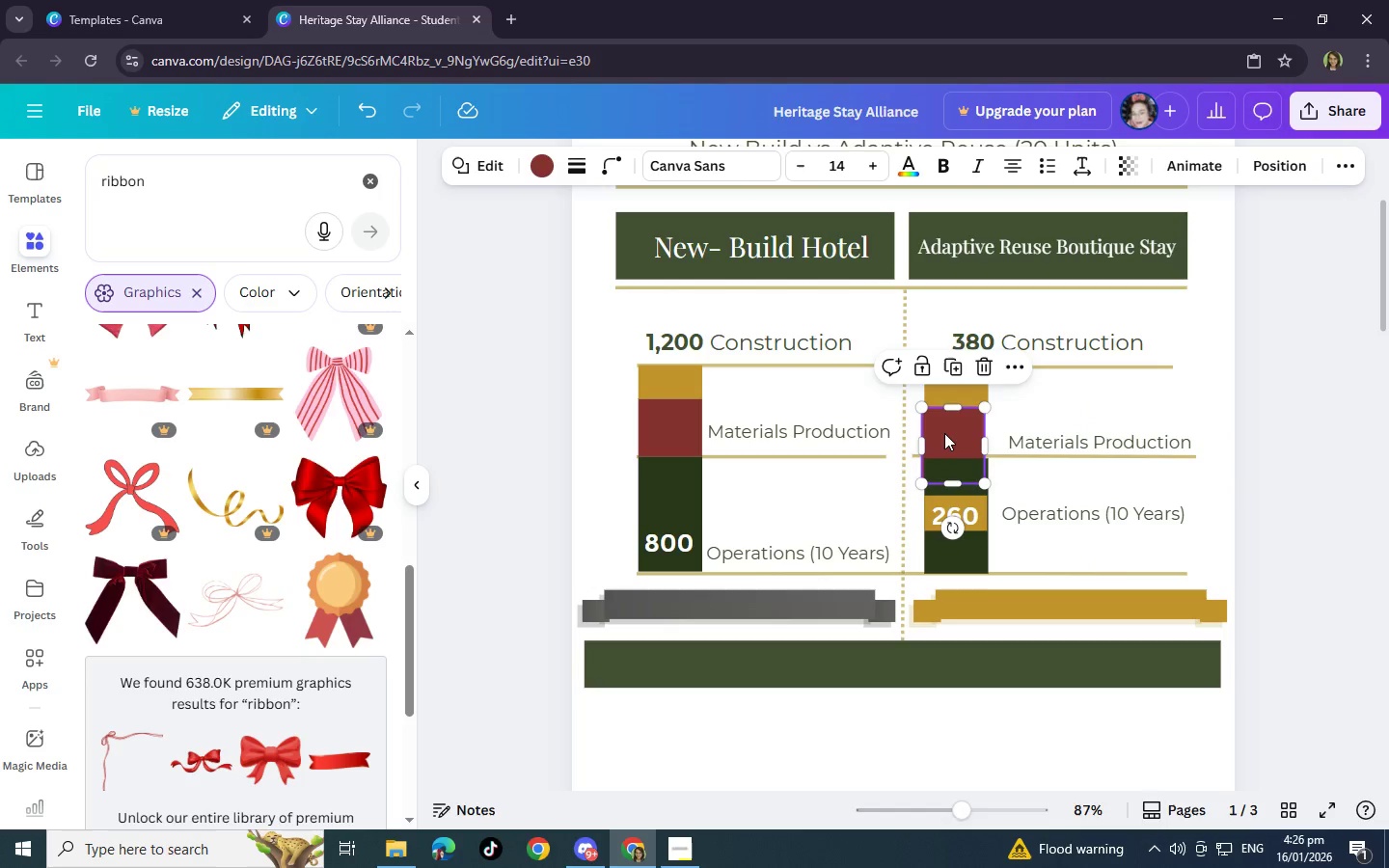 
left_click_drag(start_coordinate=[944, 433], to_coordinate=[949, 434])
 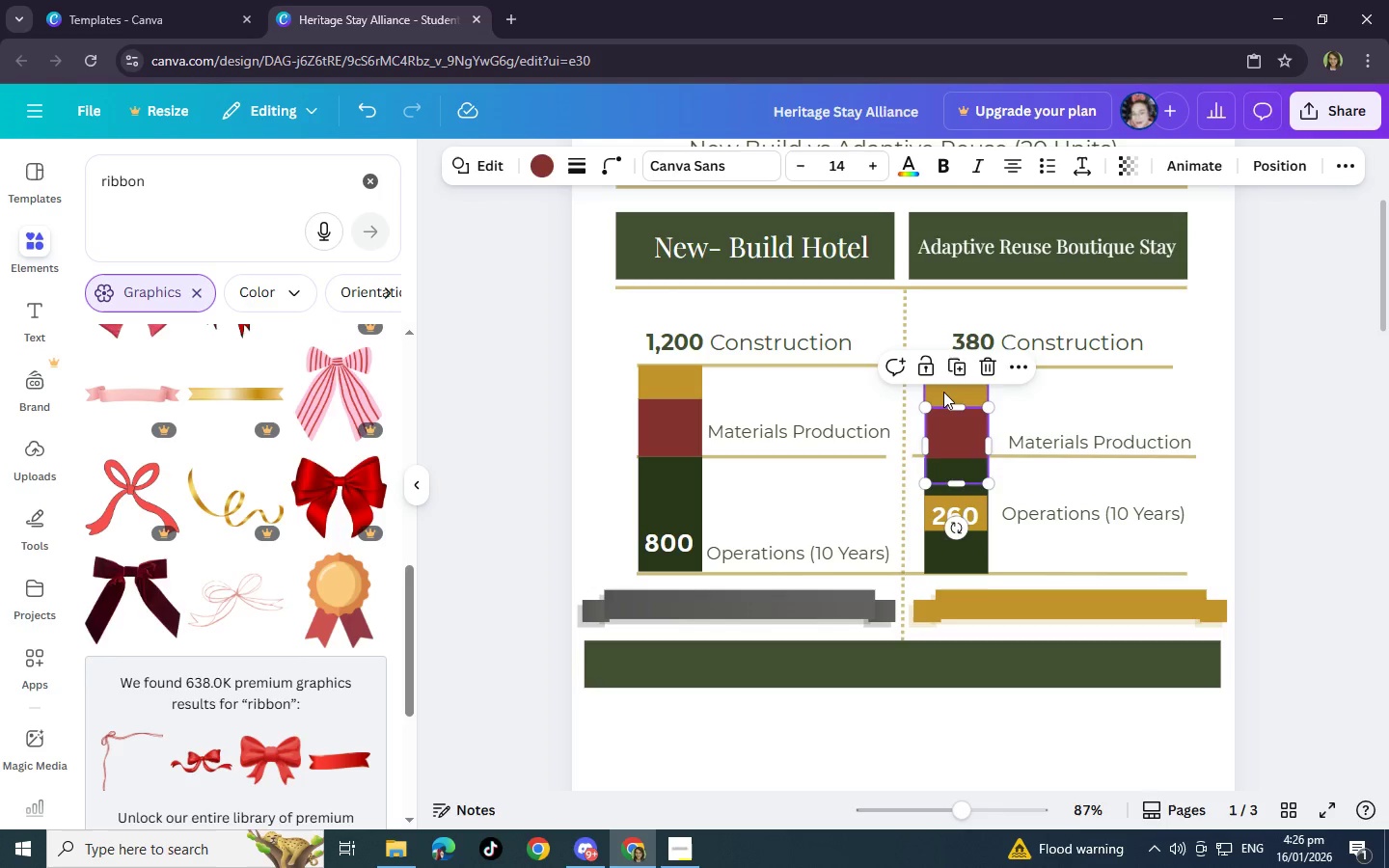 
left_click([943, 392])
 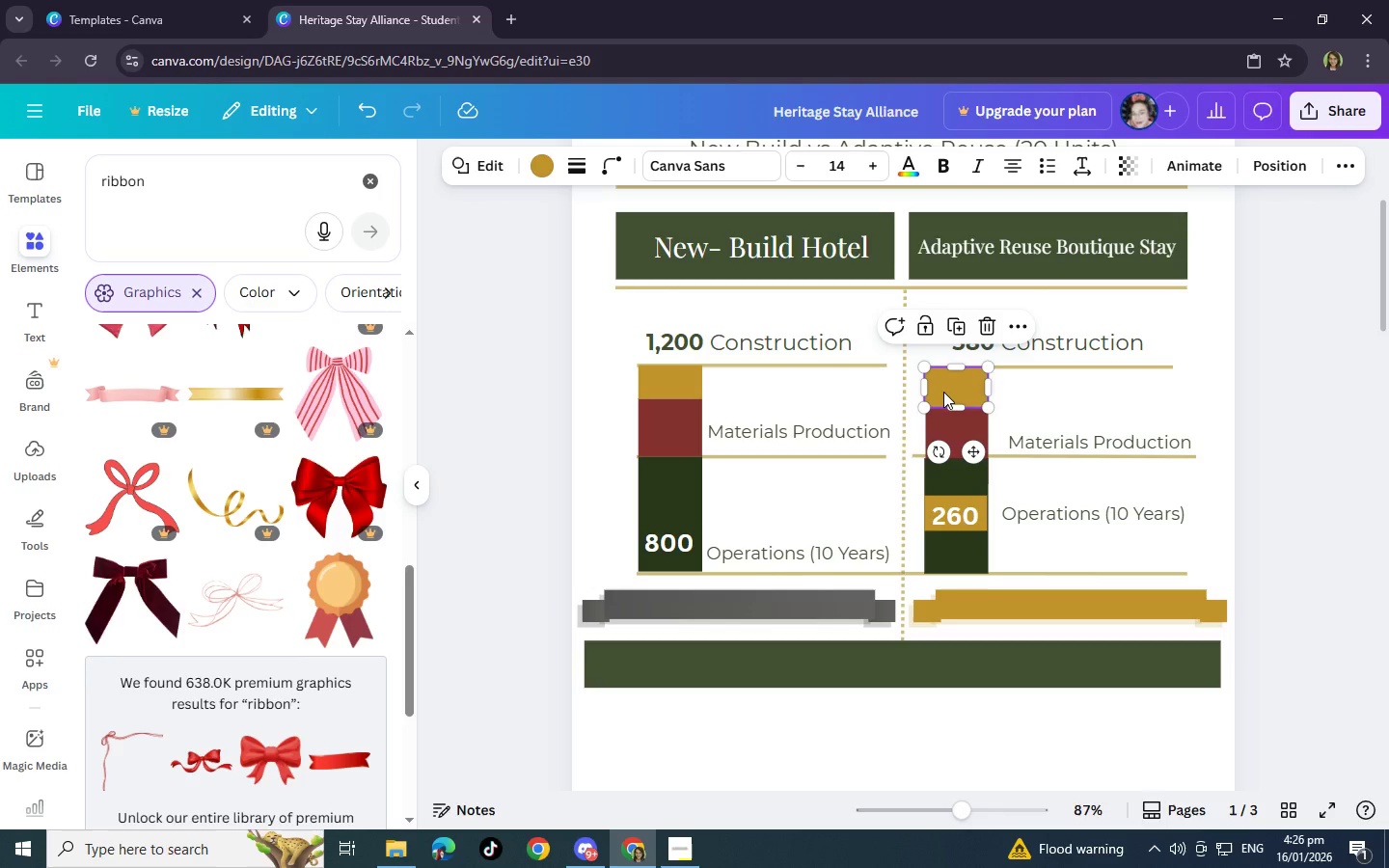 
left_click_drag(start_coordinate=[943, 392], to_coordinate=[949, 392])
 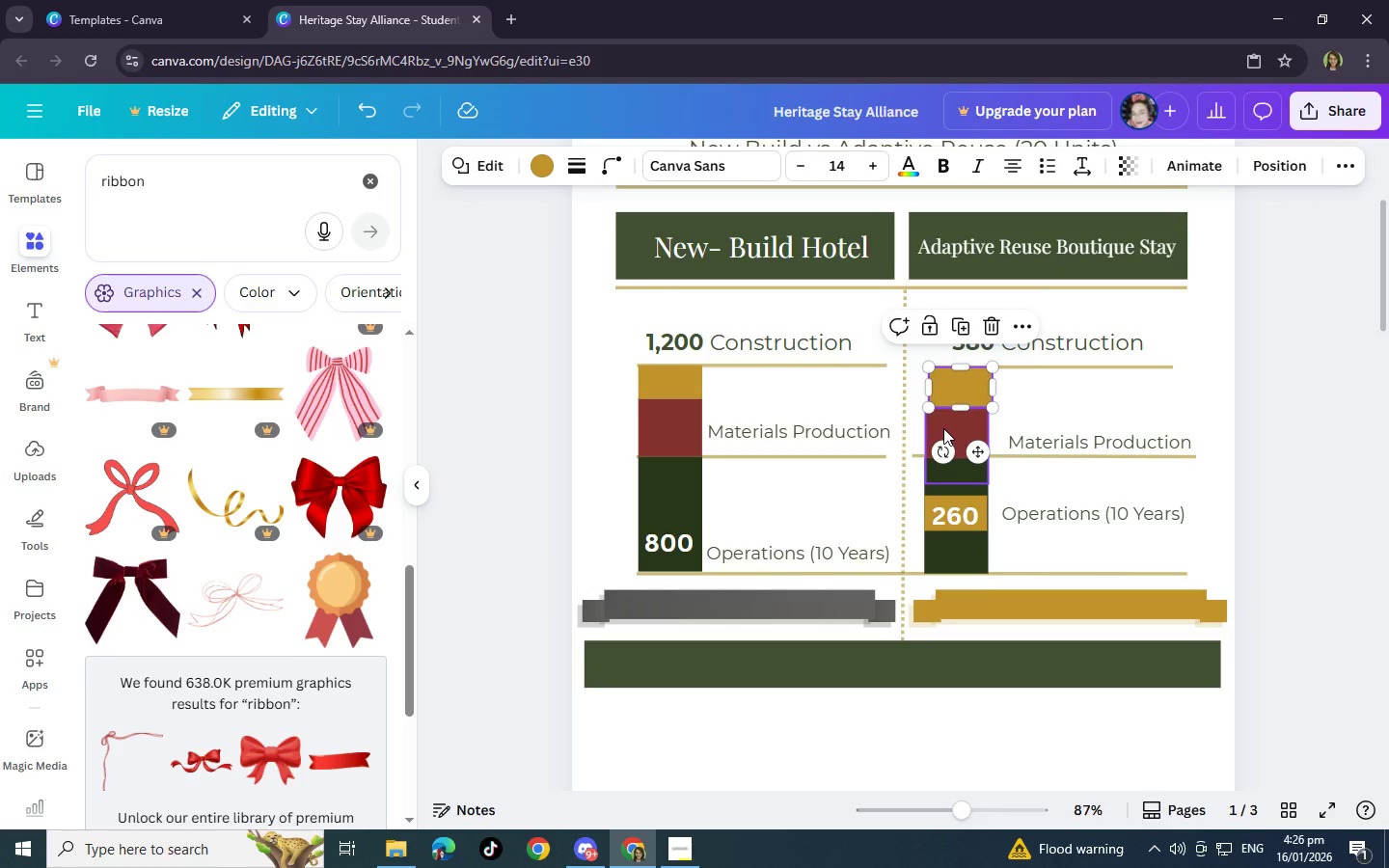 
left_click_drag(start_coordinate=[943, 428], to_coordinate=[950, 428])
 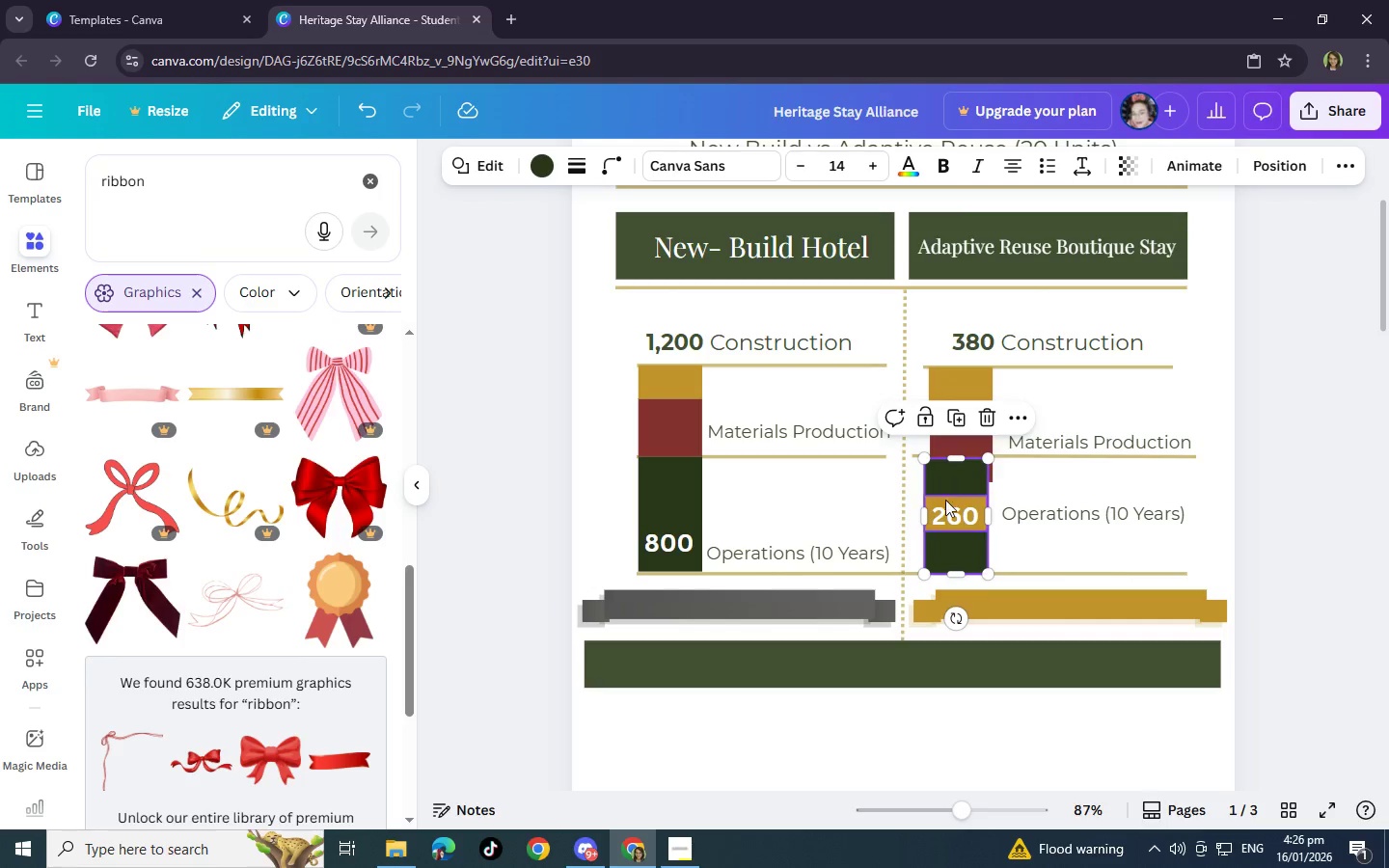 
left_click([946, 482])
 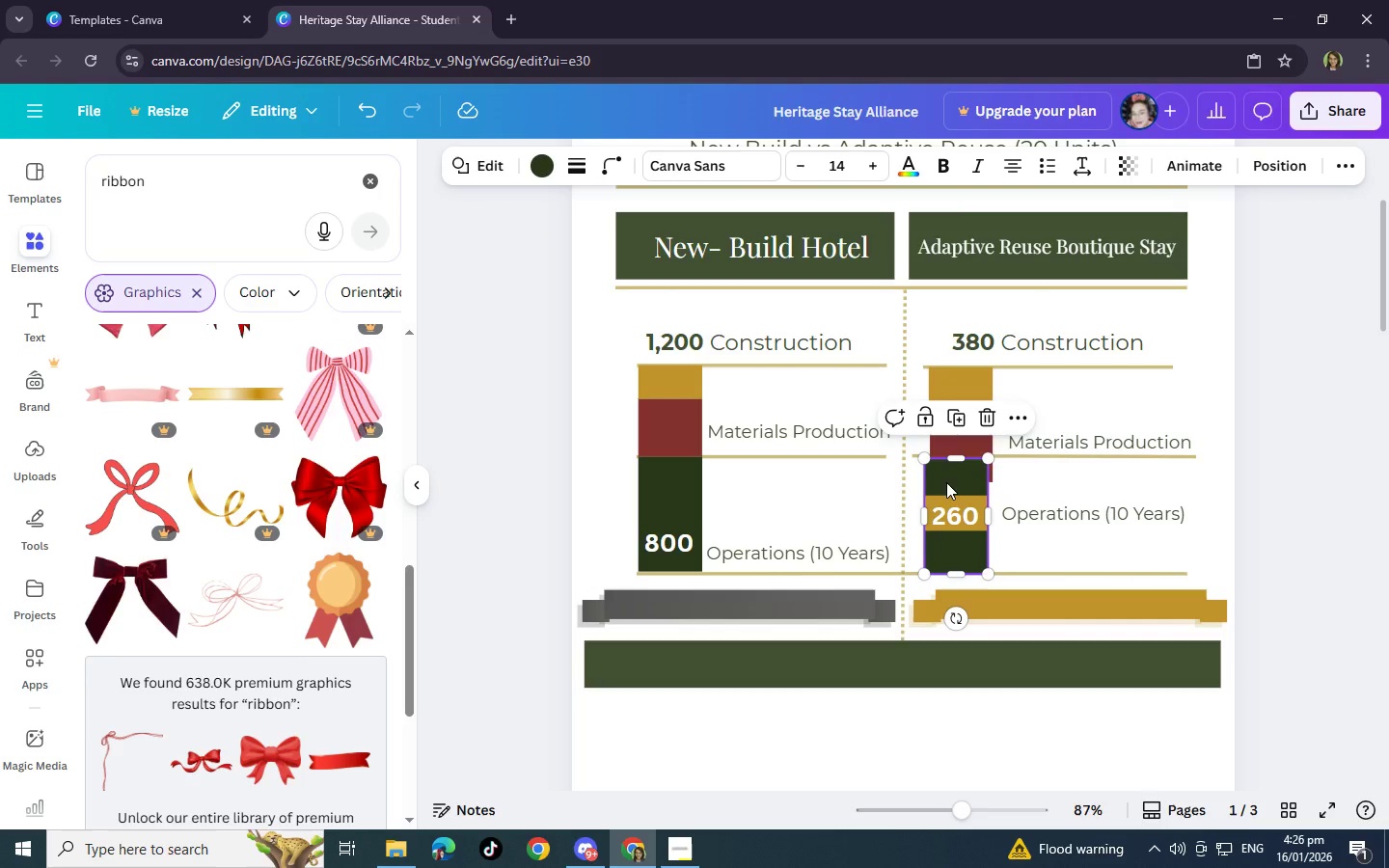 
left_click_drag(start_coordinate=[946, 482], to_coordinate=[952, 482])
 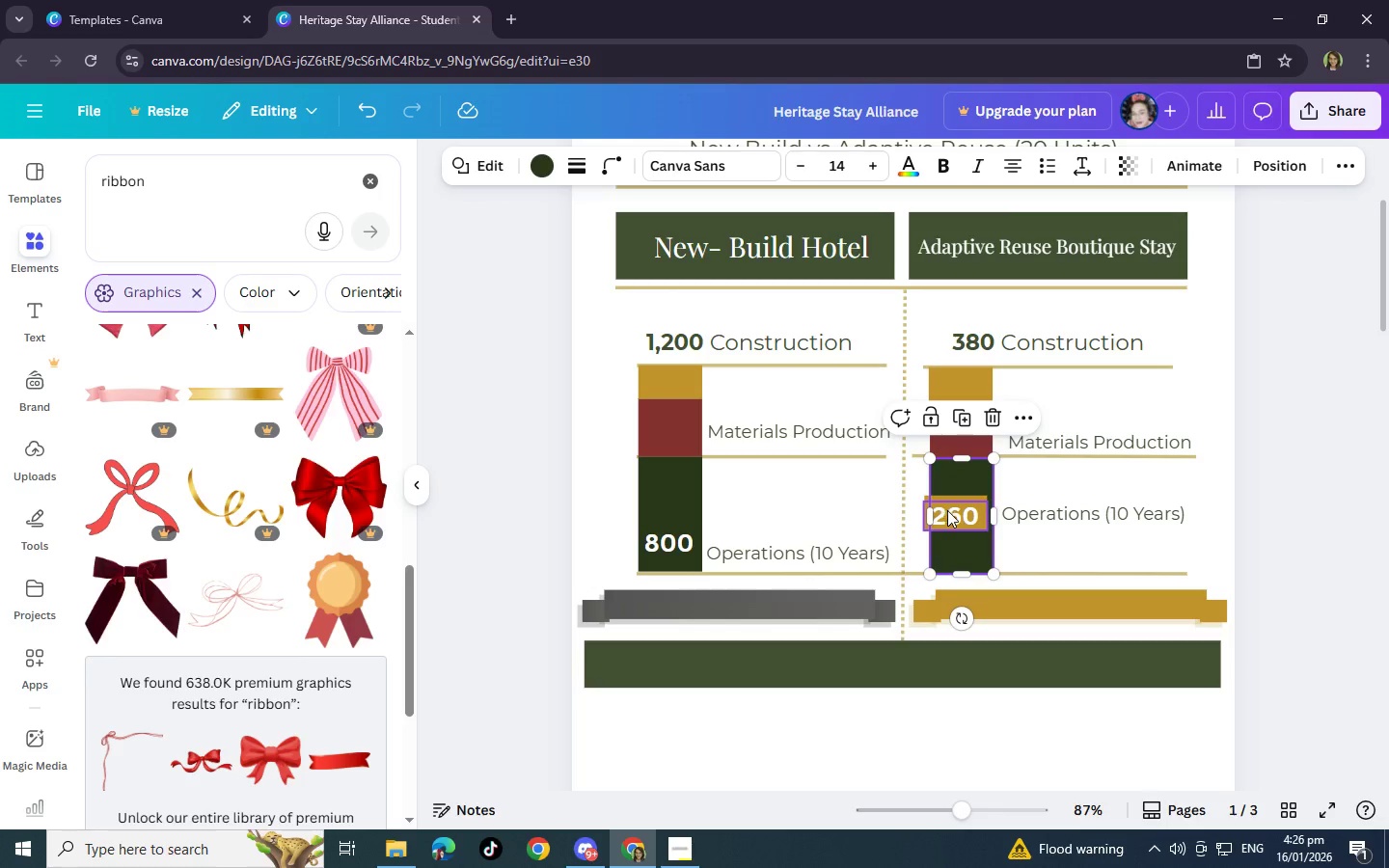 
left_click([952, 510])
 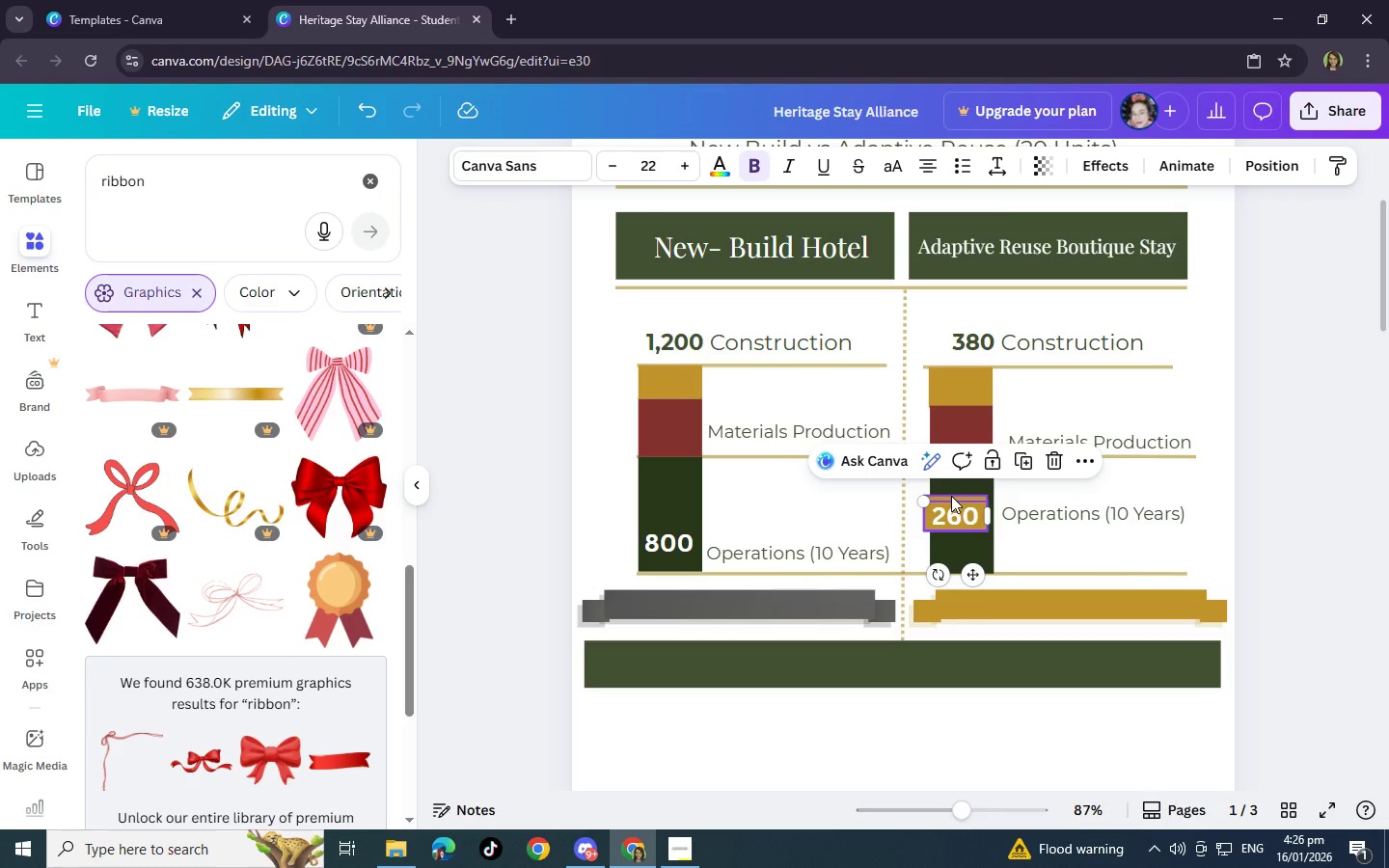 
left_click([951, 496])
 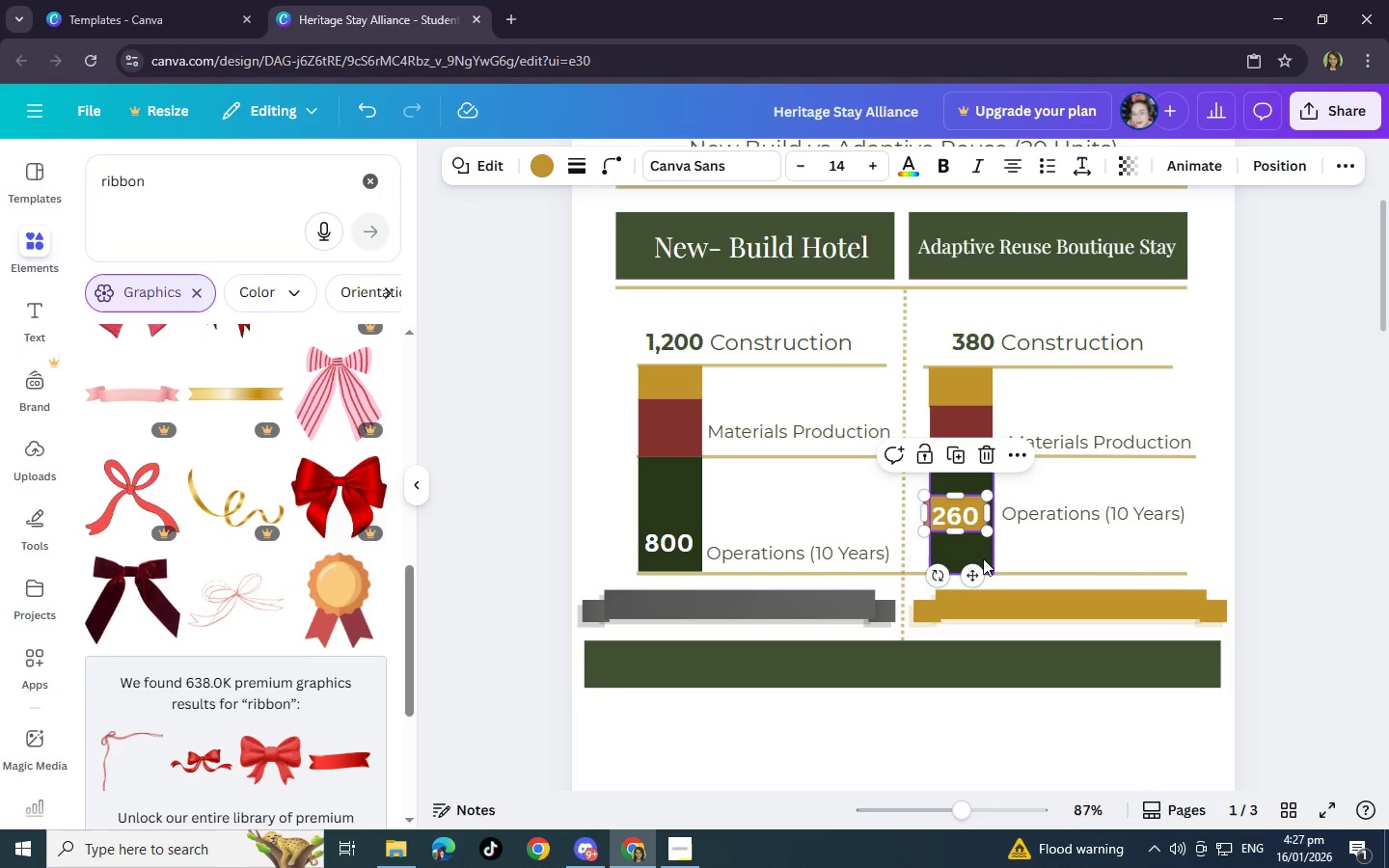 
left_click_drag(start_coordinate=[978, 566], to_coordinate=[985, 565])
 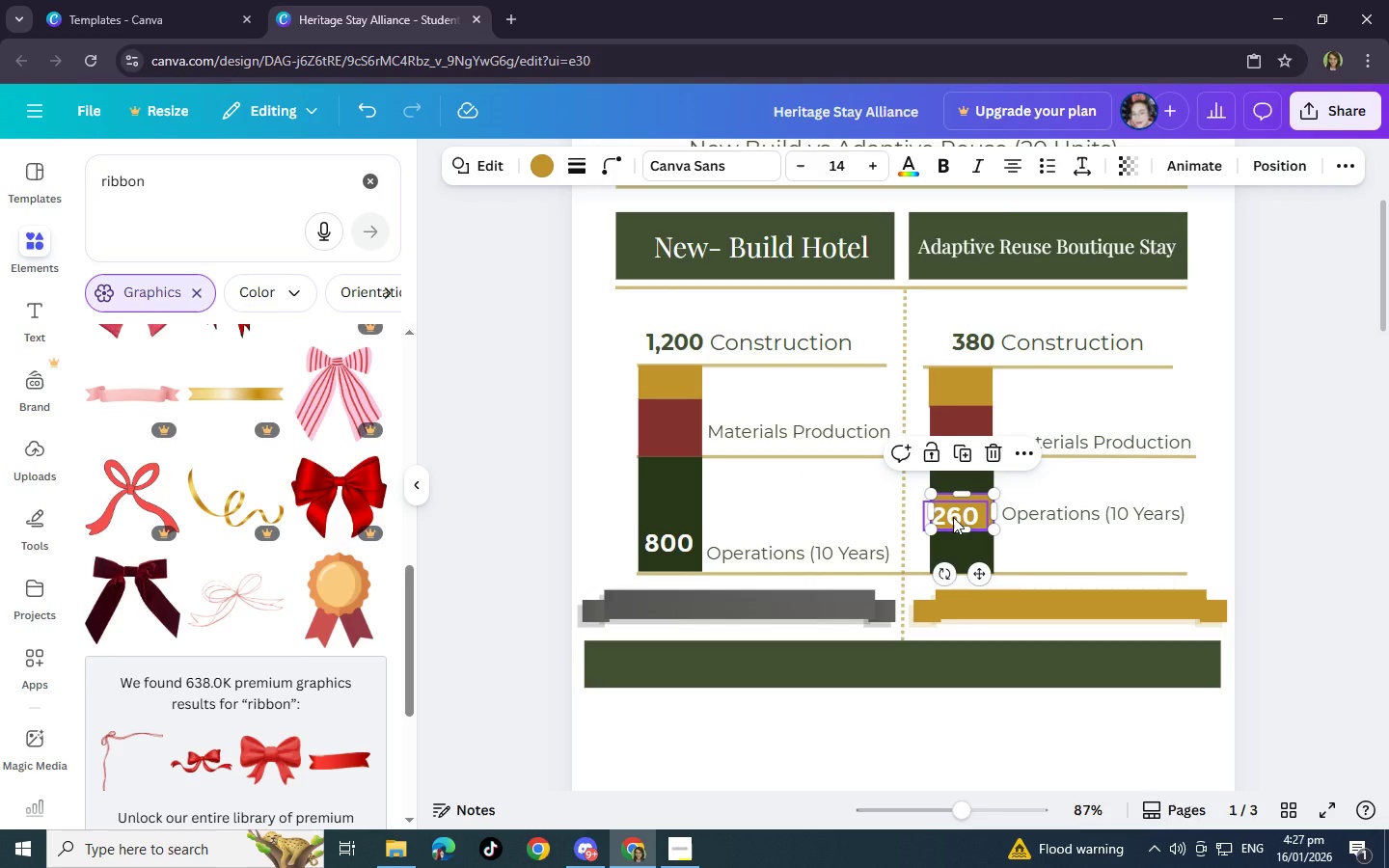 
left_click([953, 517])
 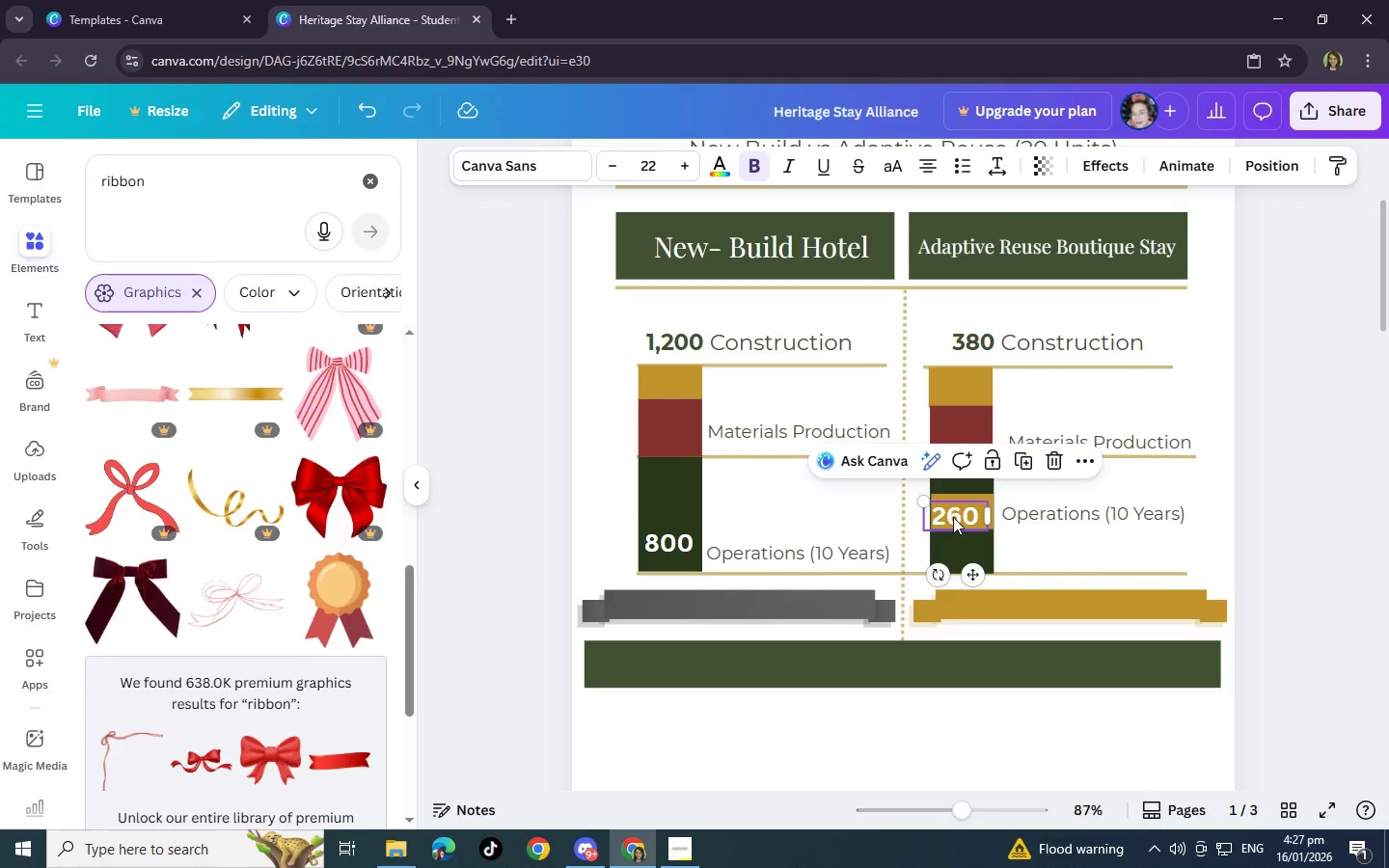 
left_click_drag(start_coordinate=[953, 517], to_coordinate=[960, 513])
 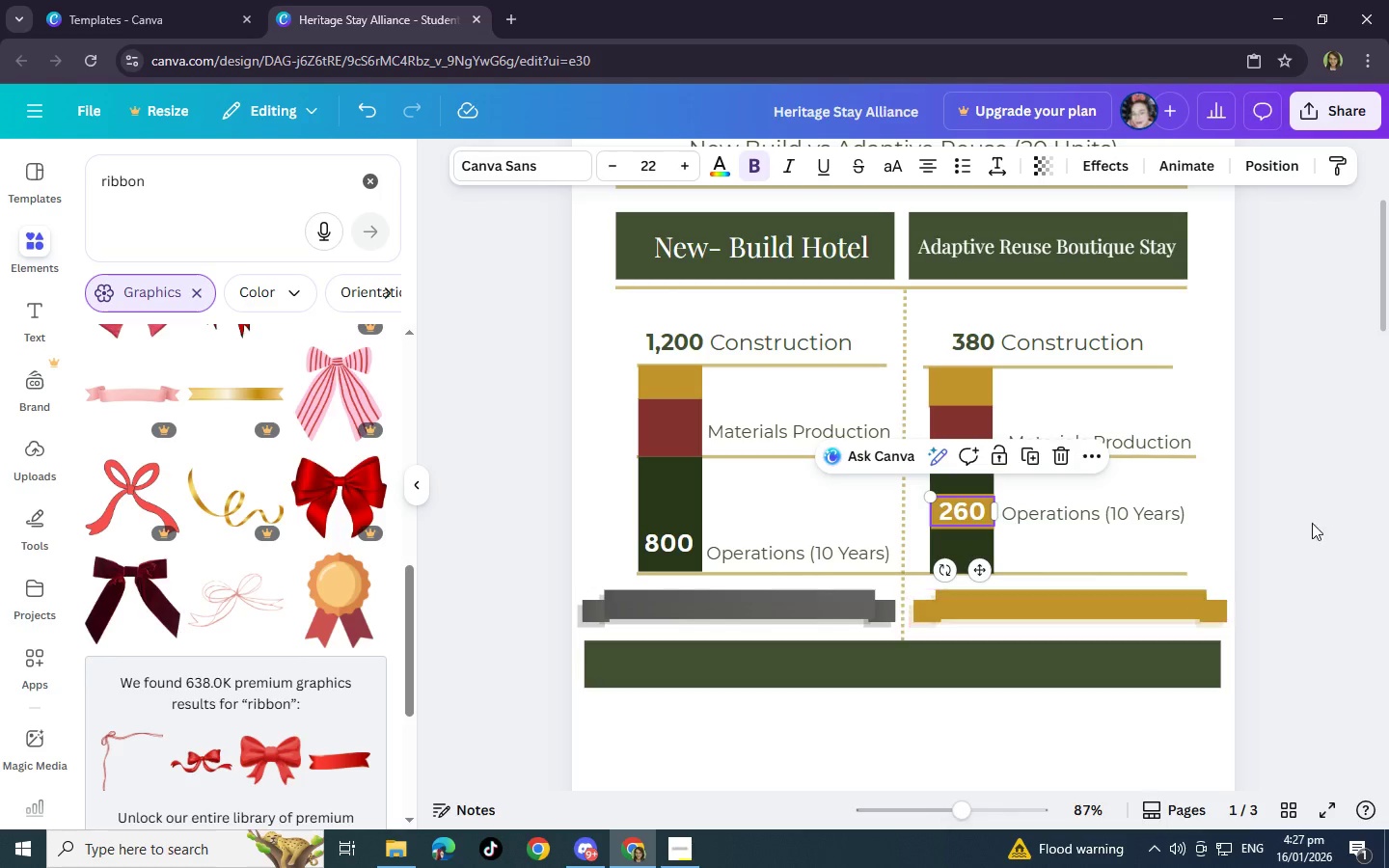 
left_click([1318, 520])
 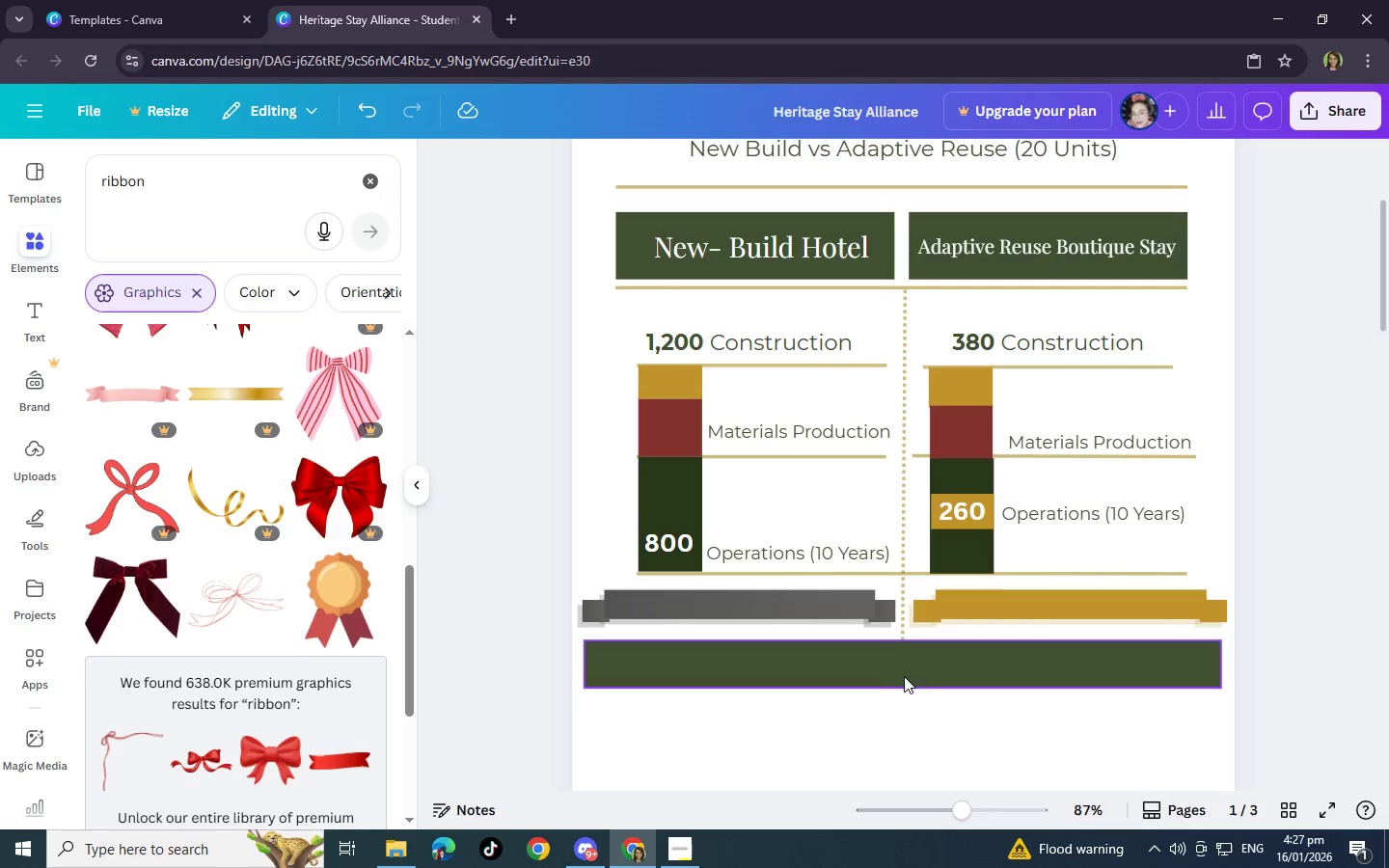 
wait(20.12)
 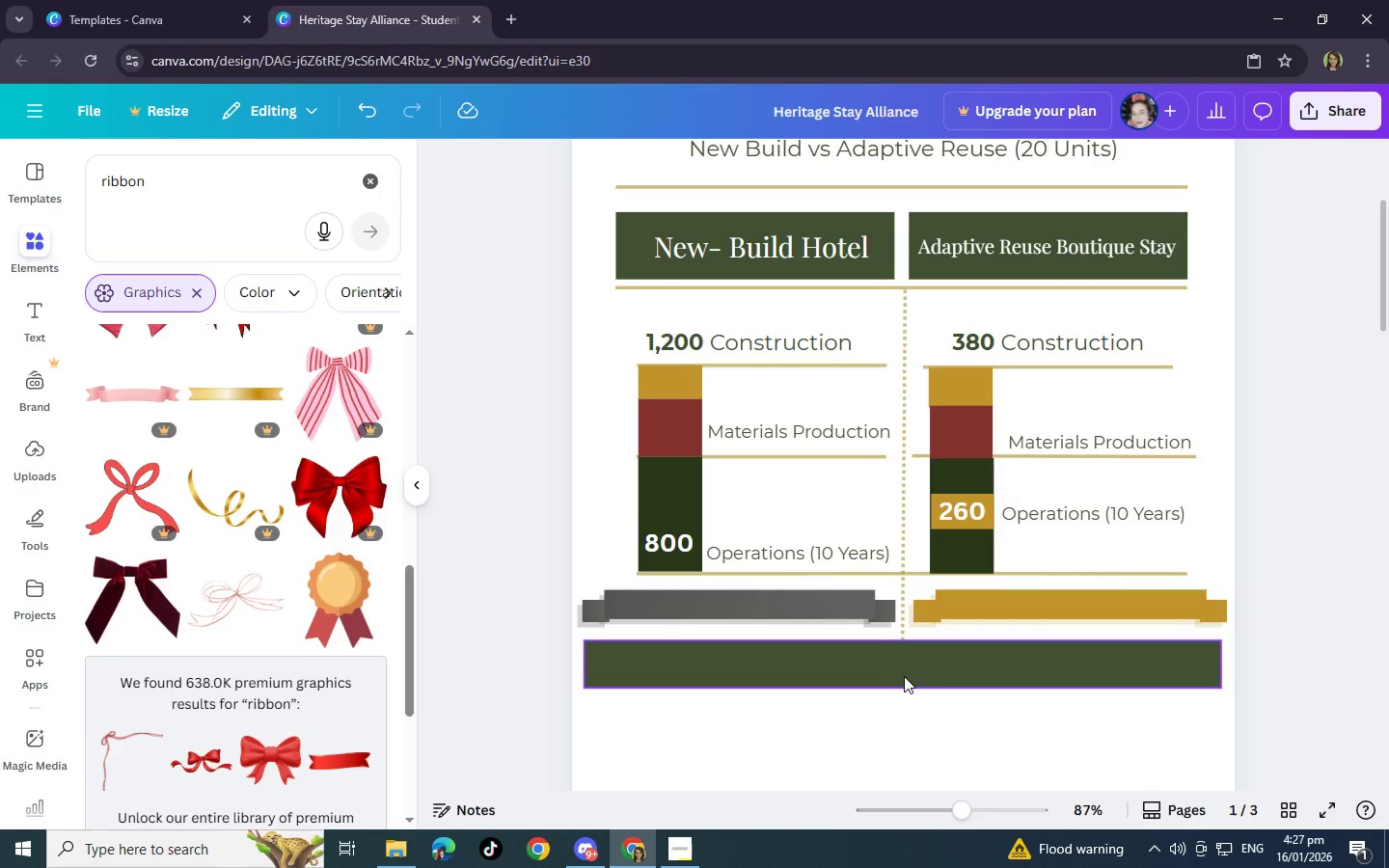 
scroll: coordinate [1062, 285], scroll_direction: up, amount: 3.0
 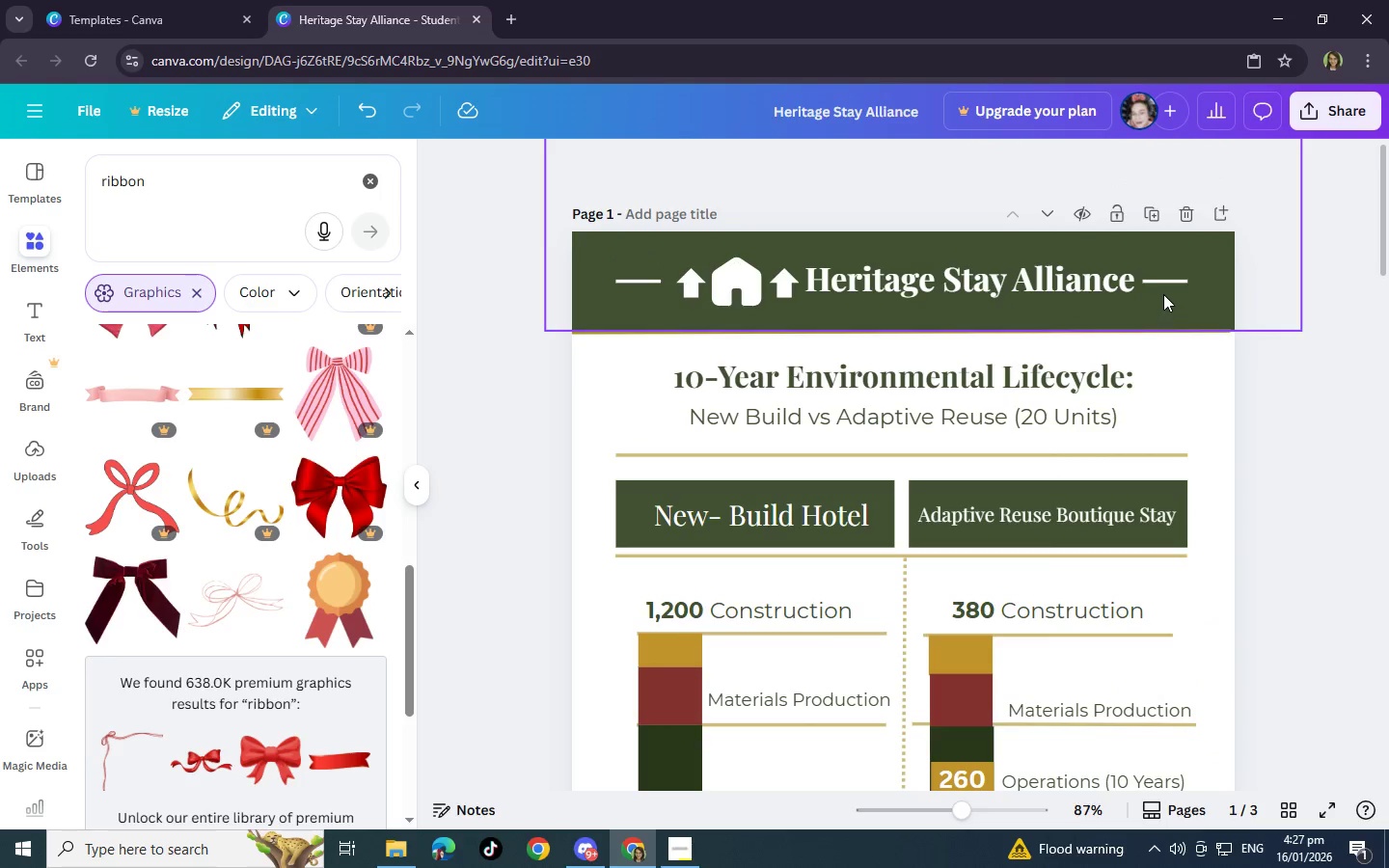 
left_click([1165, 283])
 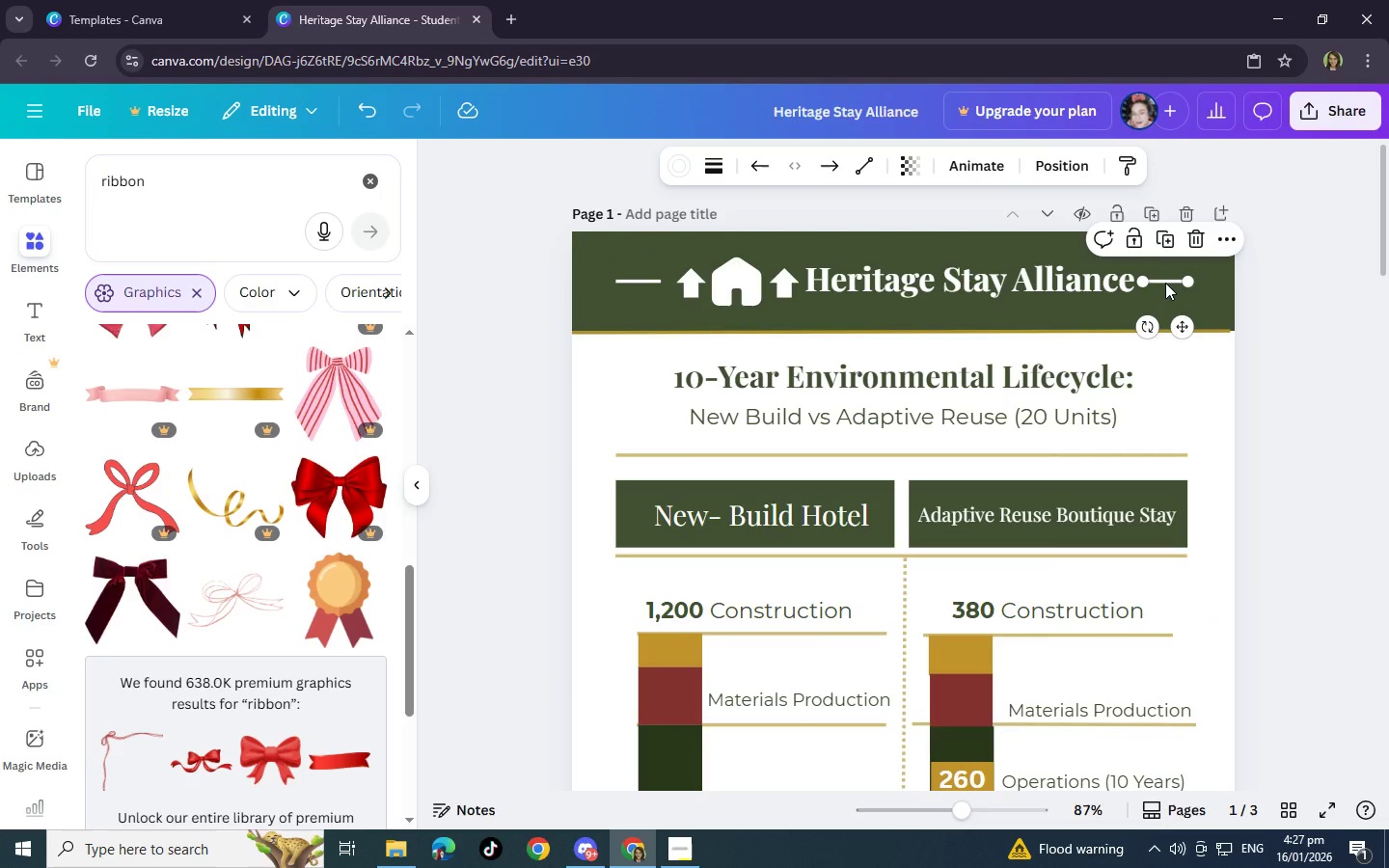 
key(Control+C)
 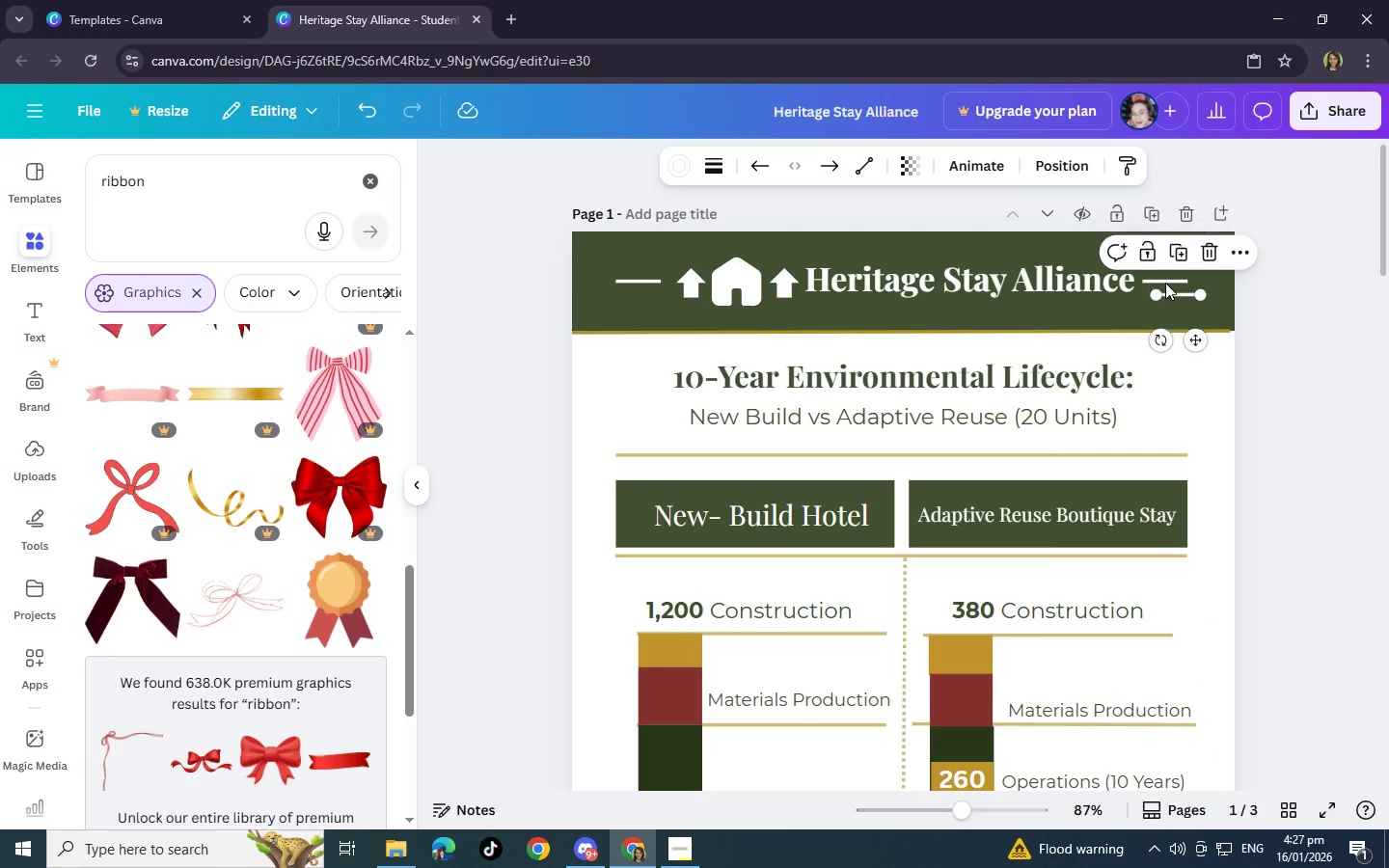 
key(Control+V)
 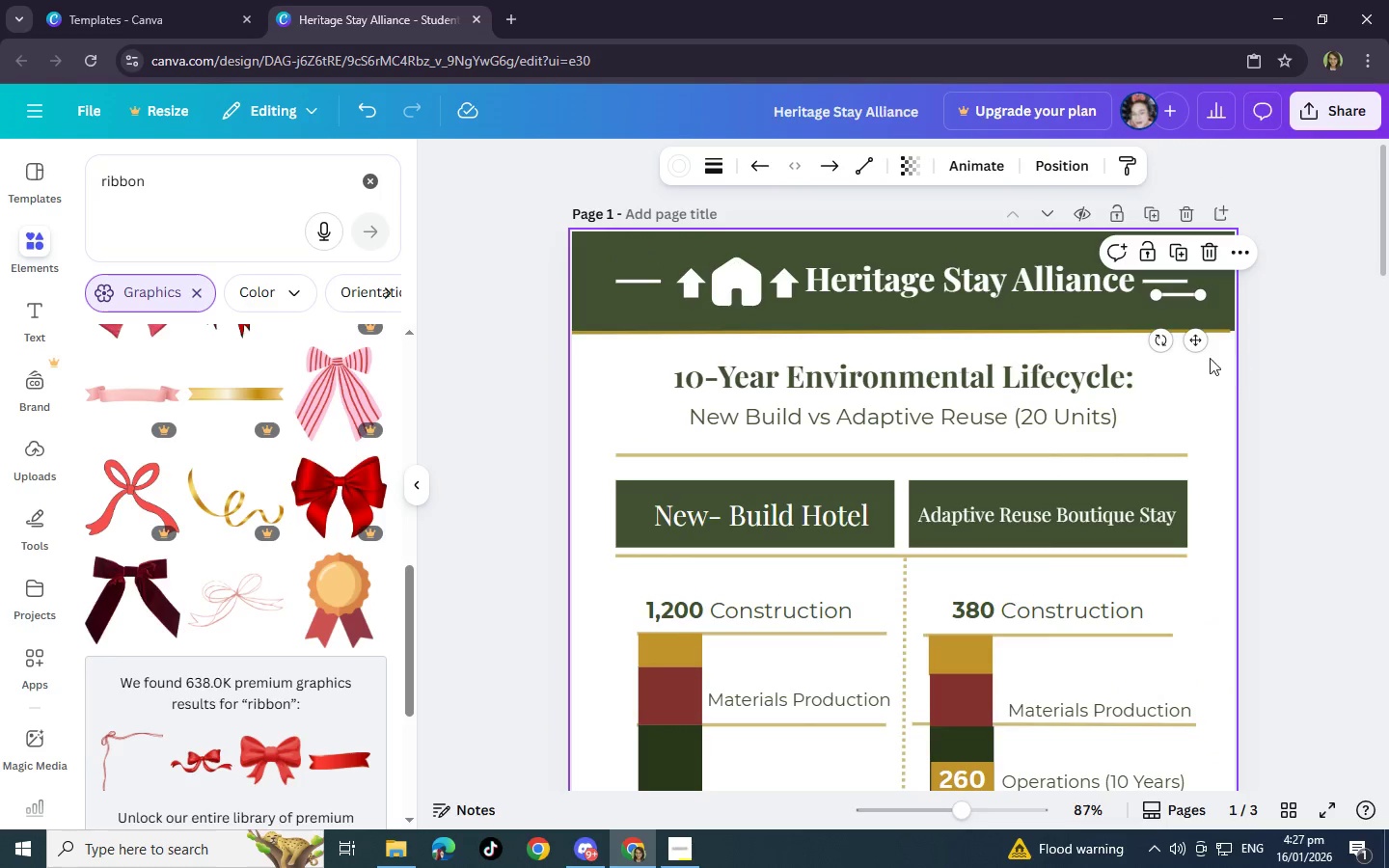 
left_click_drag(start_coordinate=[1199, 339], to_coordinate=[1167, 658])
 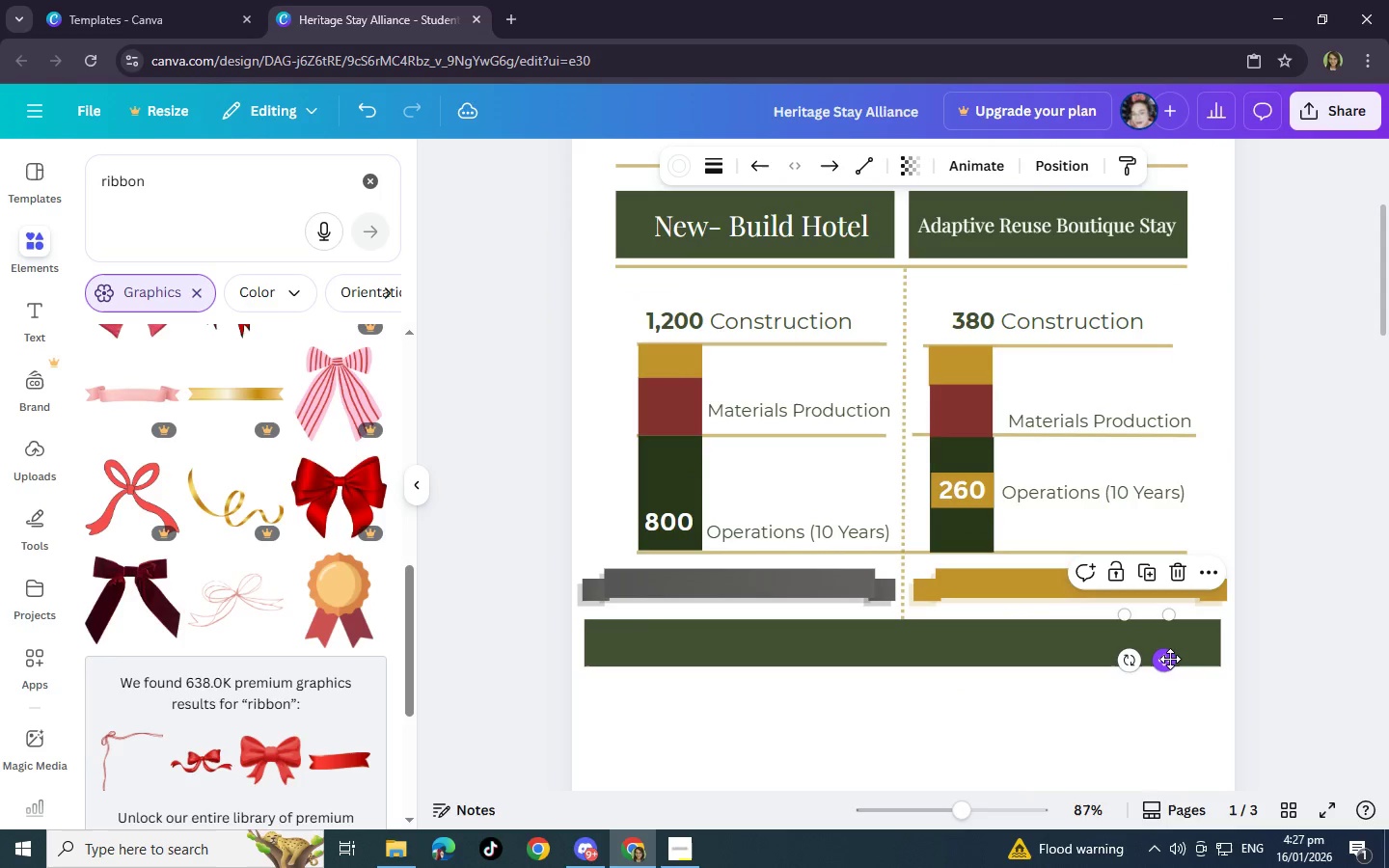 
scroll: coordinate [1239, 614], scroll_direction: down, amount: 3.0
 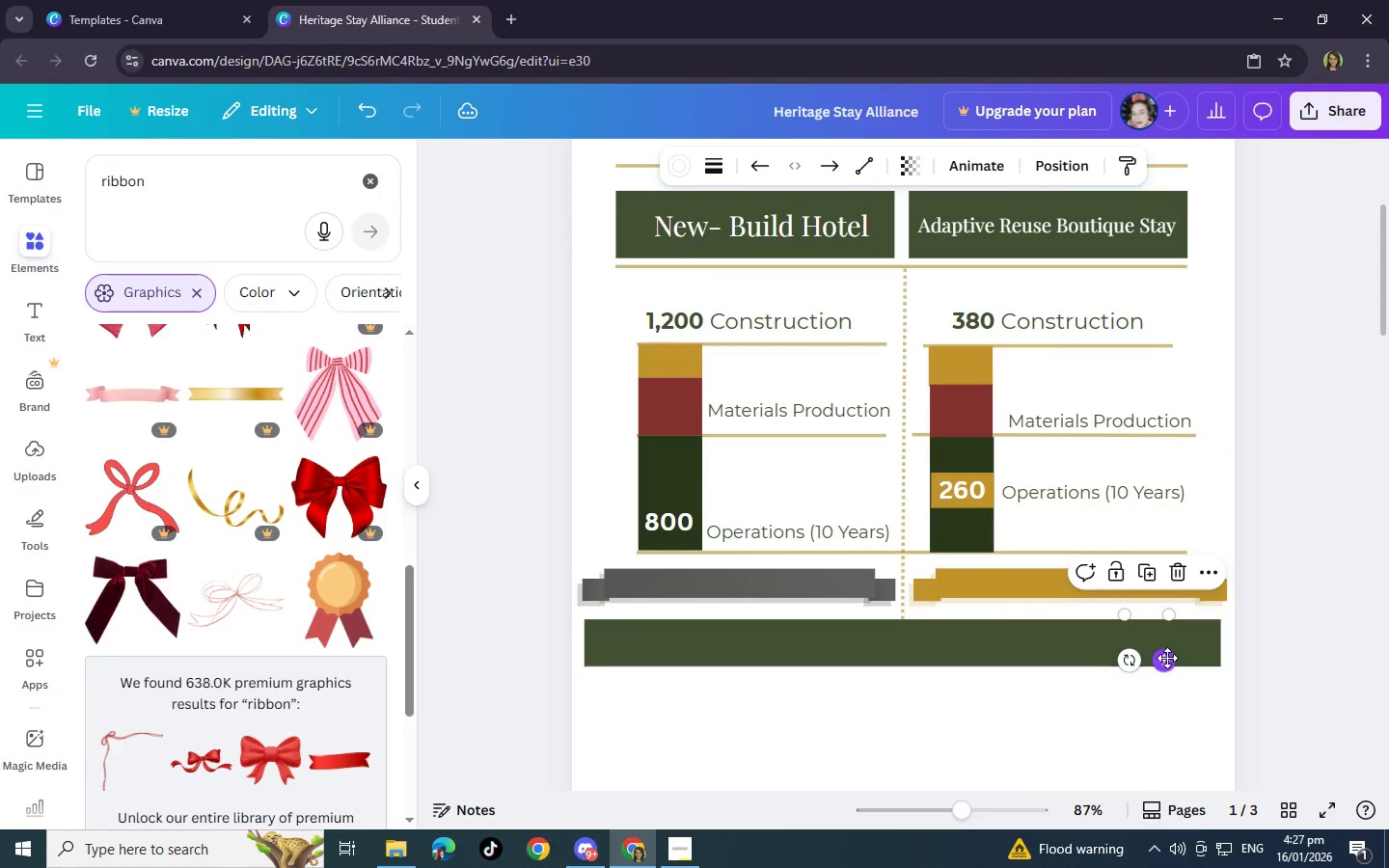 
left_click_drag(start_coordinate=[1170, 659], to_coordinate=[1214, 687])
 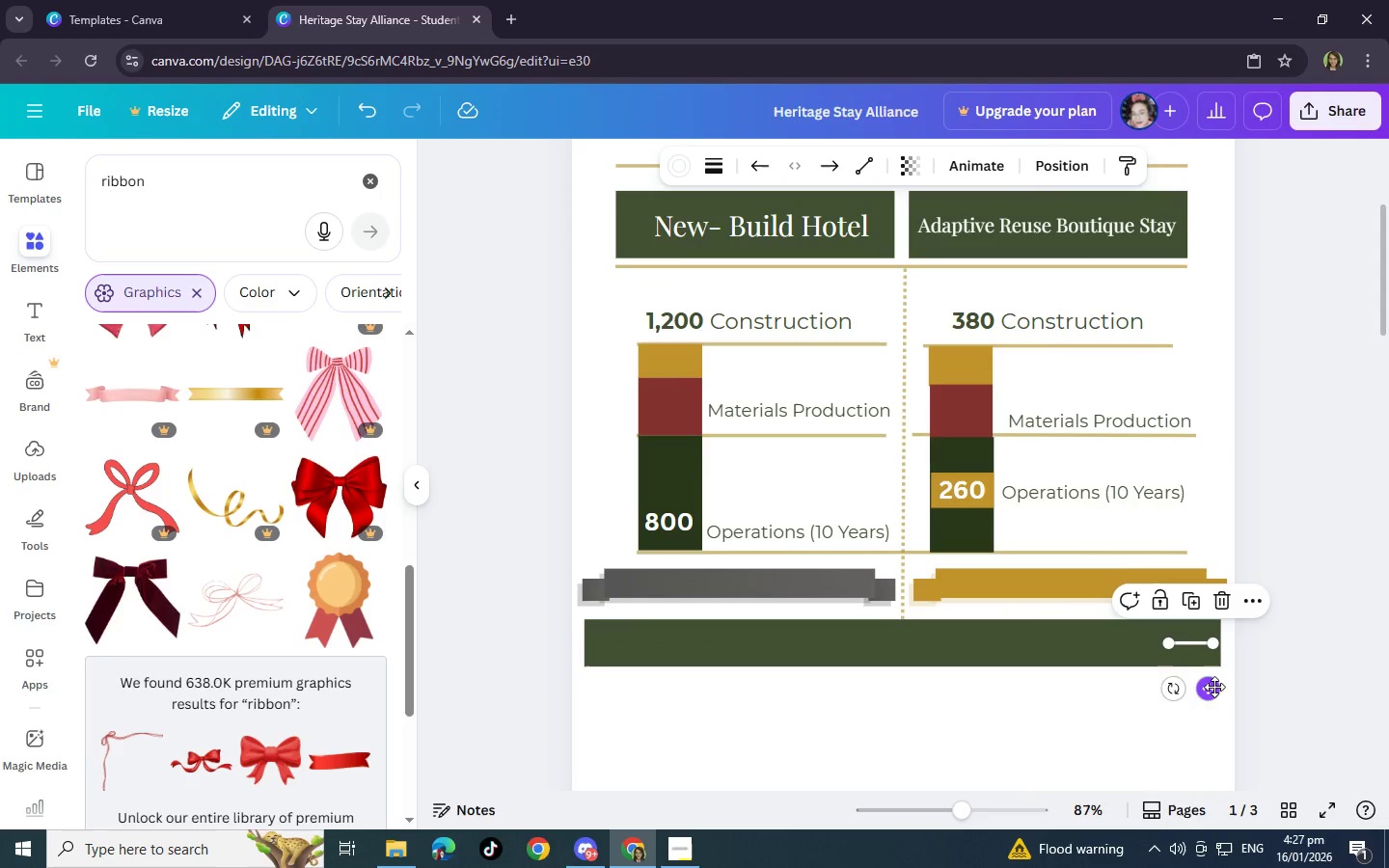 
key(Control+C)
 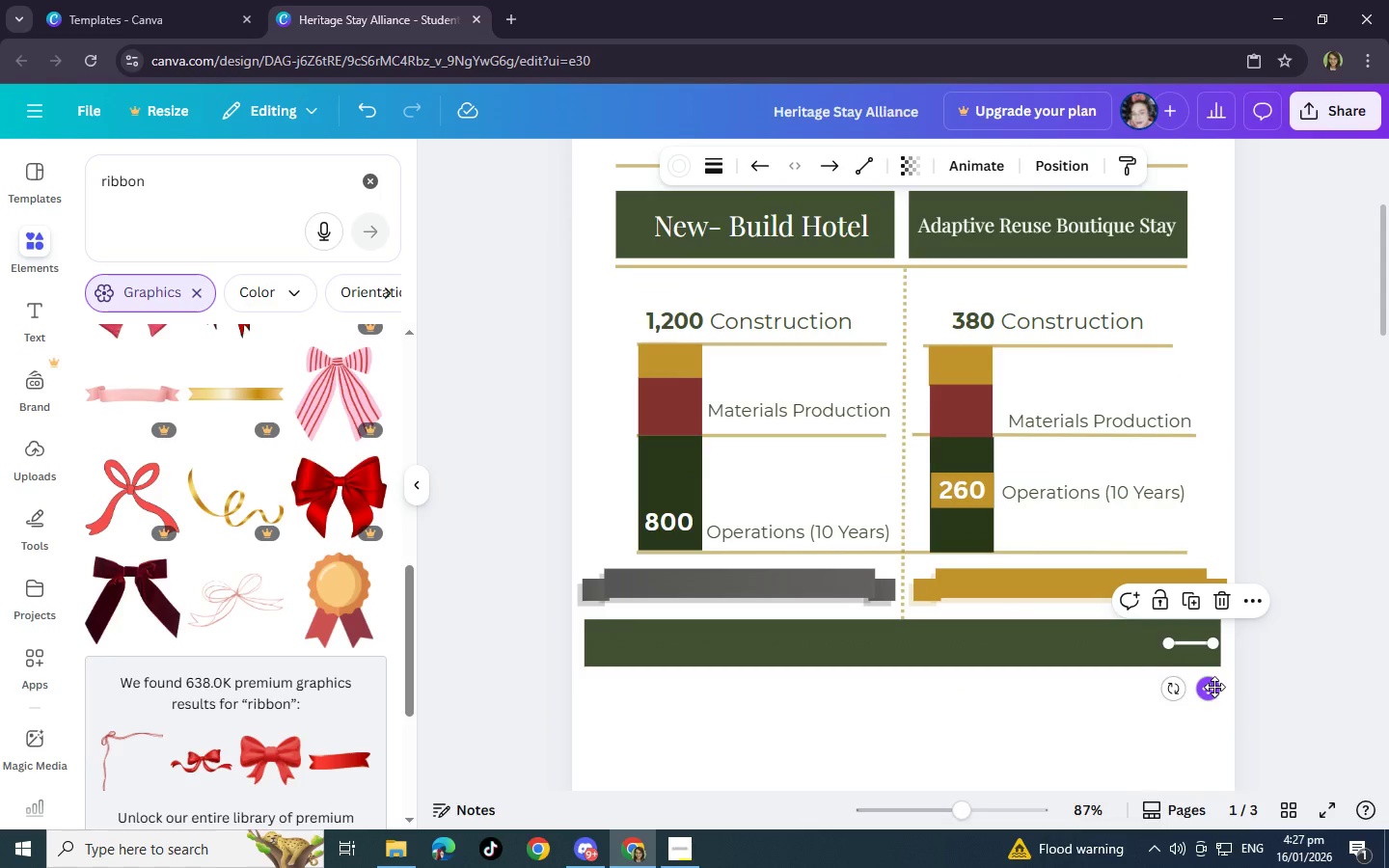 
key(Control+V)
 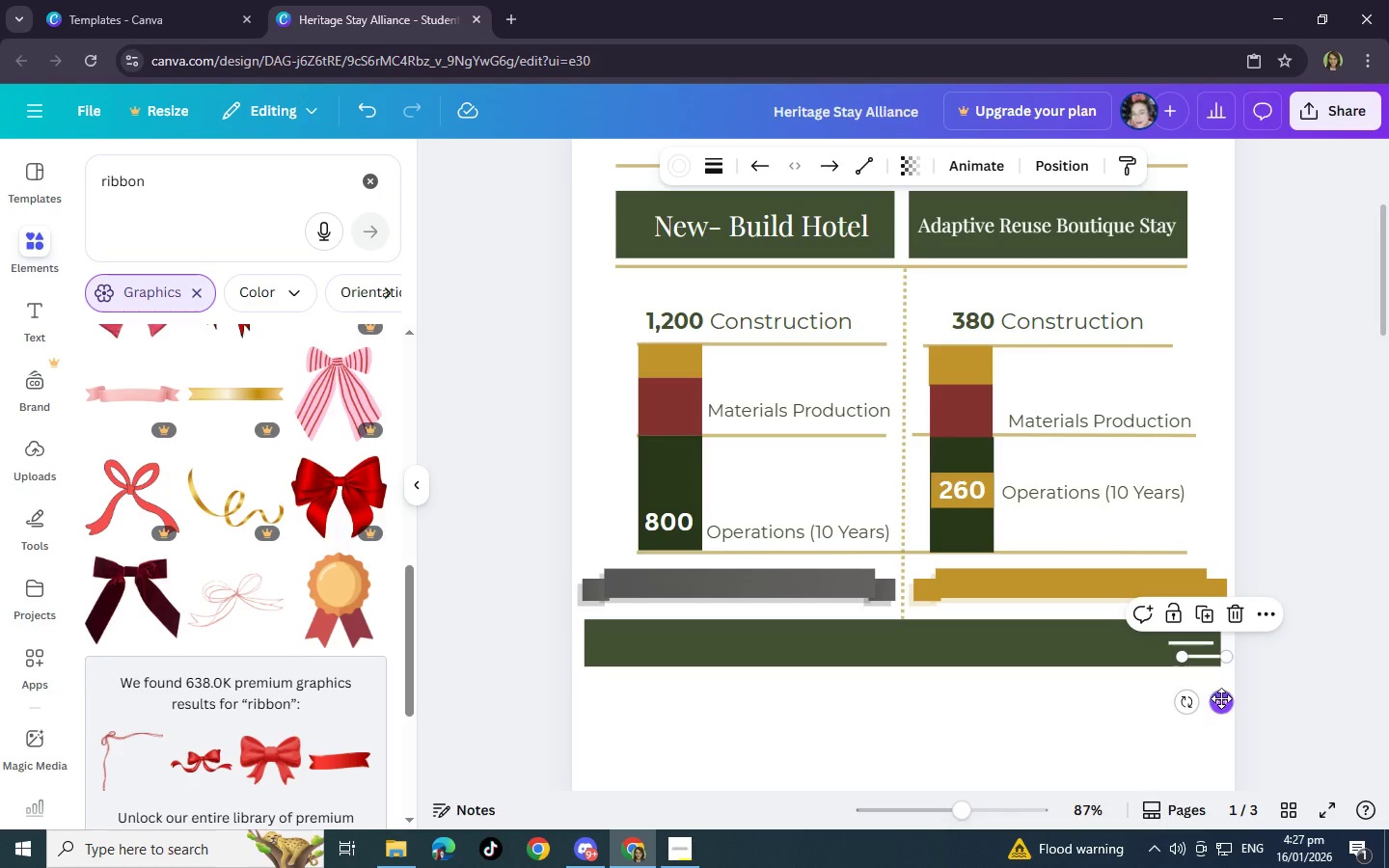 
left_click_drag(start_coordinate=[1221, 706], to_coordinate=[630, 694])
 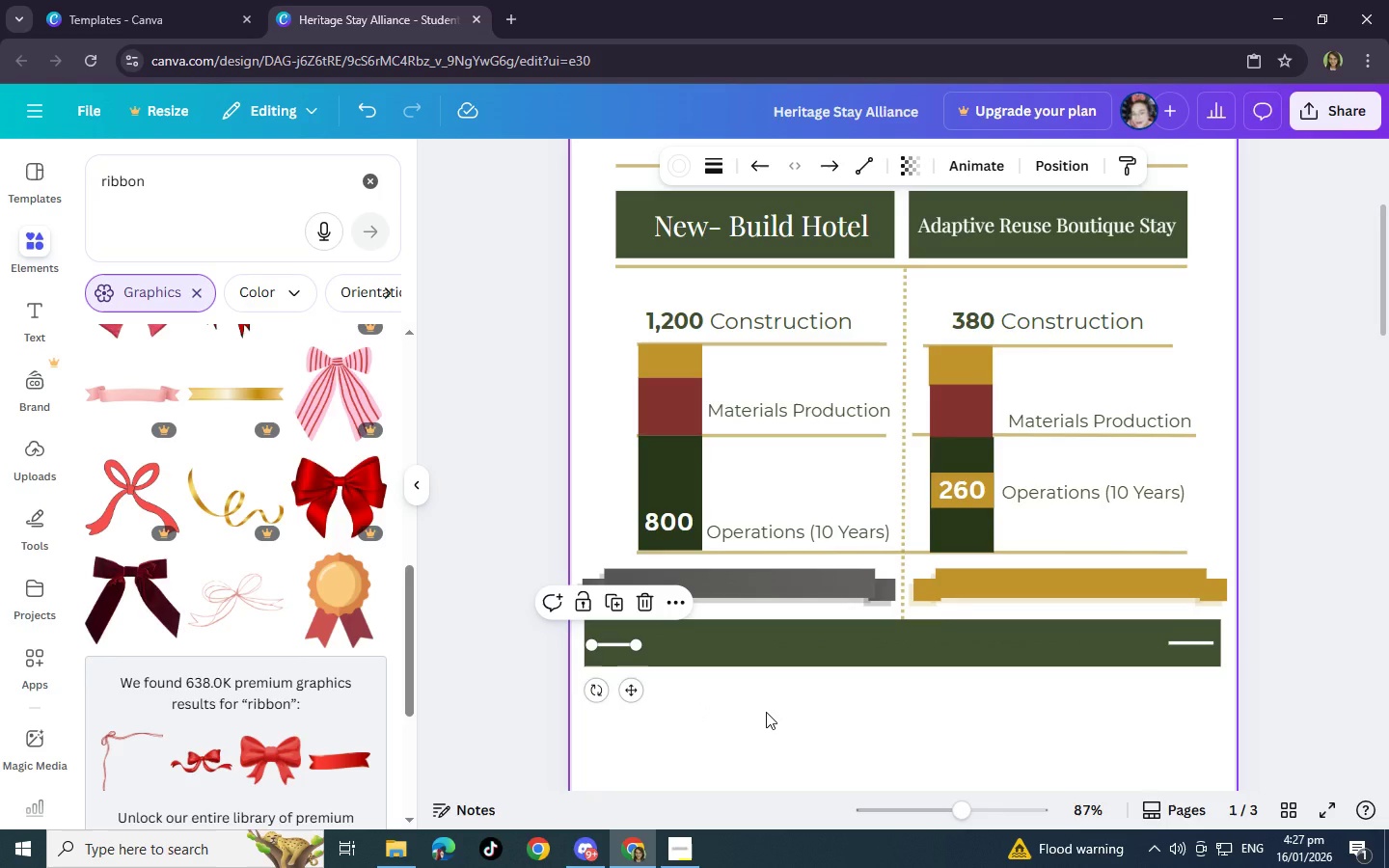 
left_click([766, 712])
 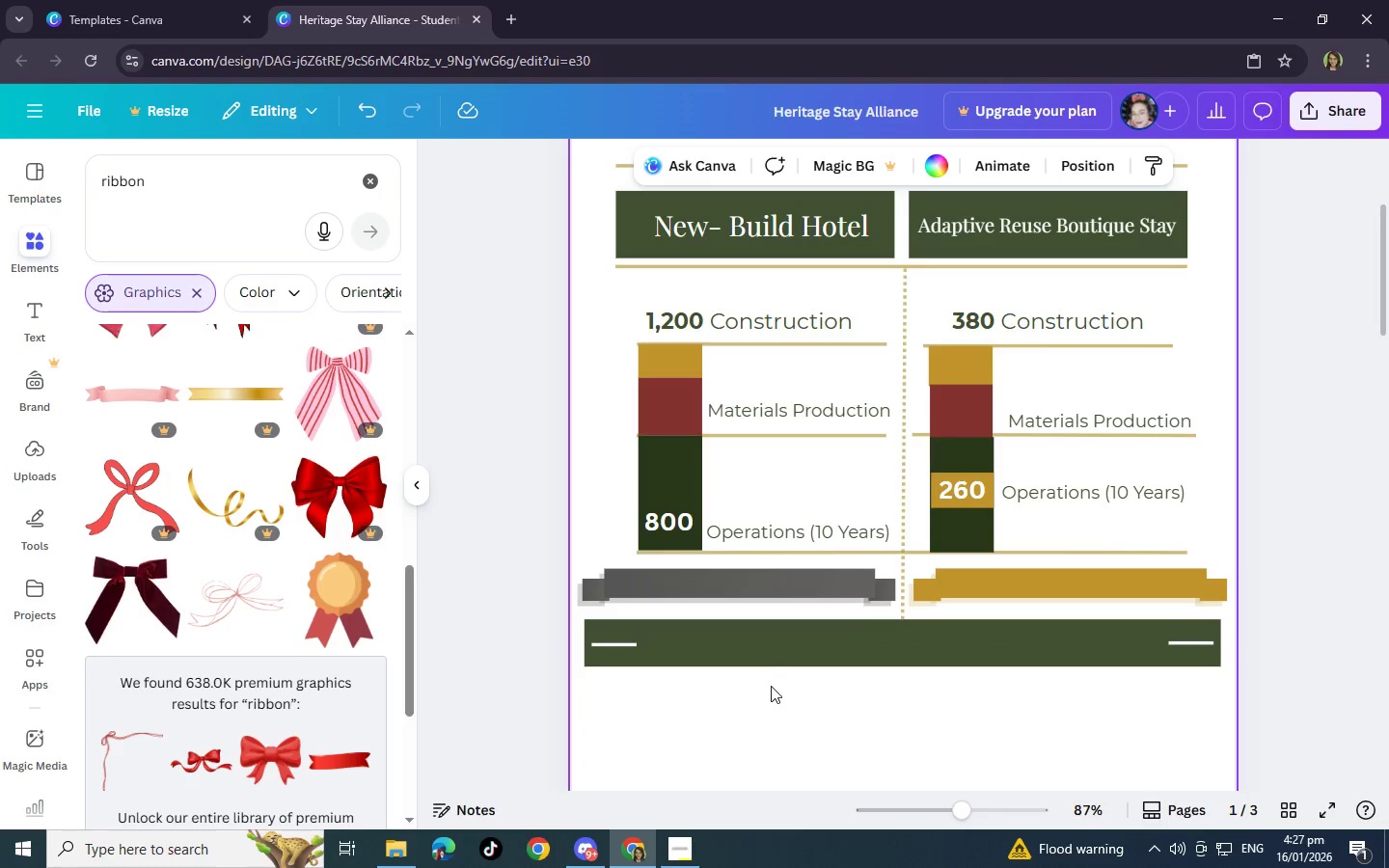 
scroll: coordinate [763, 630], scroll_direction: up, amount: 4.0
 